 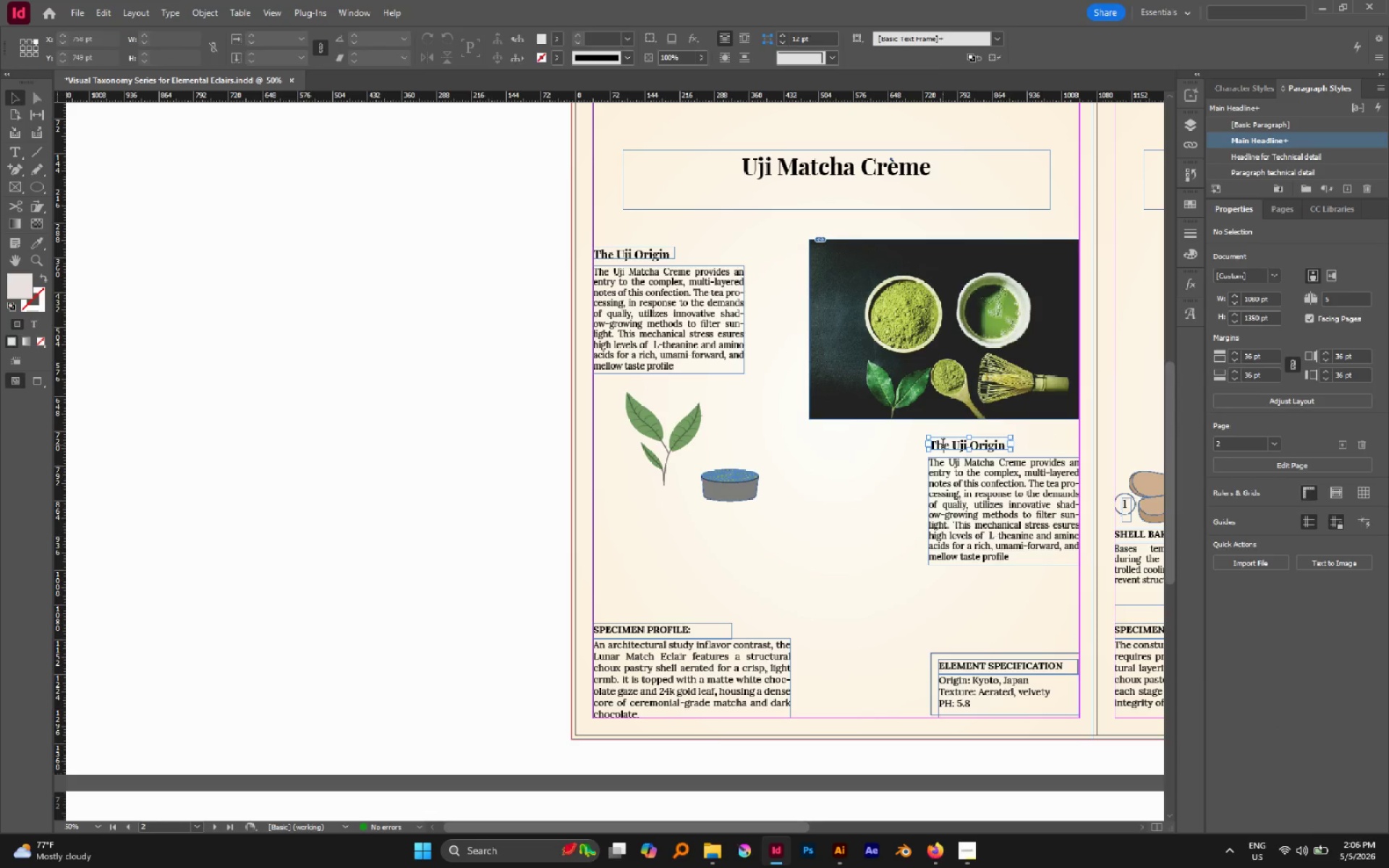 
double_click([943, 445])
 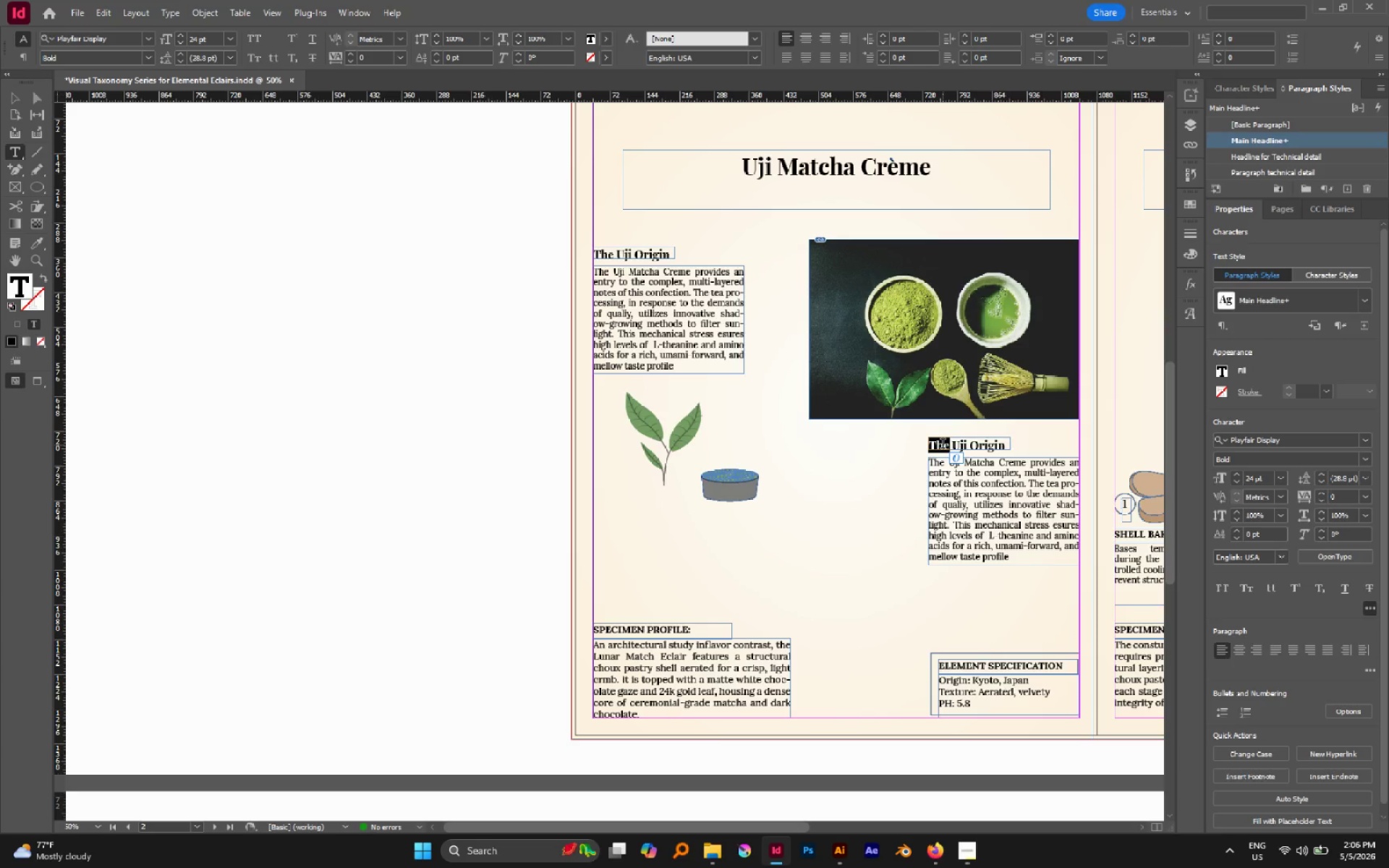 
key(Control+A)
 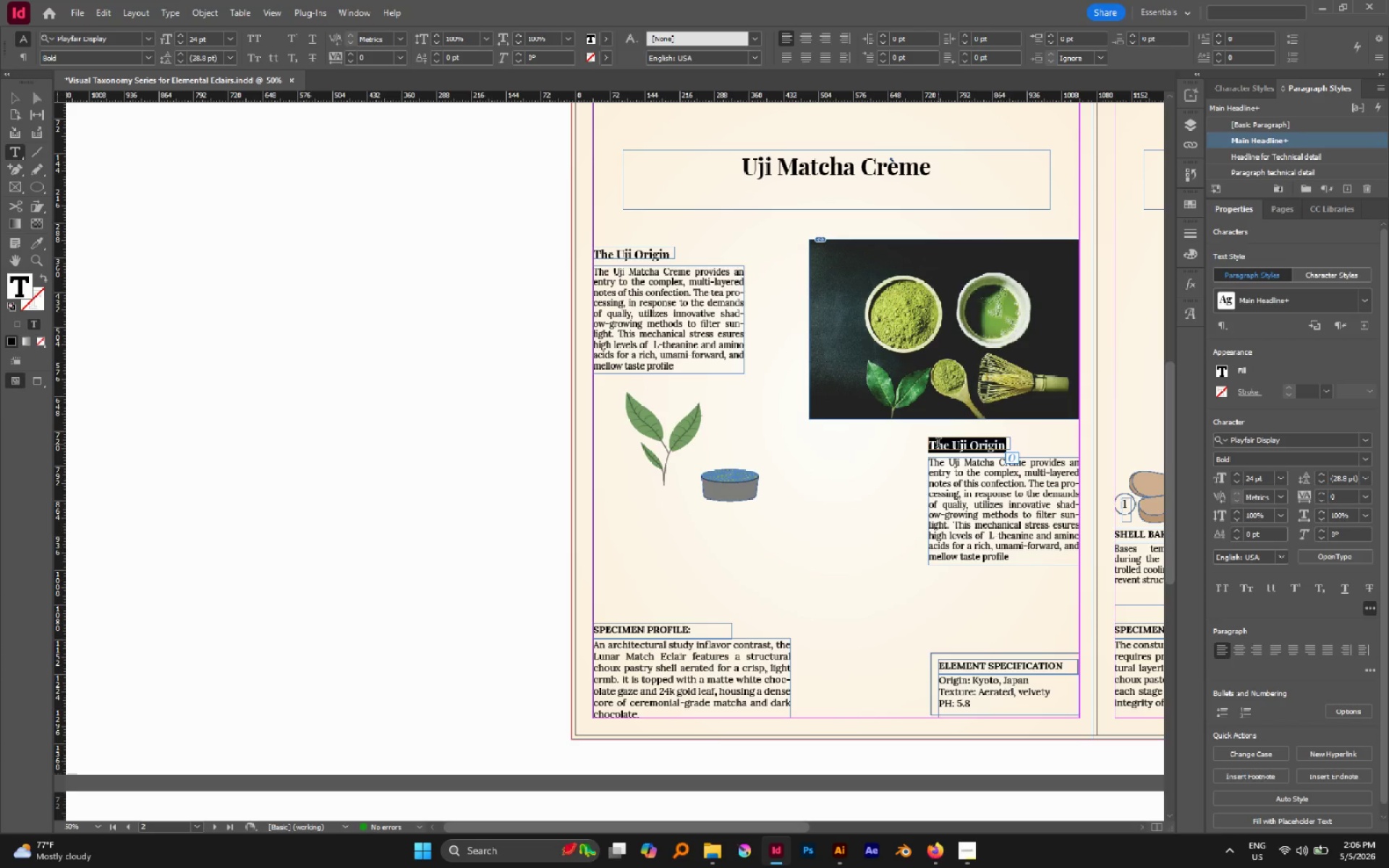 
type(Macha Composition)
key(Escape)
 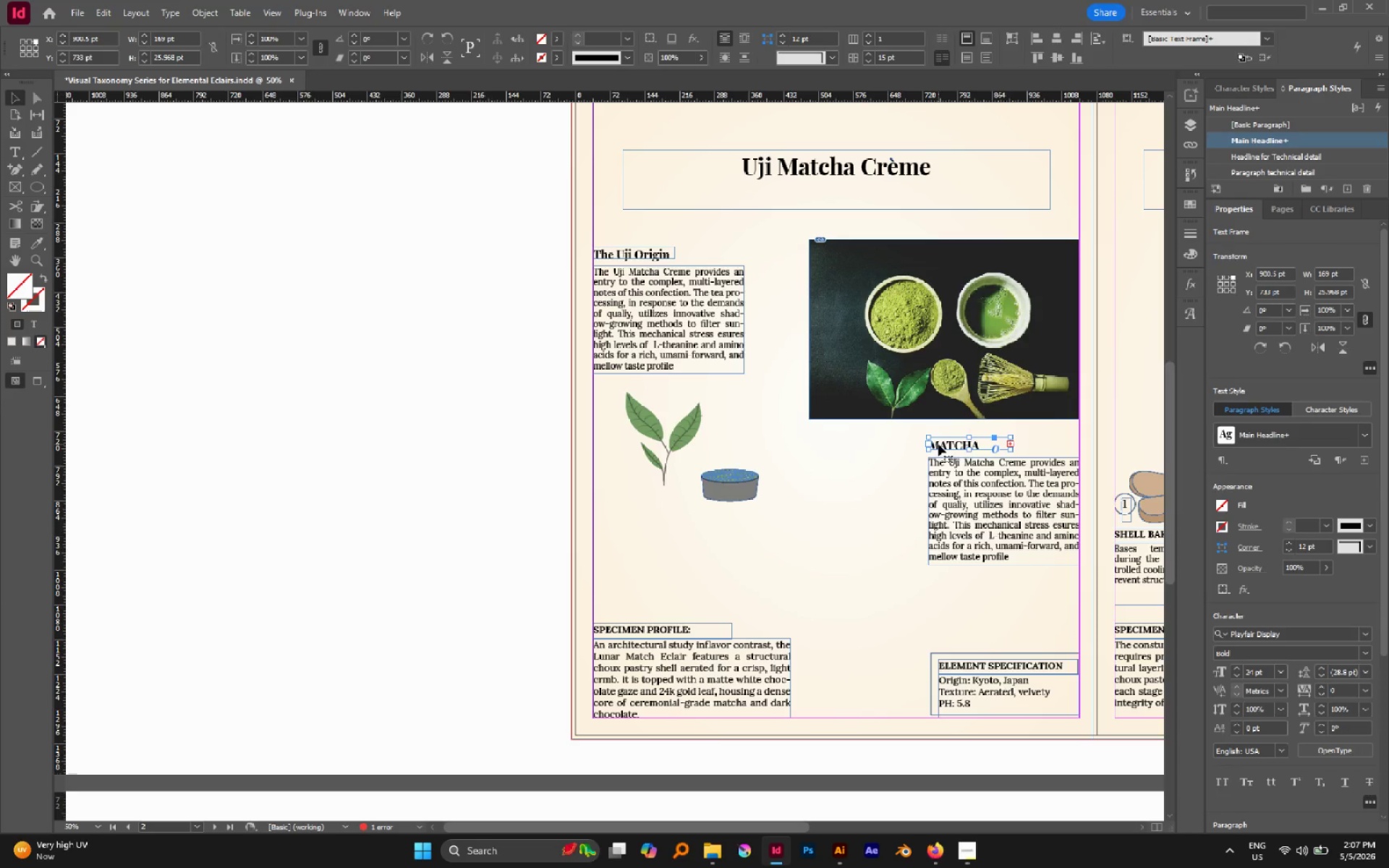 
hold_key(key=AltLeft, duration=1.12)
scroll: coordinate [1049, 433], scroll_direction: up, amount: 2.0
 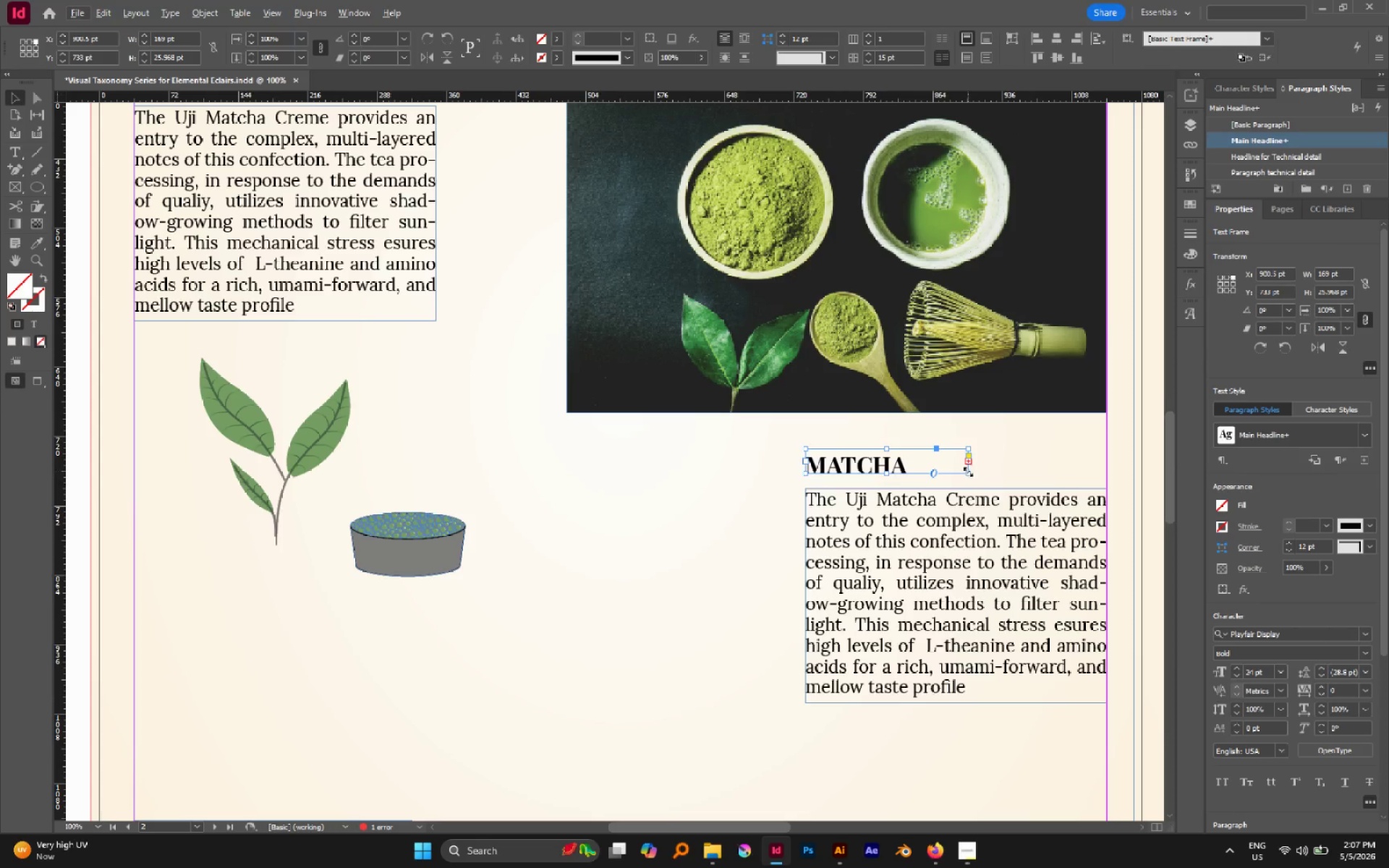 
left_click_drag(start_coordinate=[969, 472], to_coordinate=[1108, 471])
 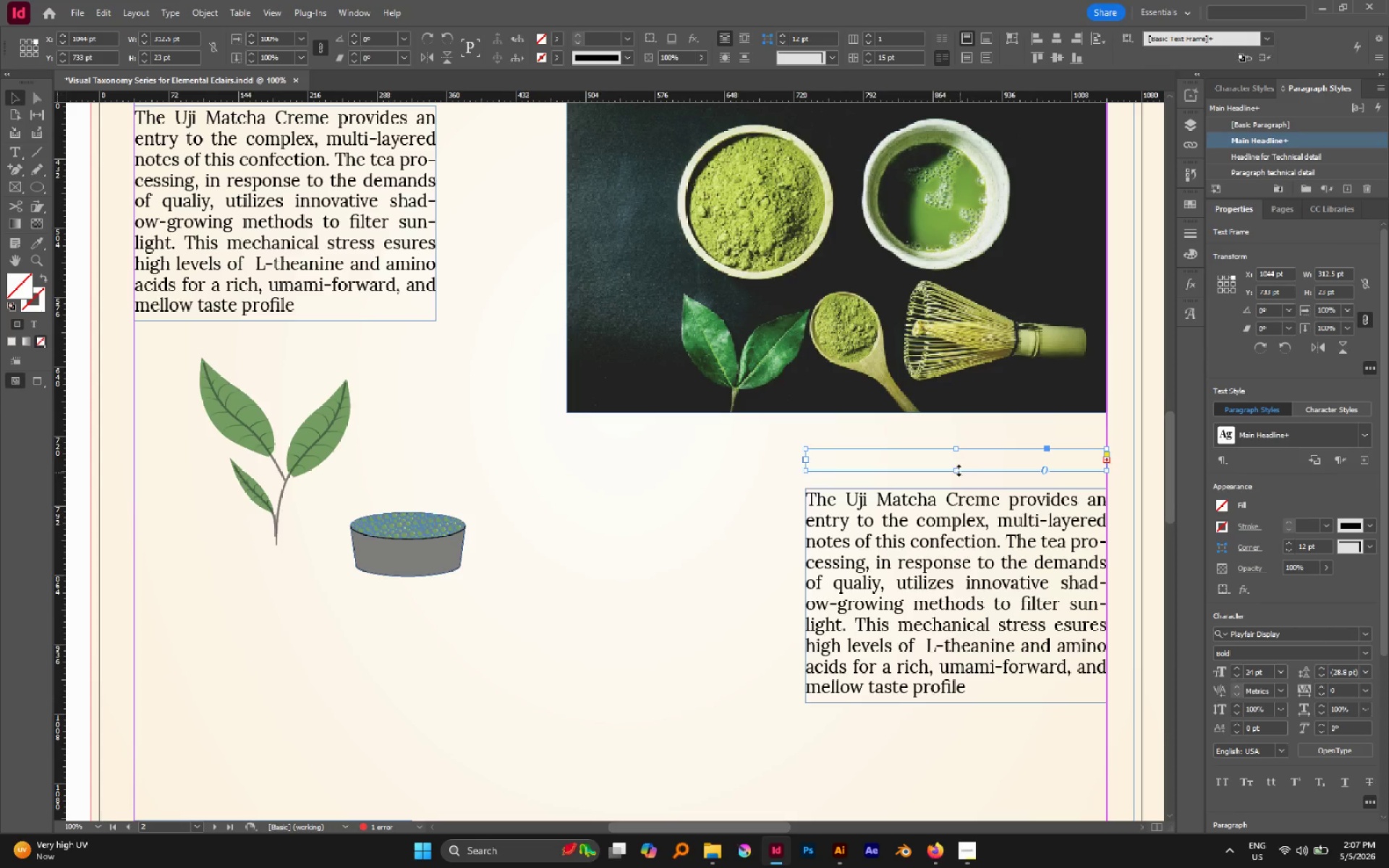 
left_click_drag(start_coordinate=[958, 470], to_coordinate=[959, 481])
 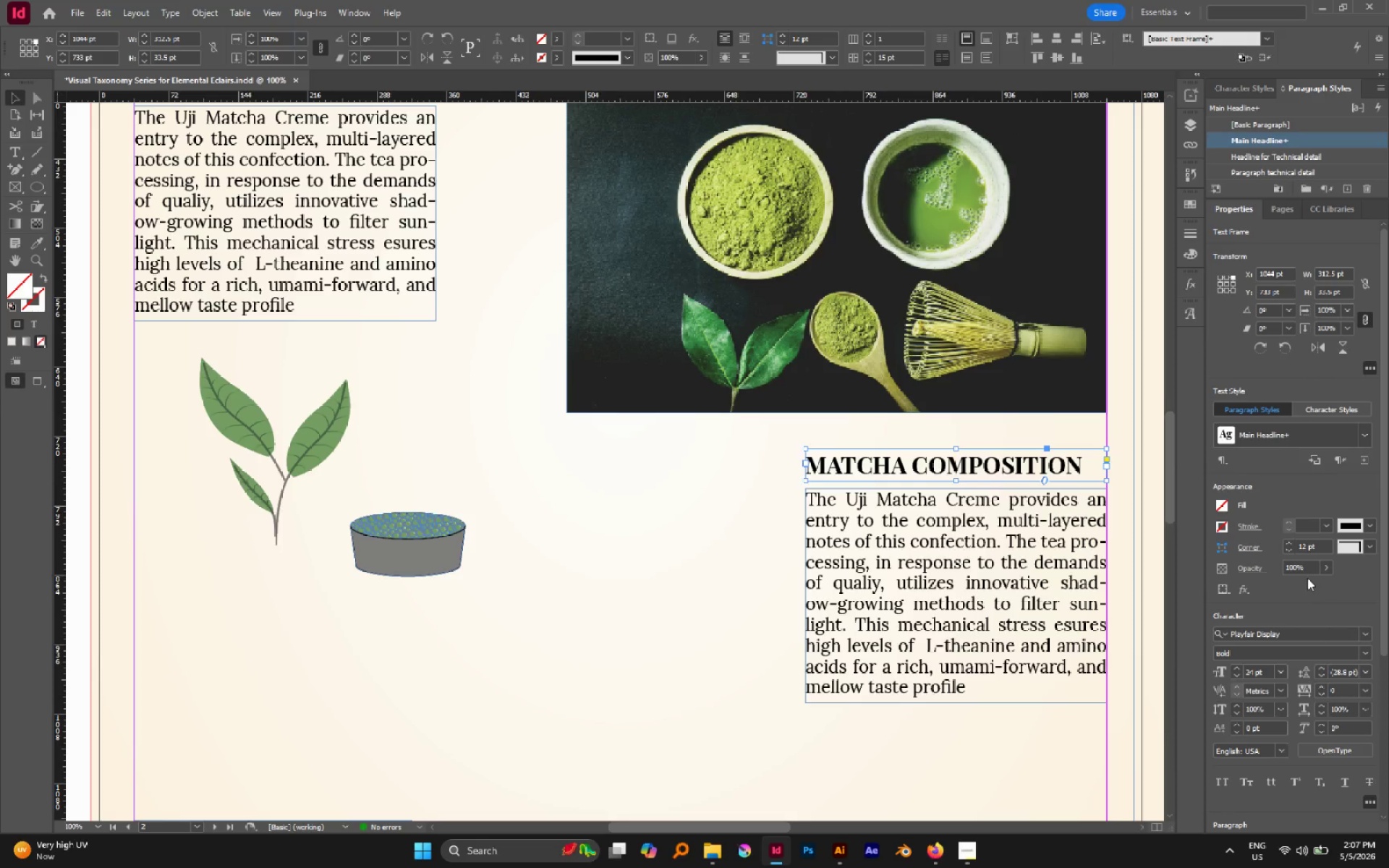 
hold_key(key=AltLeft, duration=0.61)
scroll: coordinate [1092, 509], scroll_direction: down, amount: 1.0
 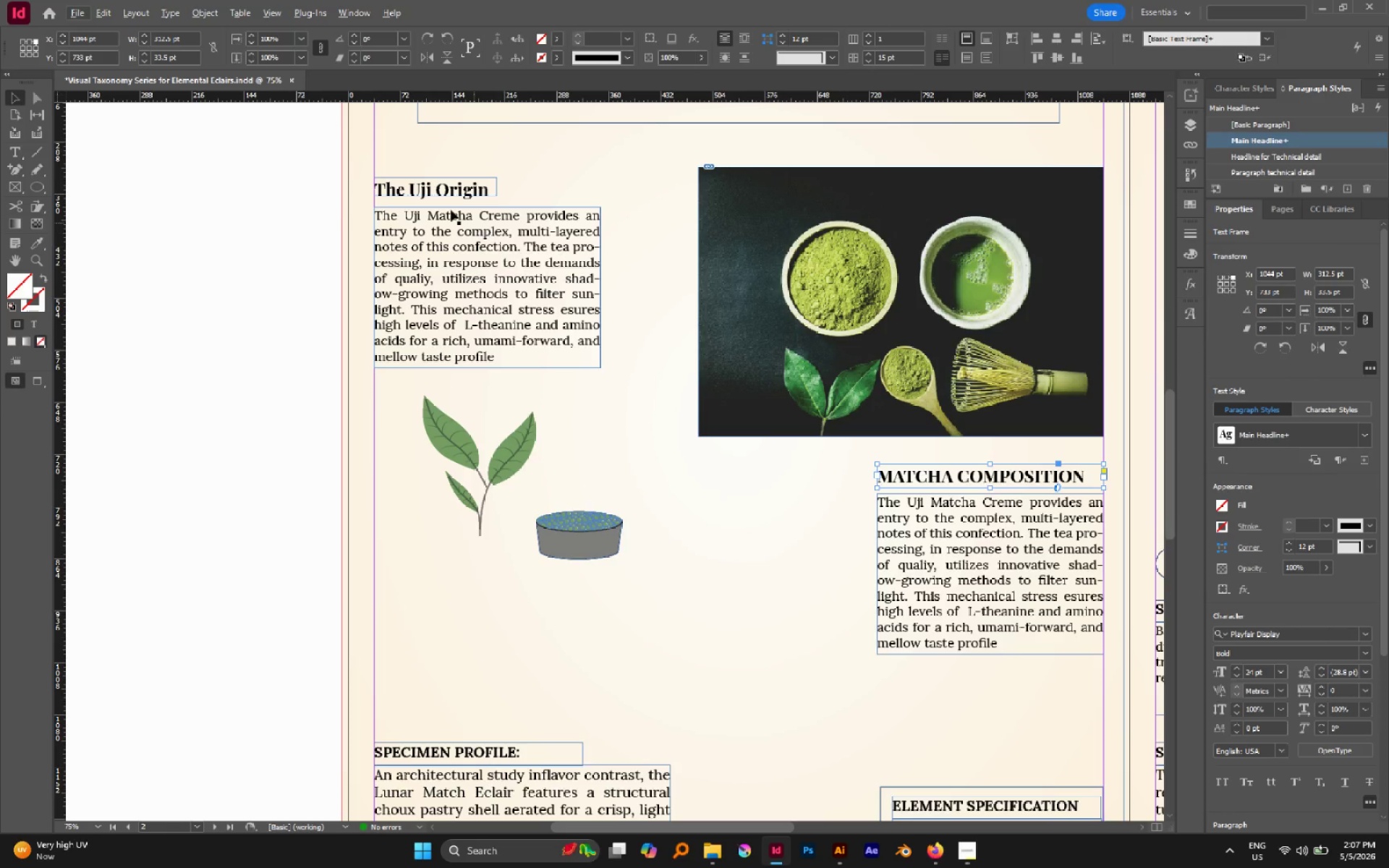 
type(ii)
 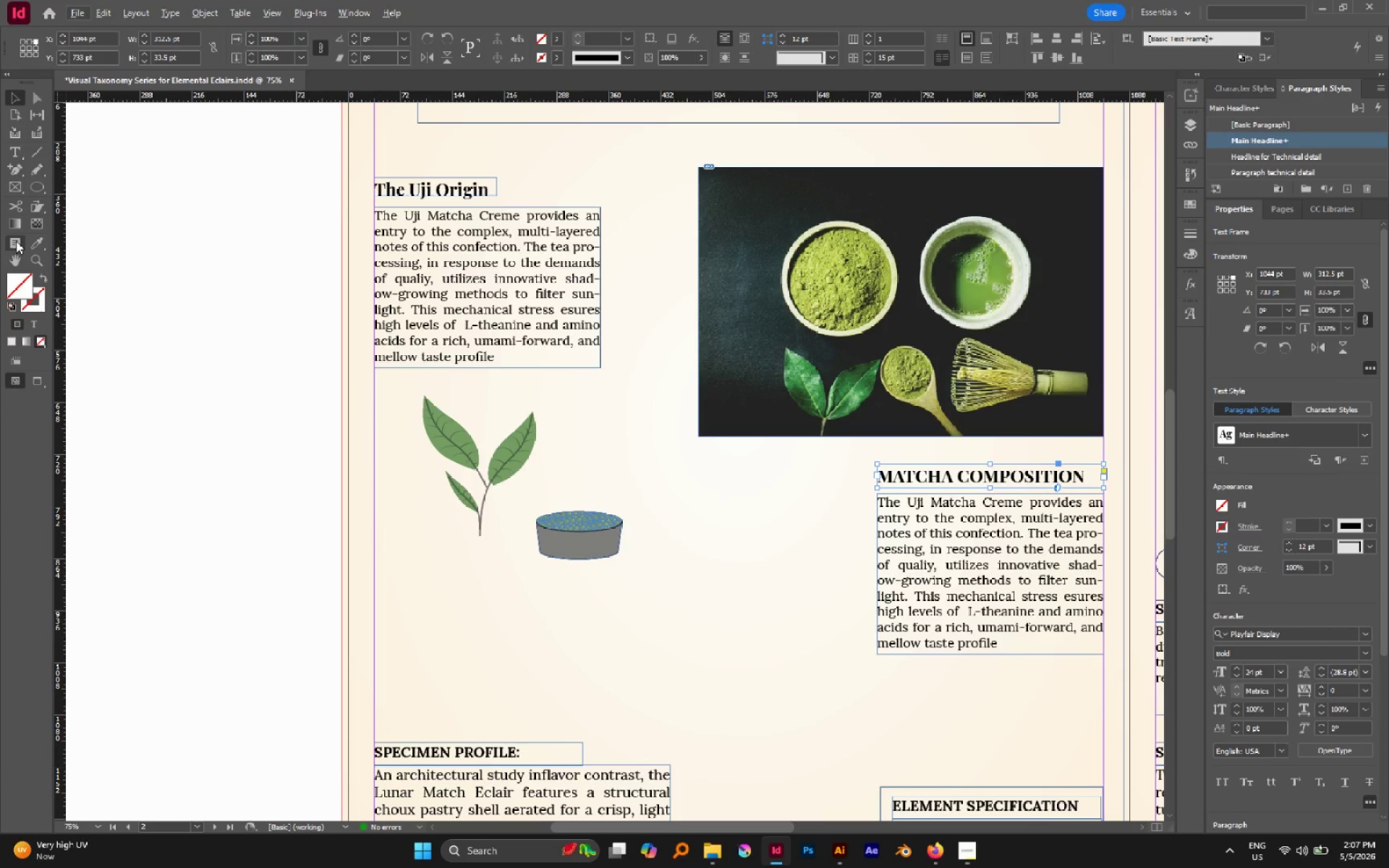 
left_click([28, 243])
 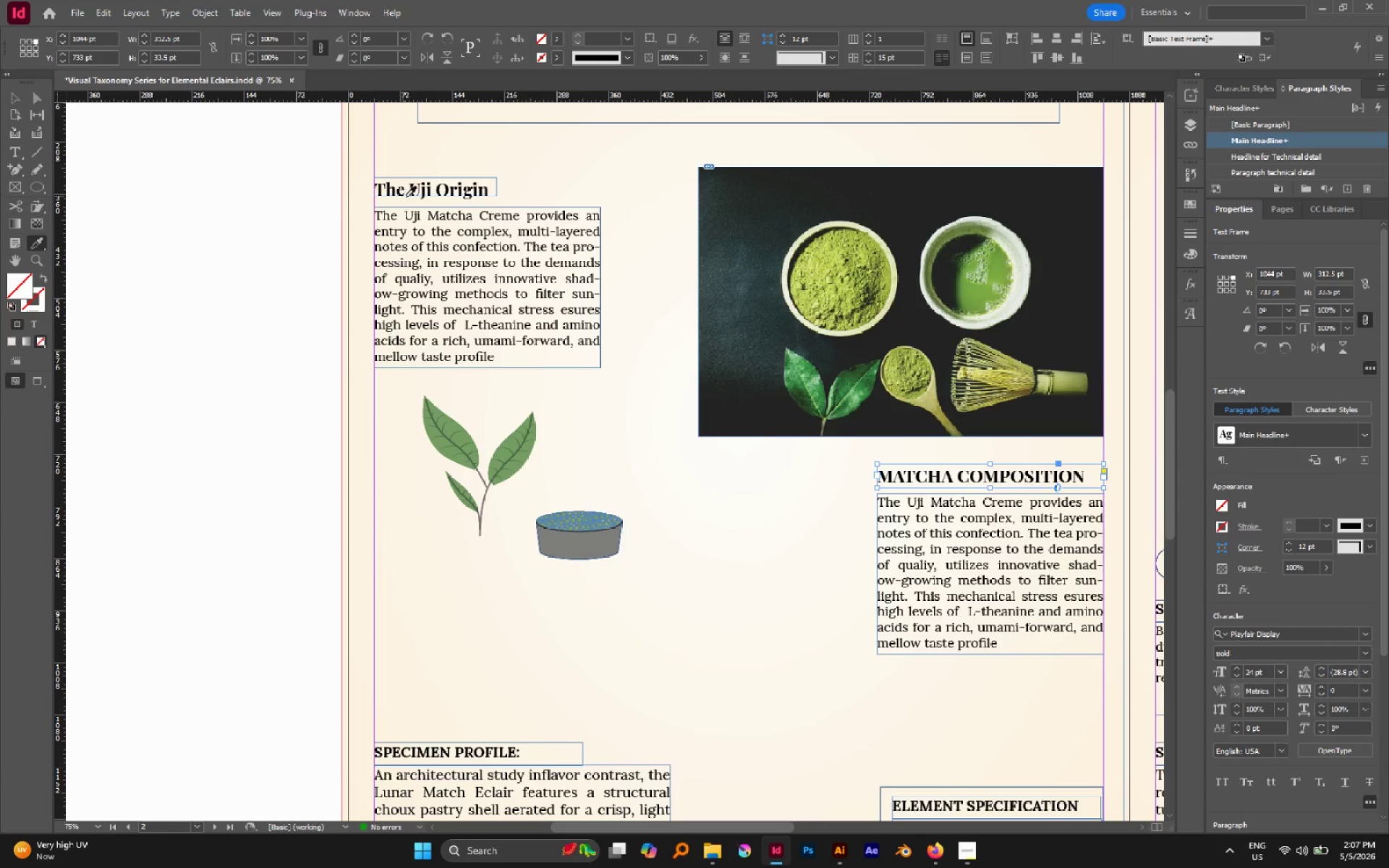 
left_click([416, 193])
 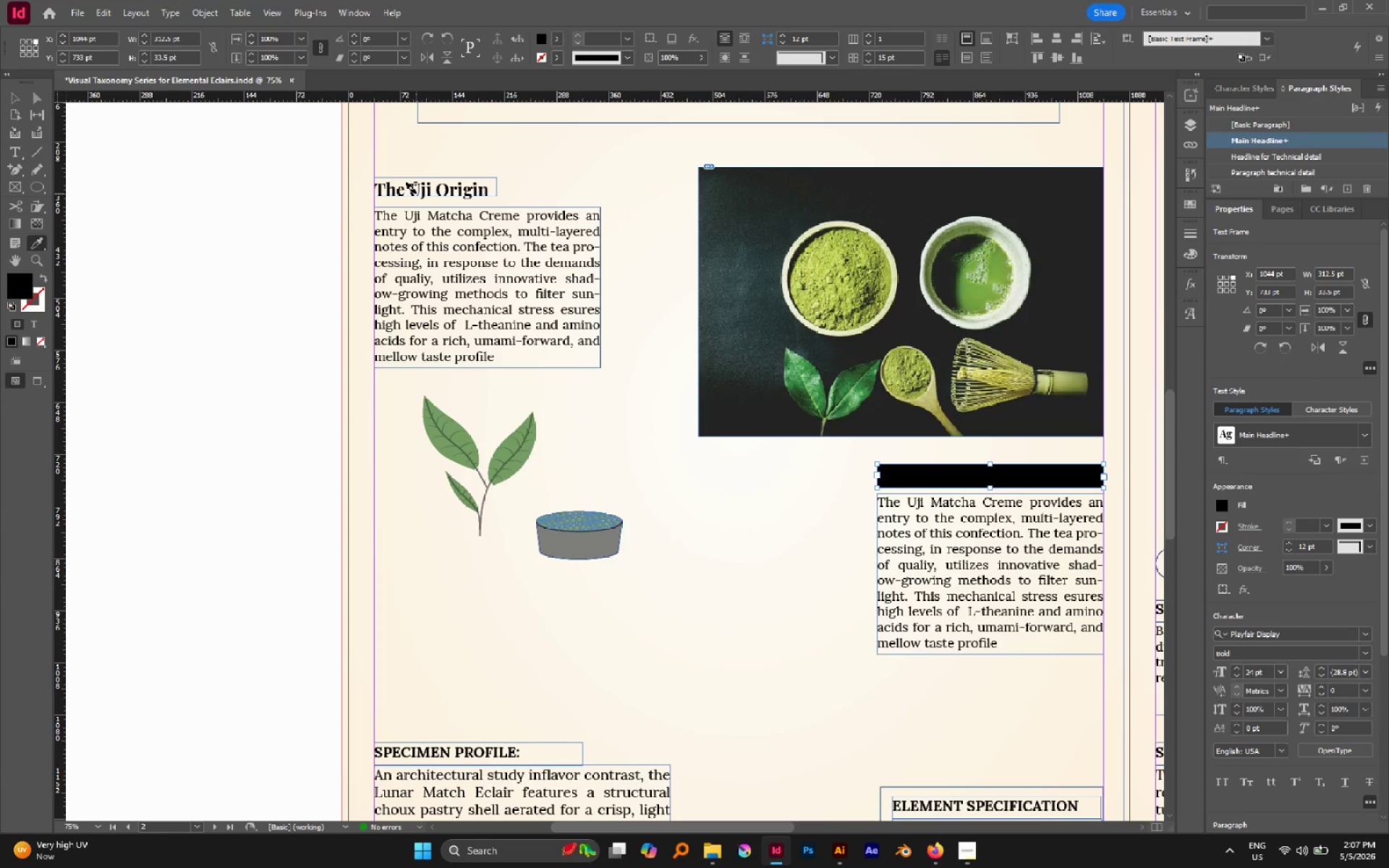 
key(Control+Z)
 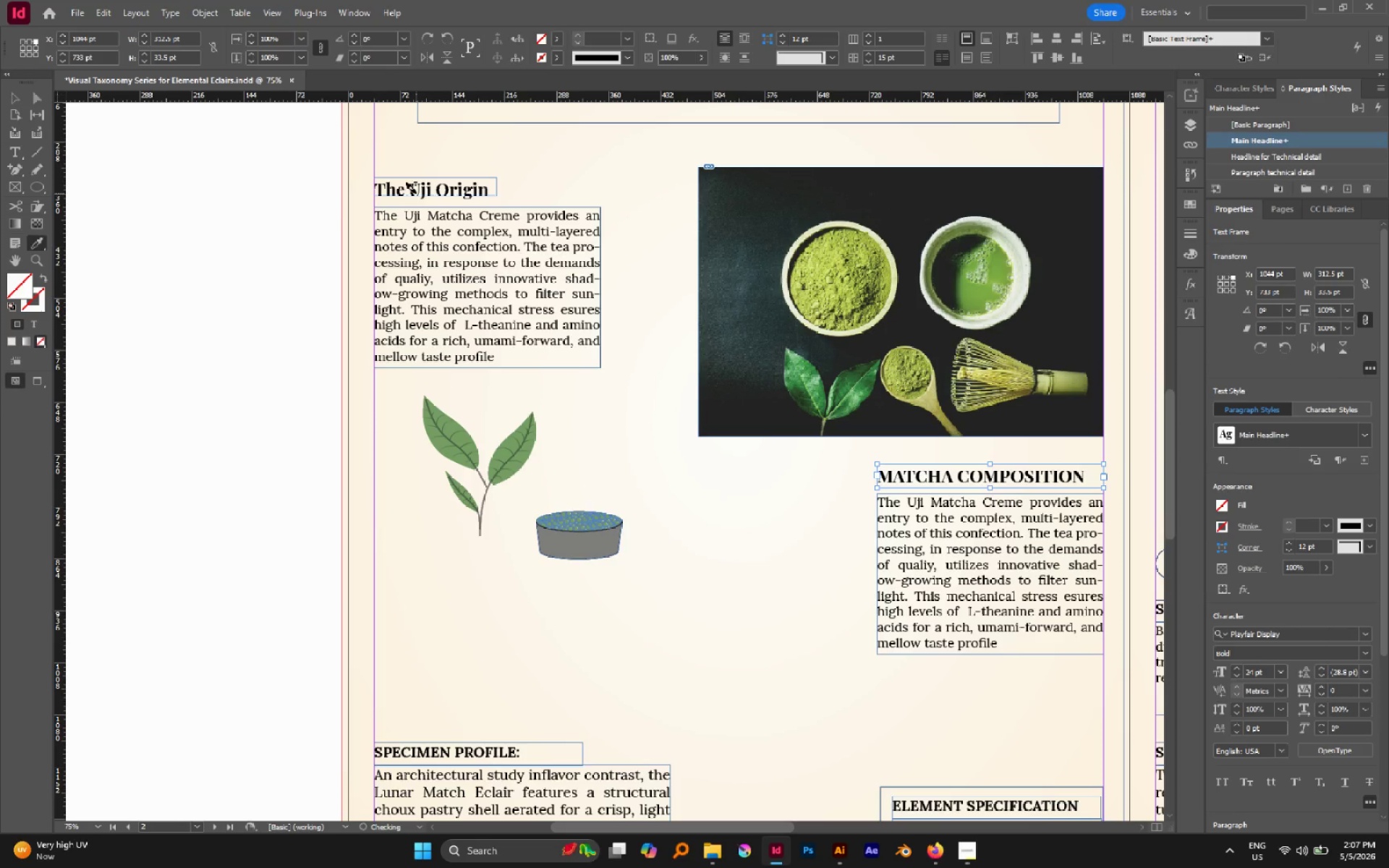 
key(V)
 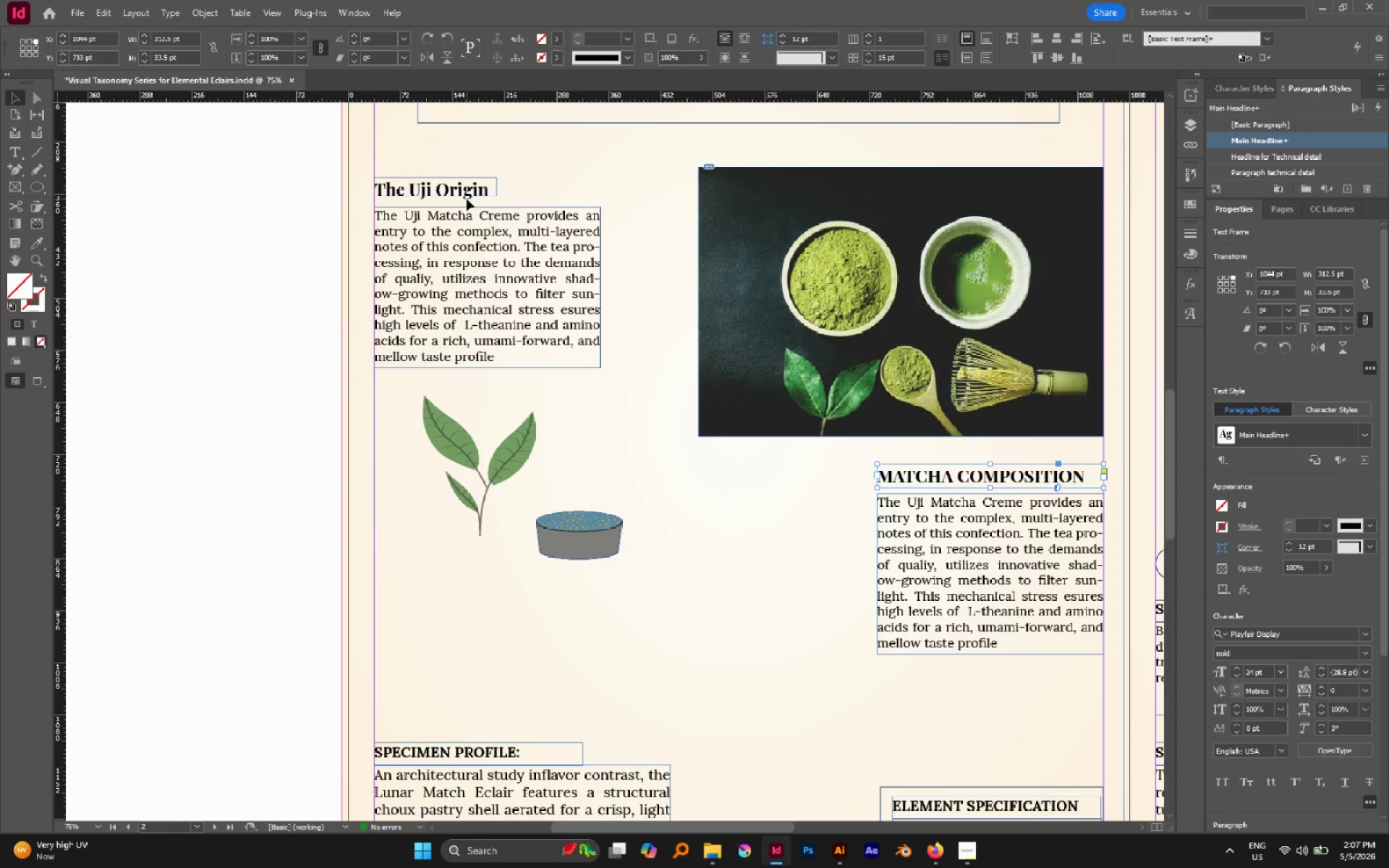 
left_click([460, 190])
 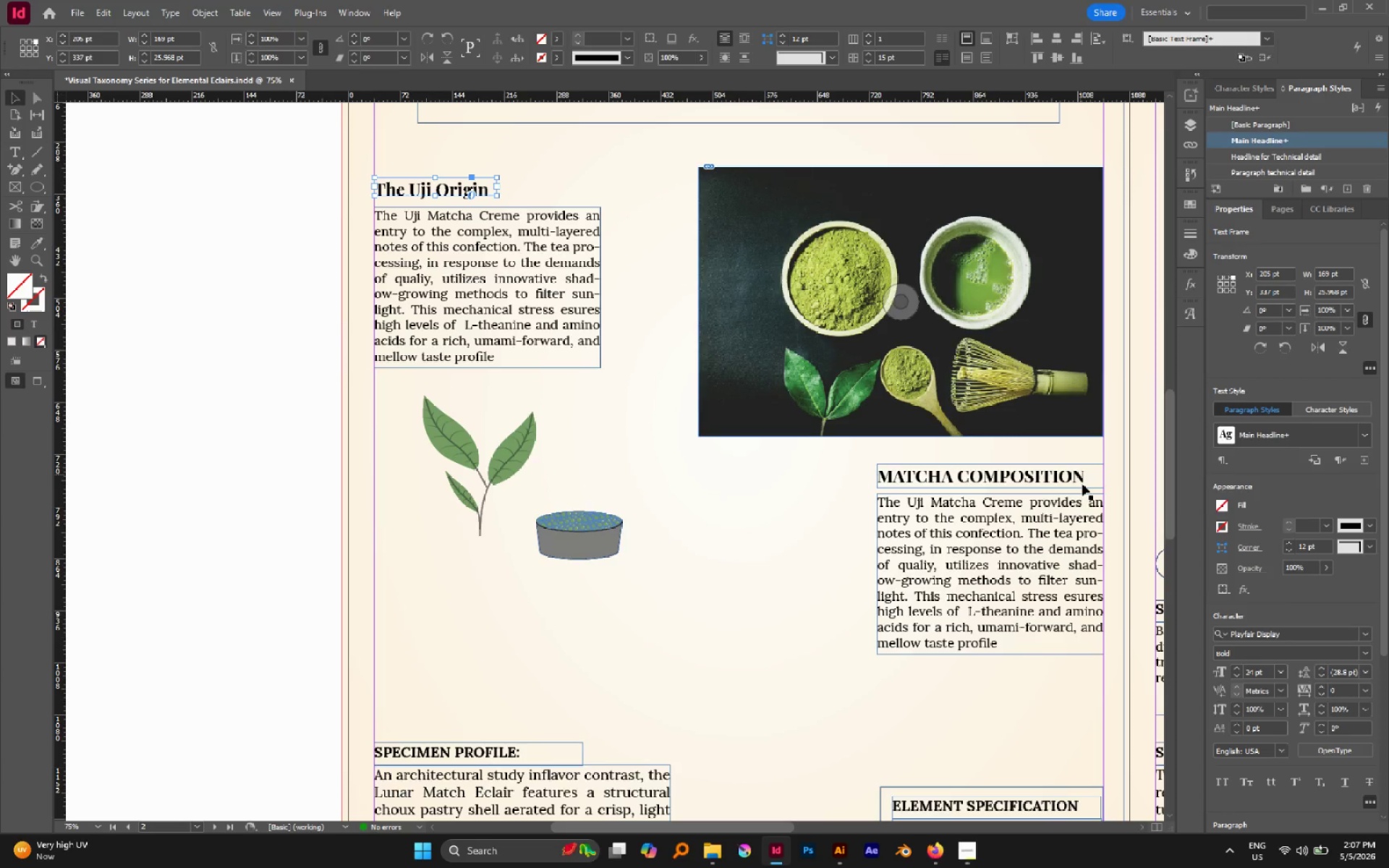 
left_click([993, 467])
 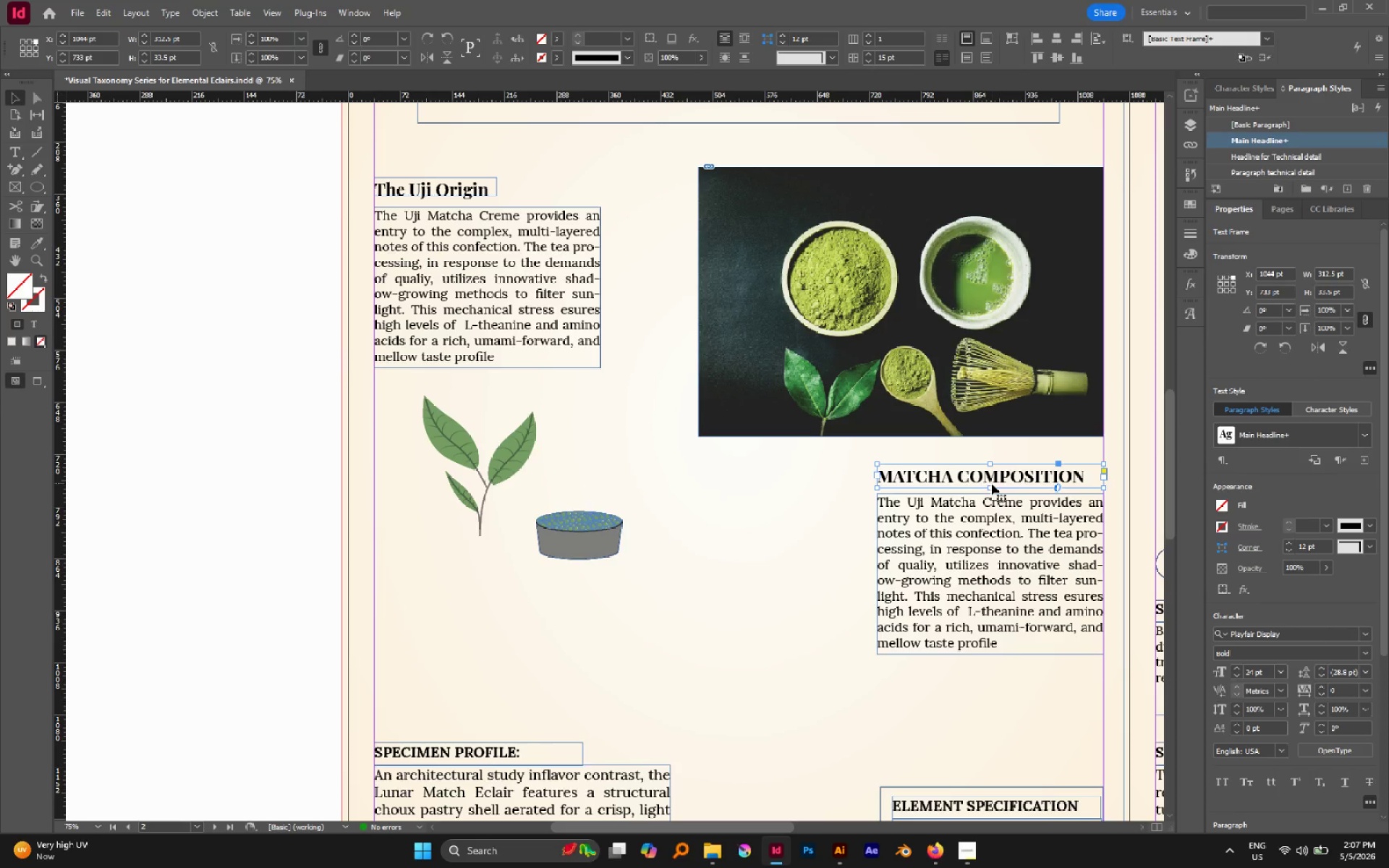 
double_click([991, 483])
 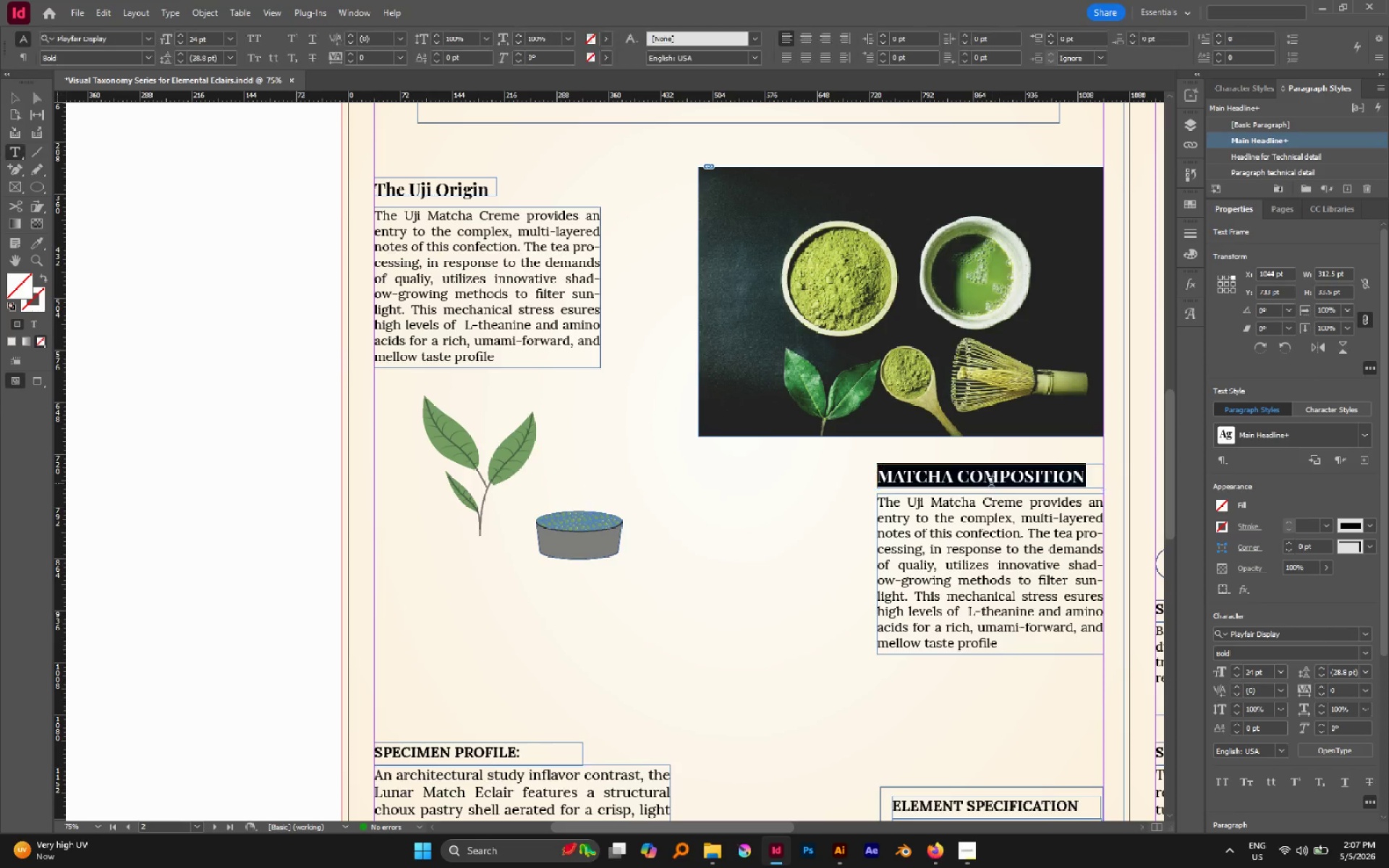 
triple_click([991, 483])
 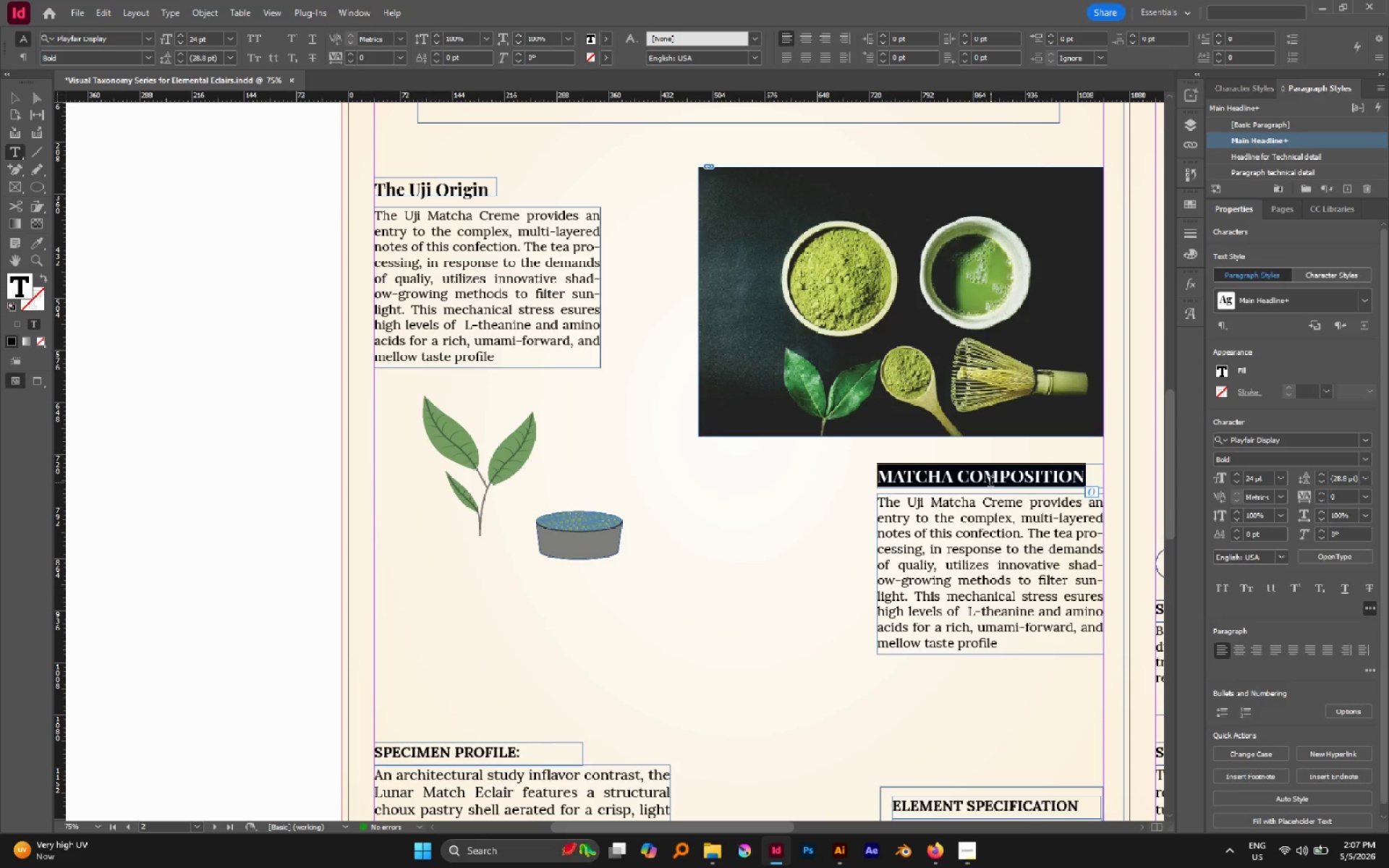 
key(Alt+AltLeft)
 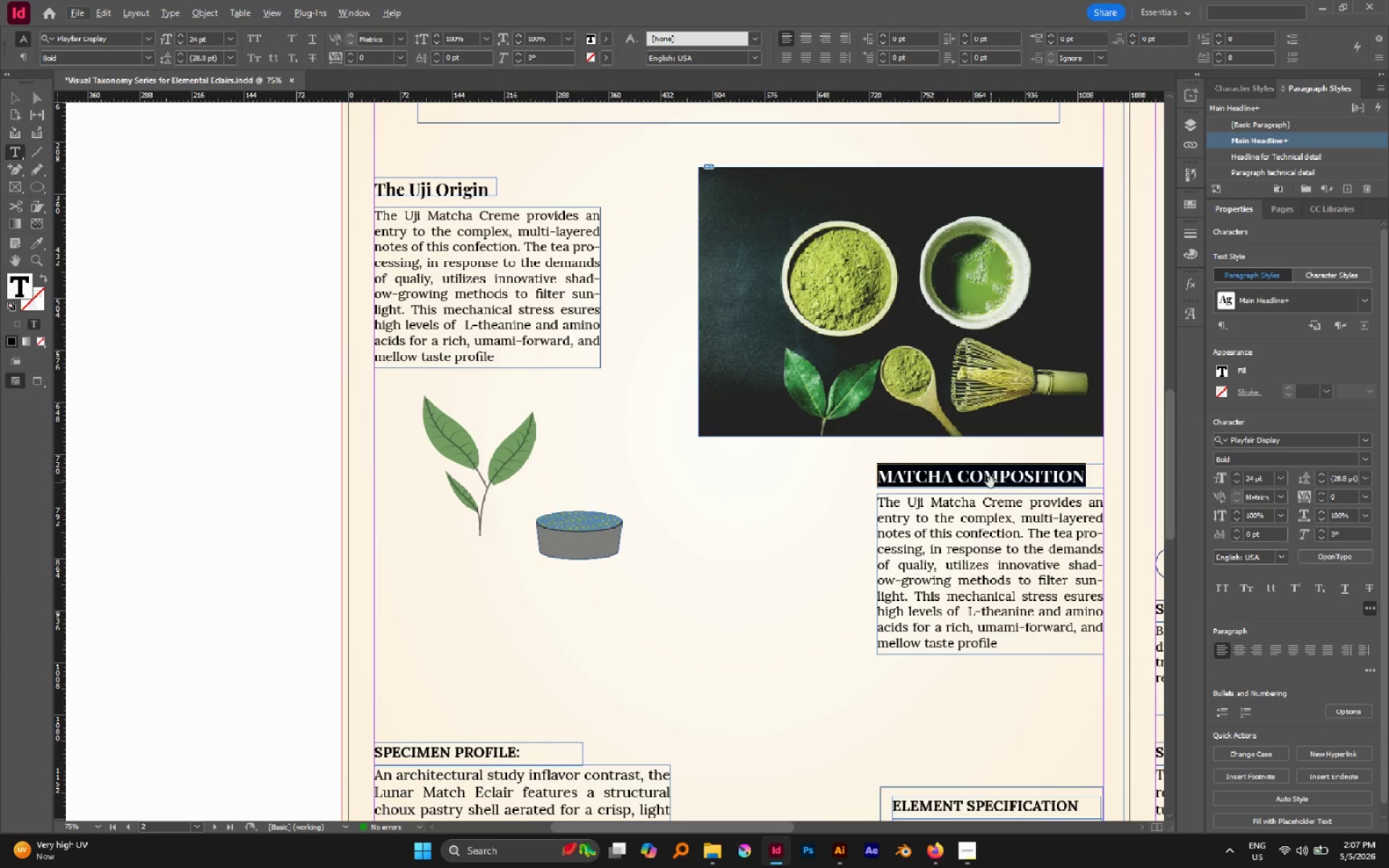 
type(Match)
key(Escape)
type(ath)
key(Backspace)
type(cha com)
key(Backspace)
key(Backspace)
key(Backspace)
type(Composition)
key(Escape)
 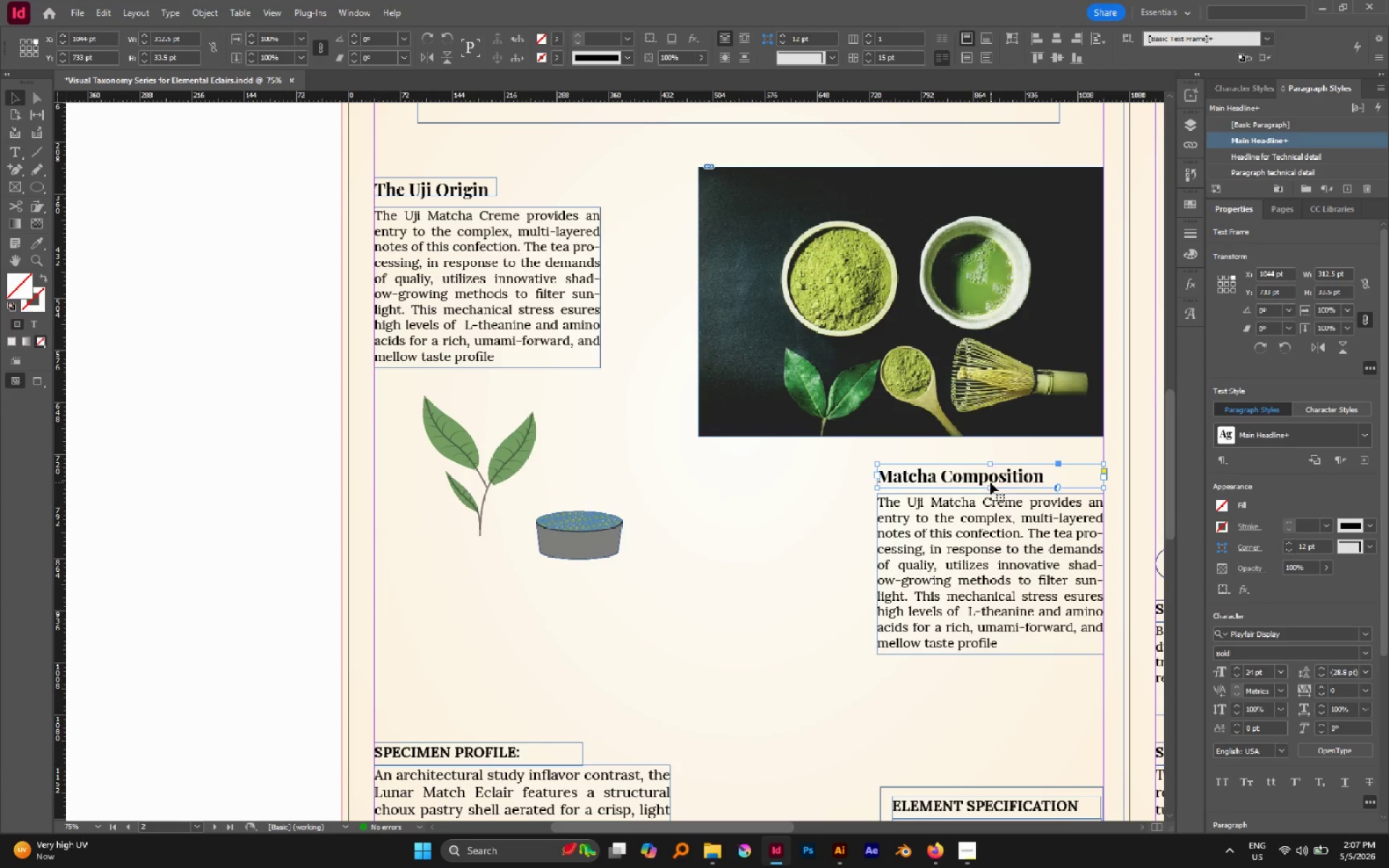 
double_click([1065, 548])
 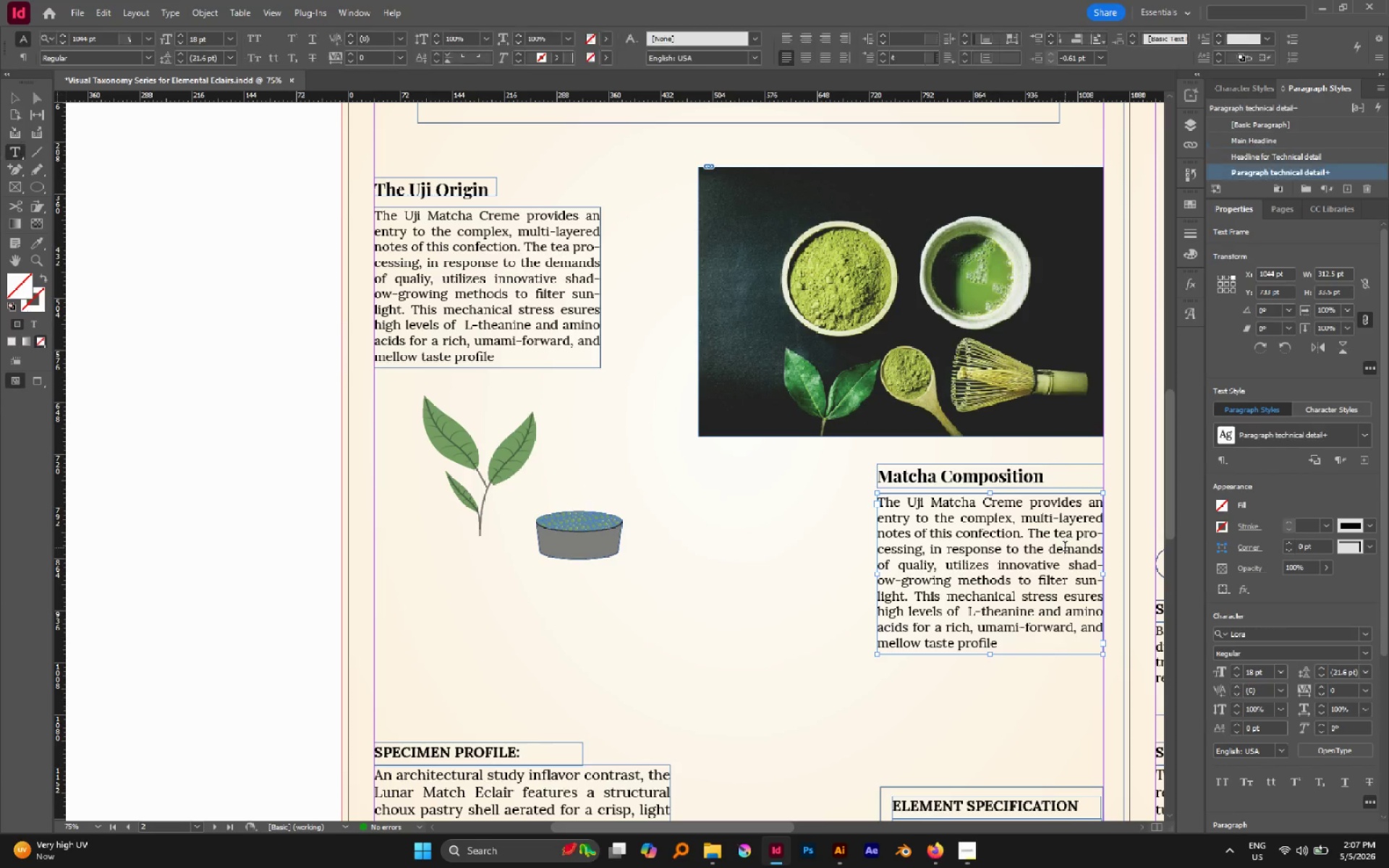 
triple_click([1065, 548])
 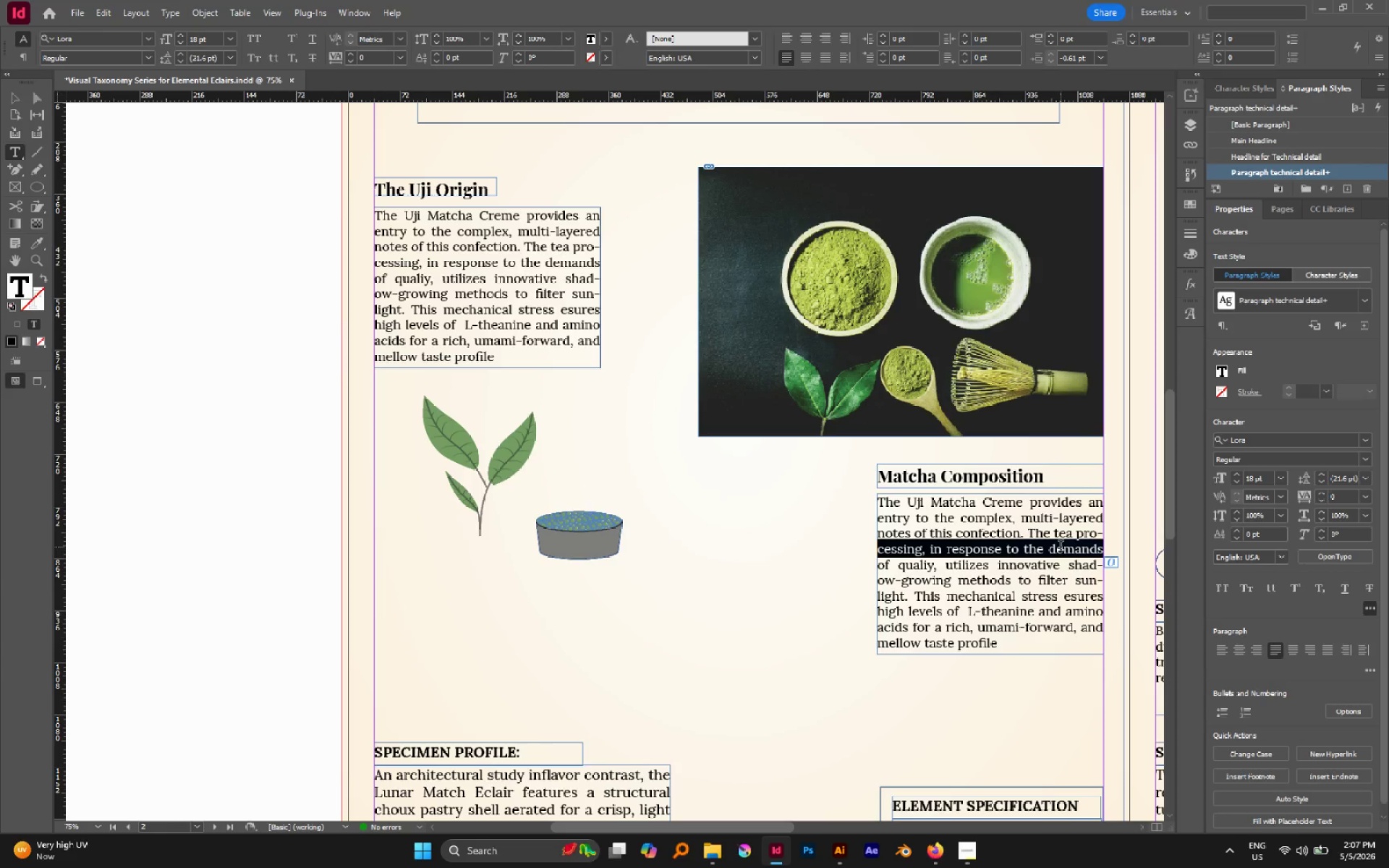 
key(Control+A)
 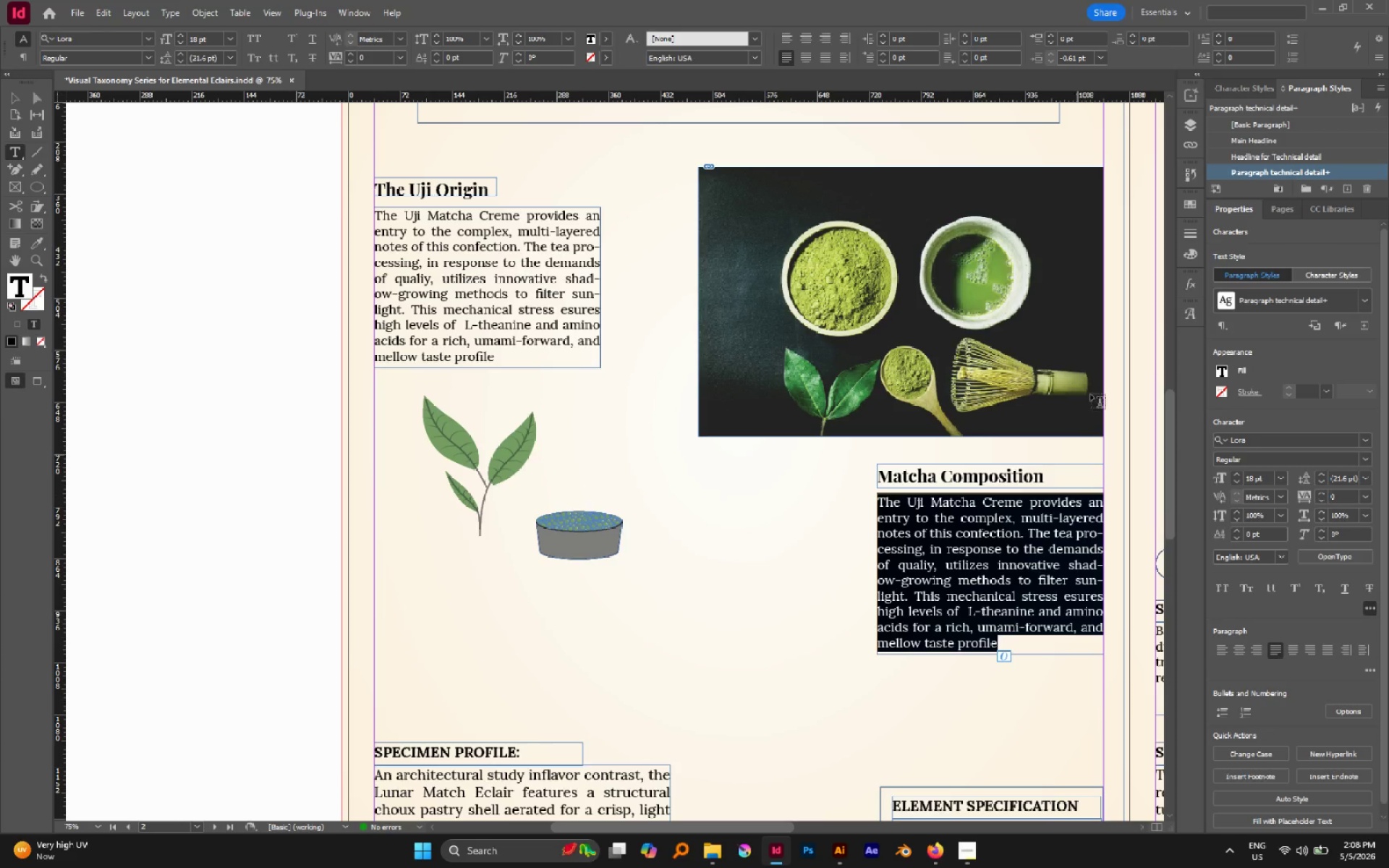 
wait(57.8)
 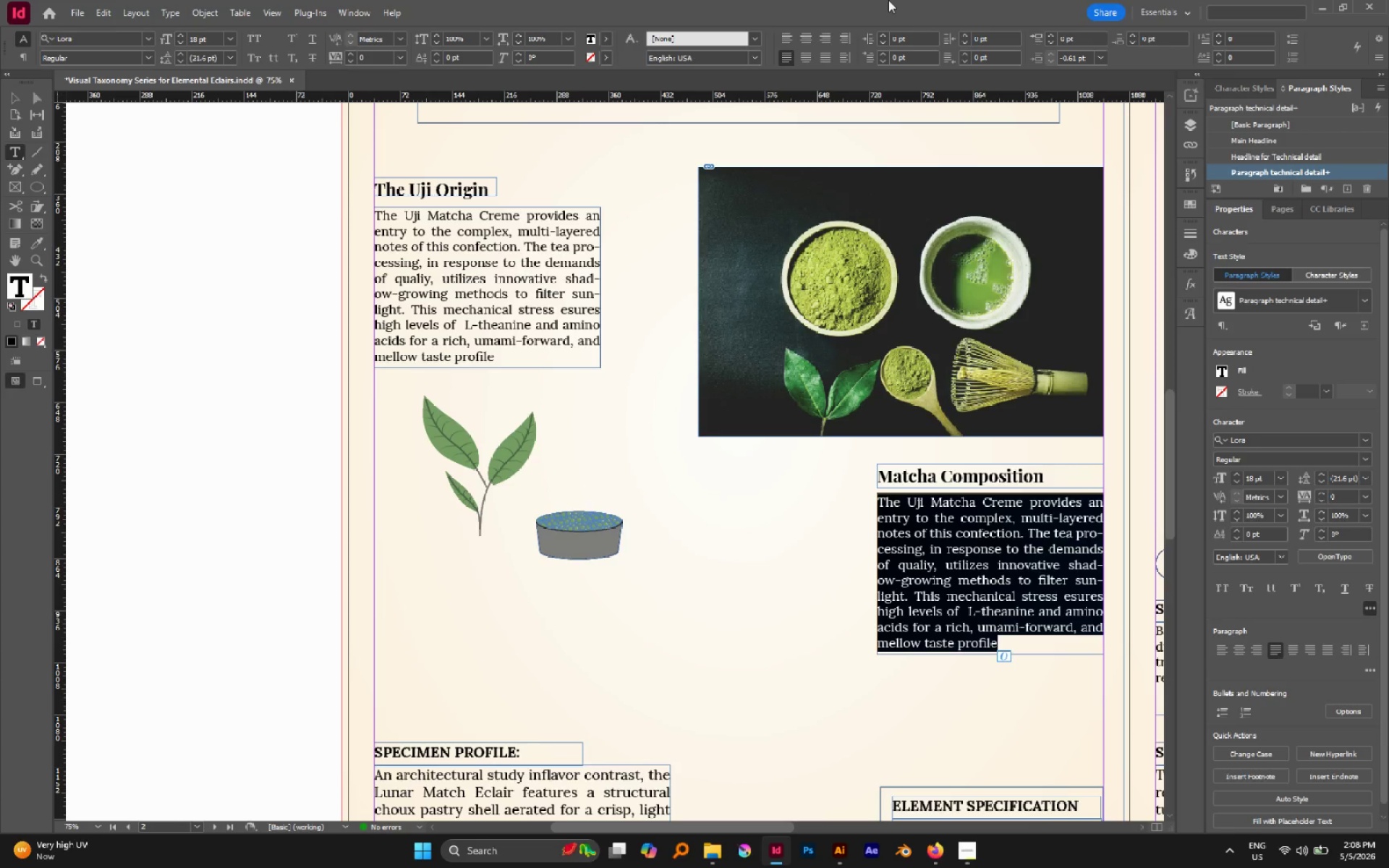 
key(Shift+L)
 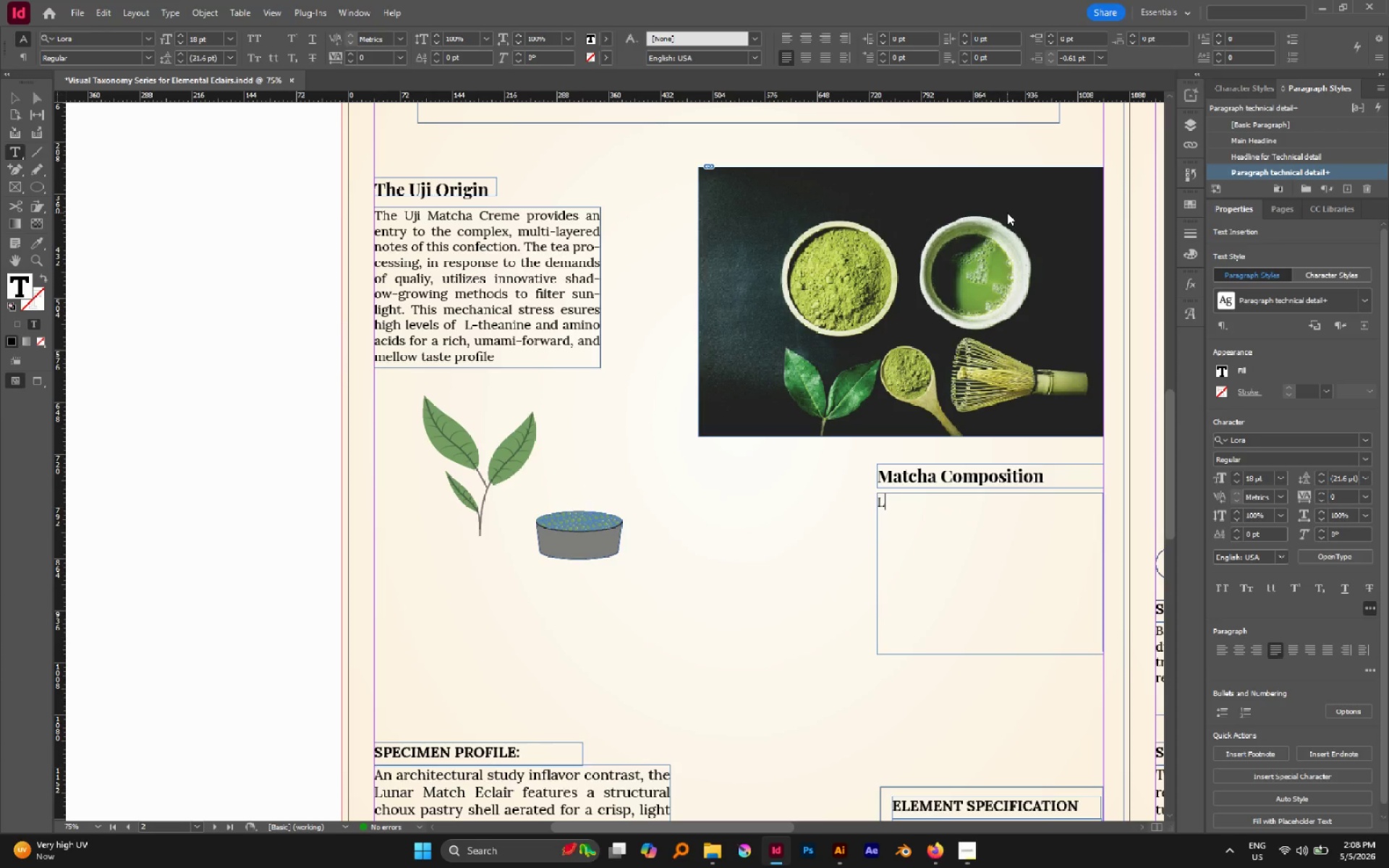 
key(Backspace)
 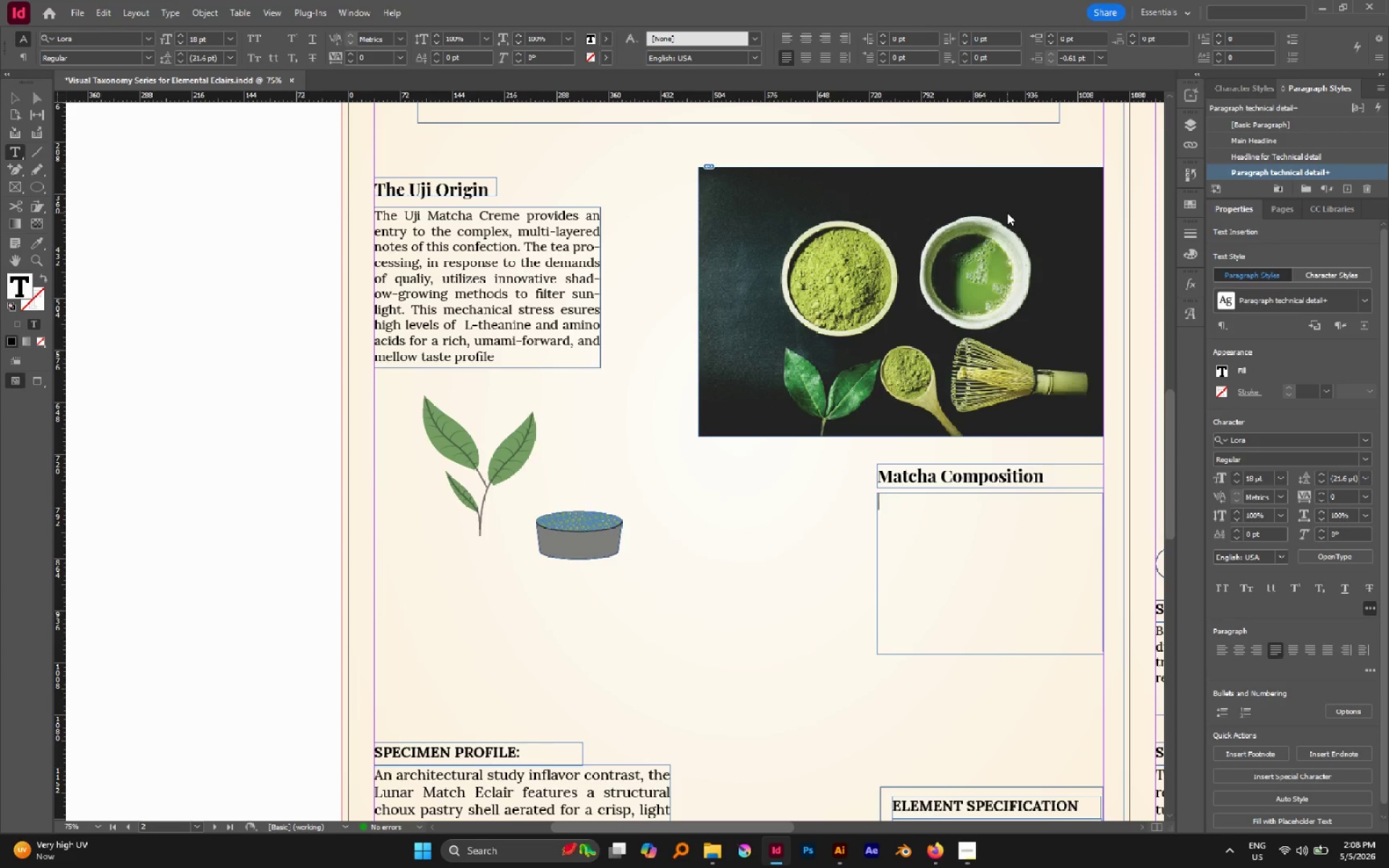 
wait(5.73)
 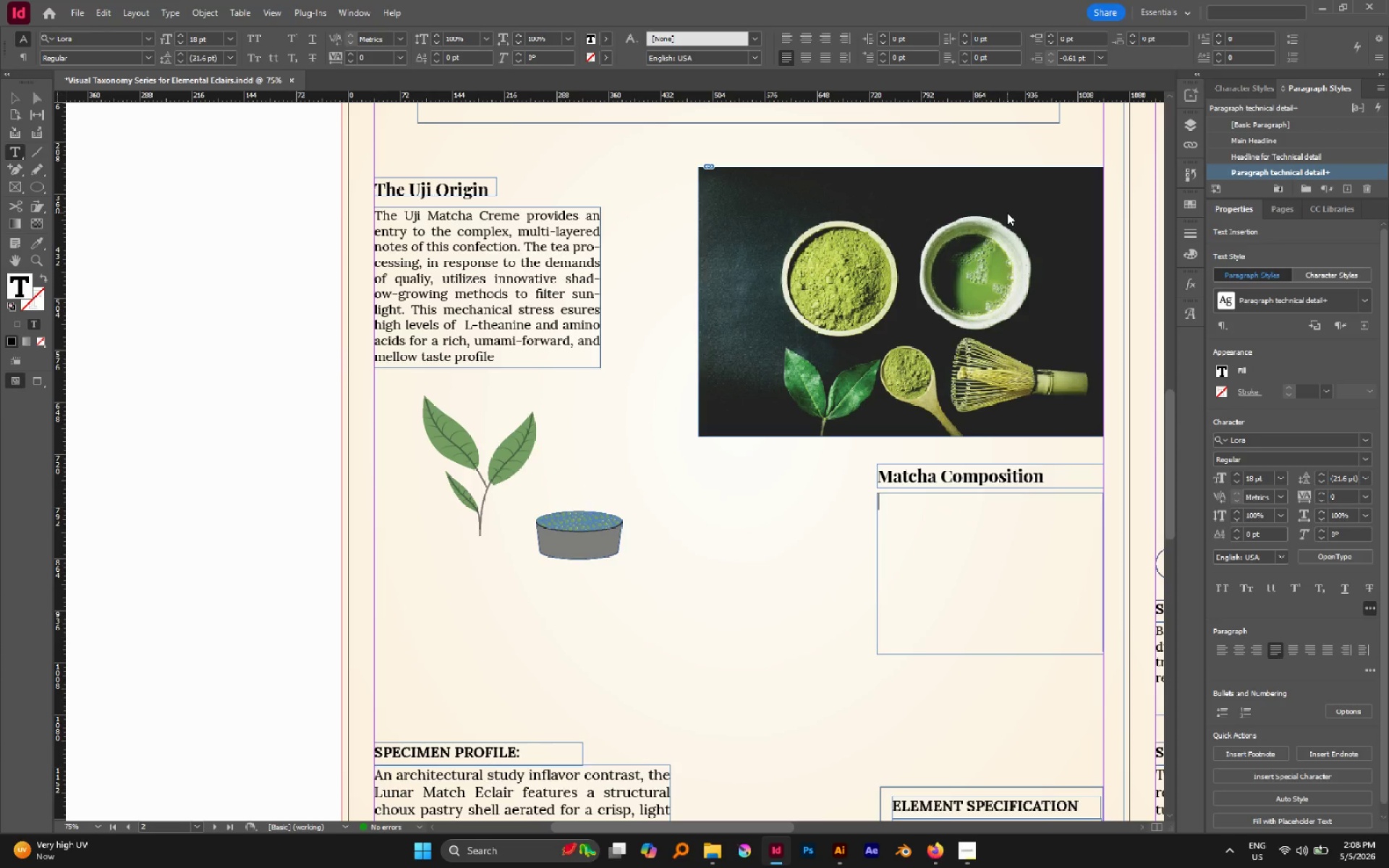 
key(D)
 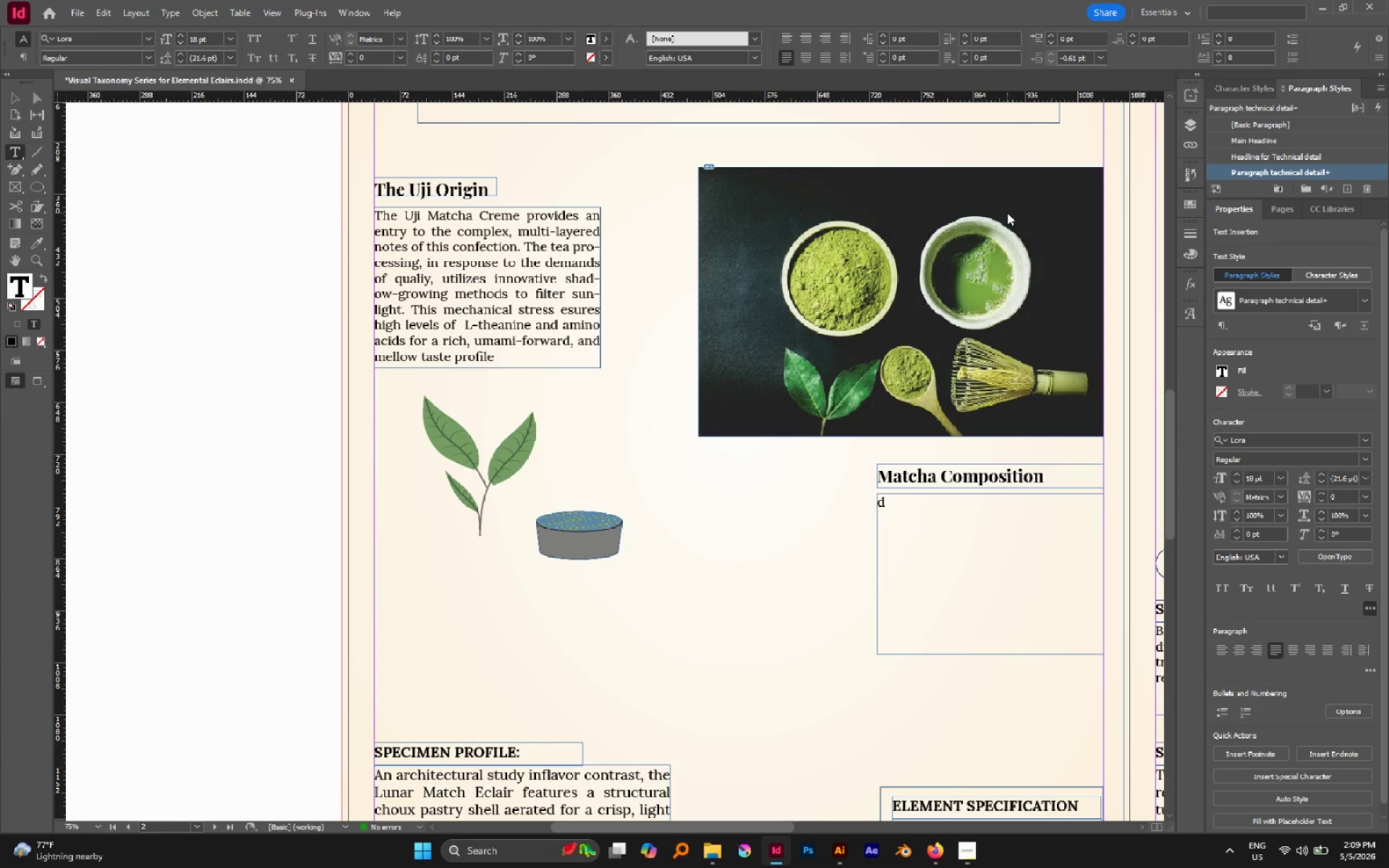 
wait(17.78)
 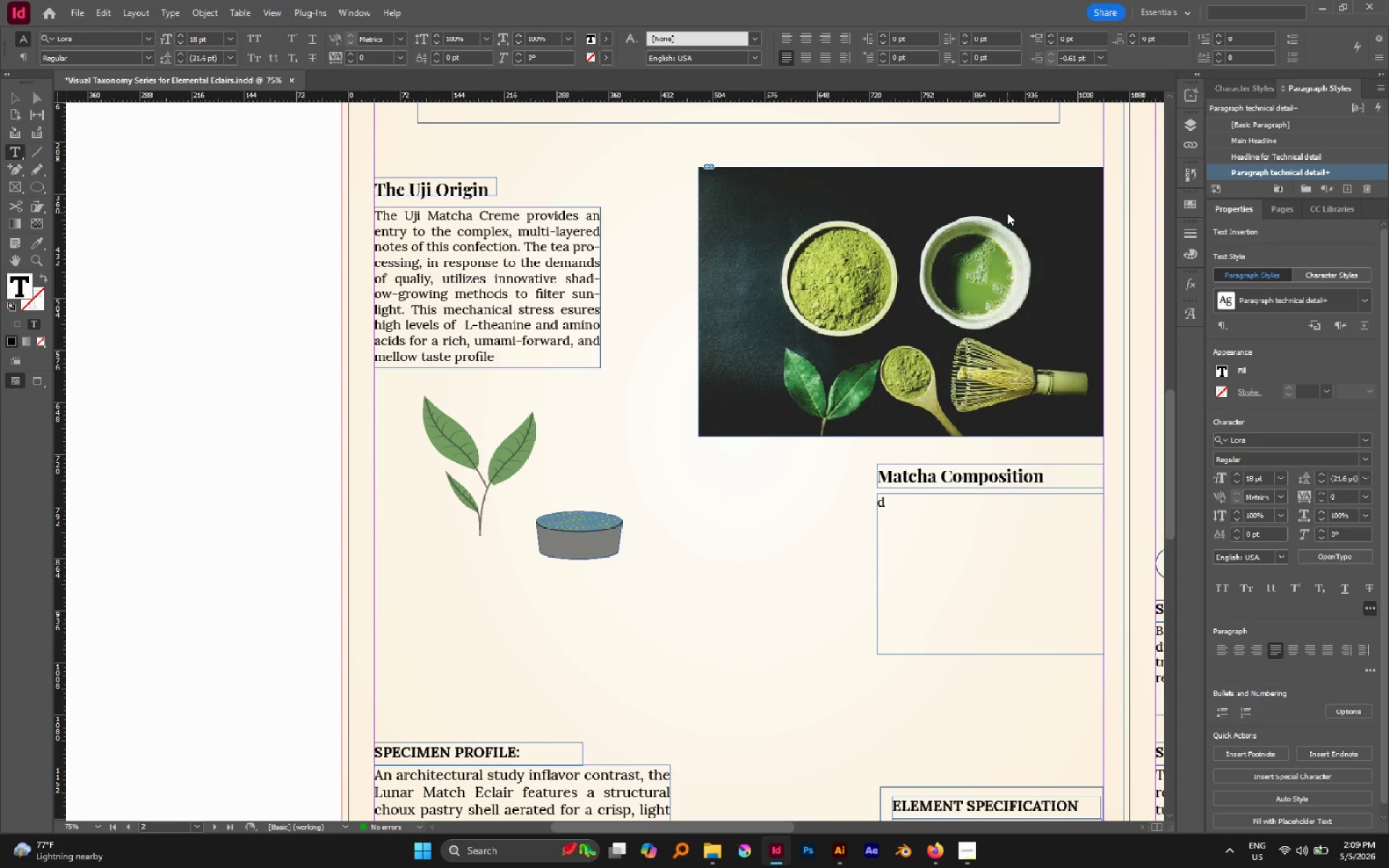 
key(Backspace)
 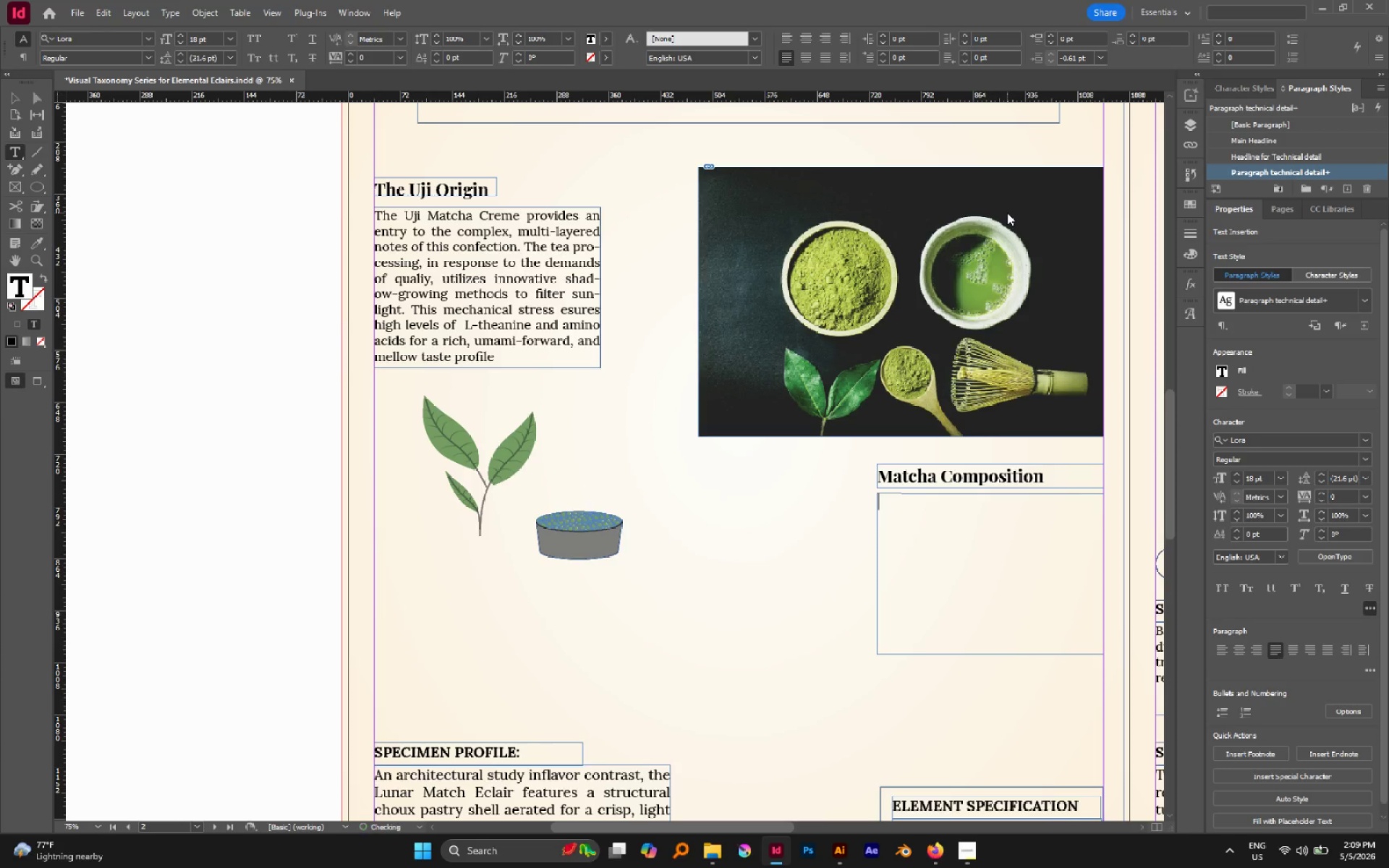 
key(Shift+M)
 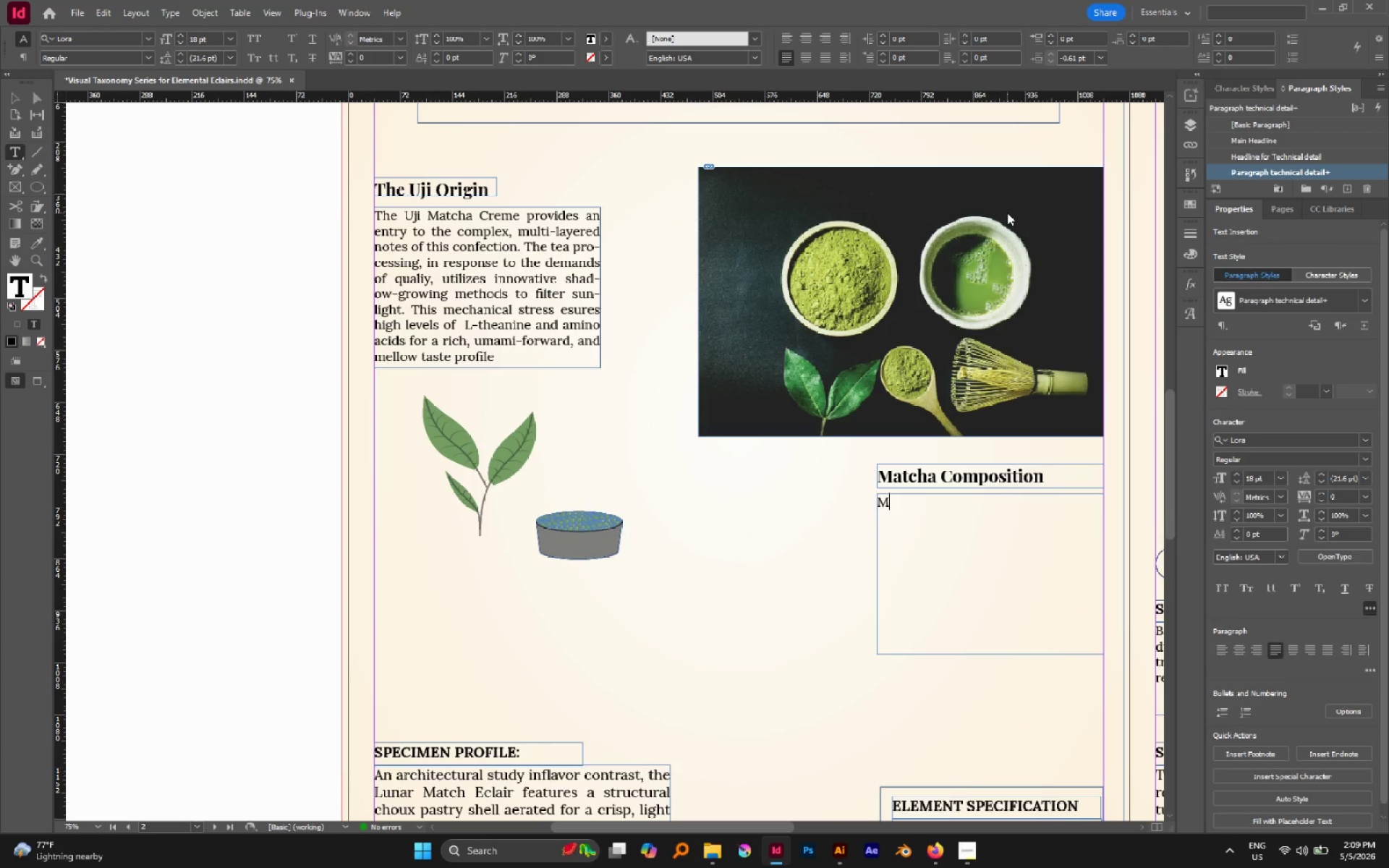 
wait(7.55)
 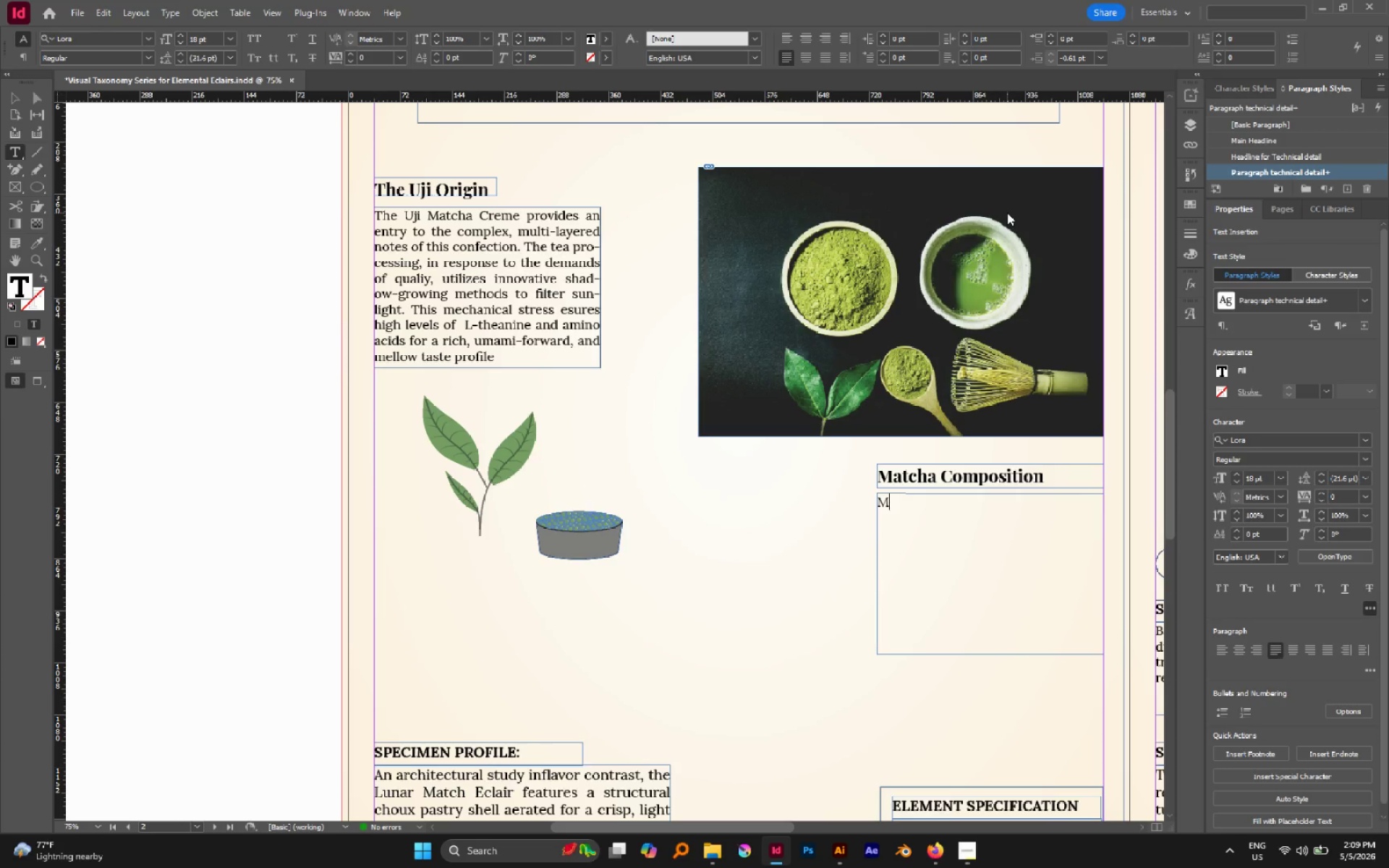 
key(Backspace)
 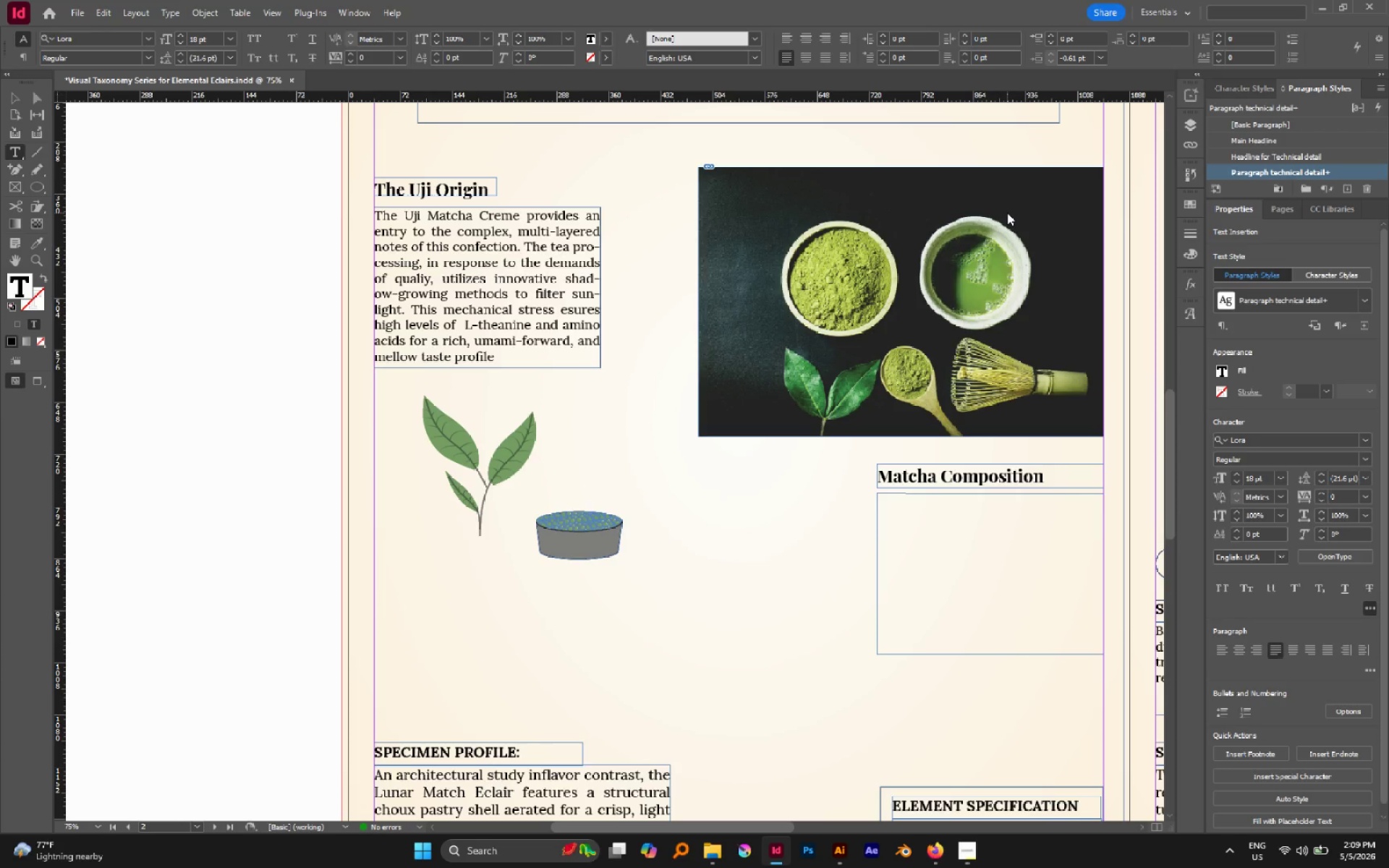 
key(Shift+T)
 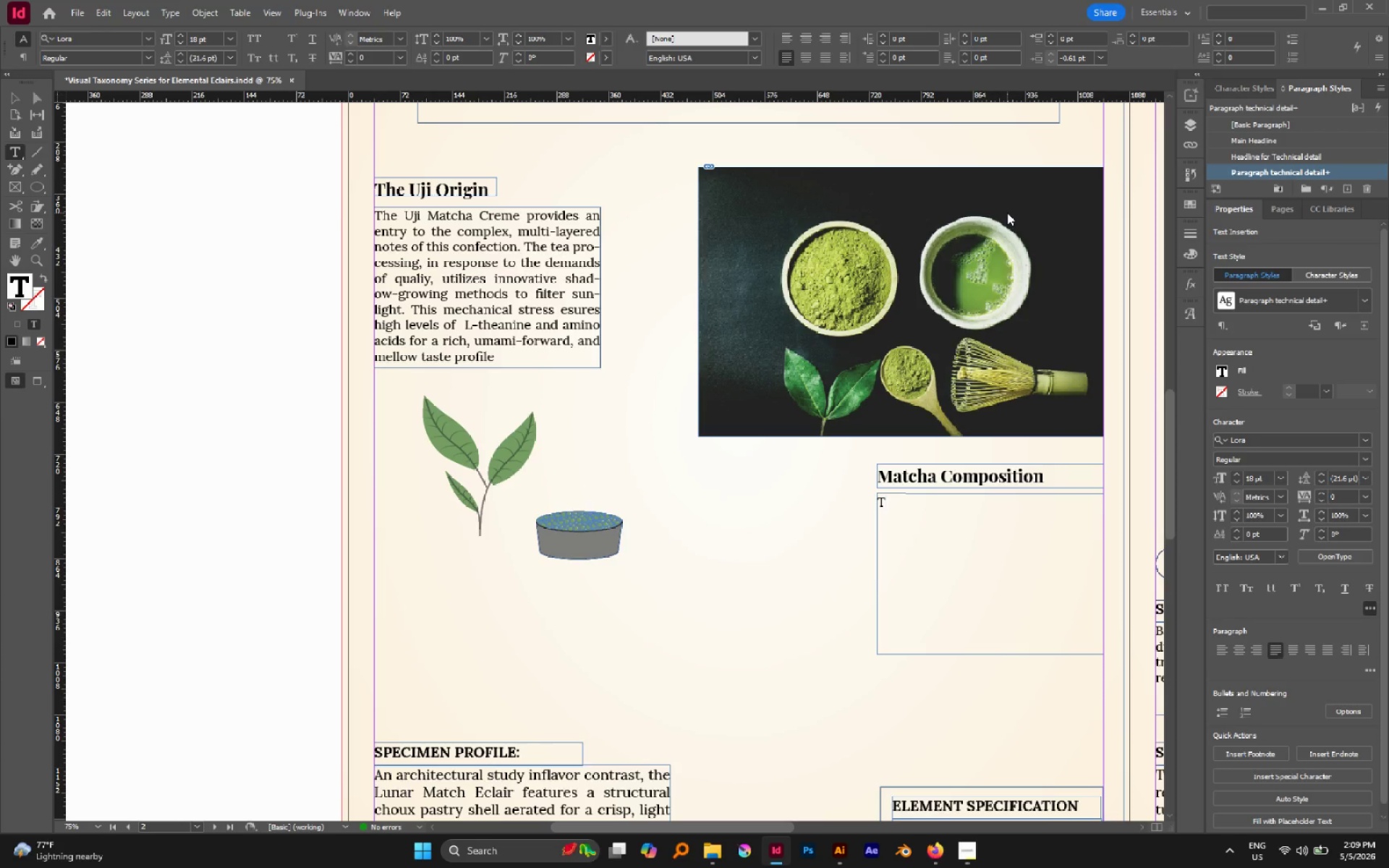 
key(Backspace)
type(This compositon ensures the optica)
key(Backspace)
key(Backspace)
type(man)
 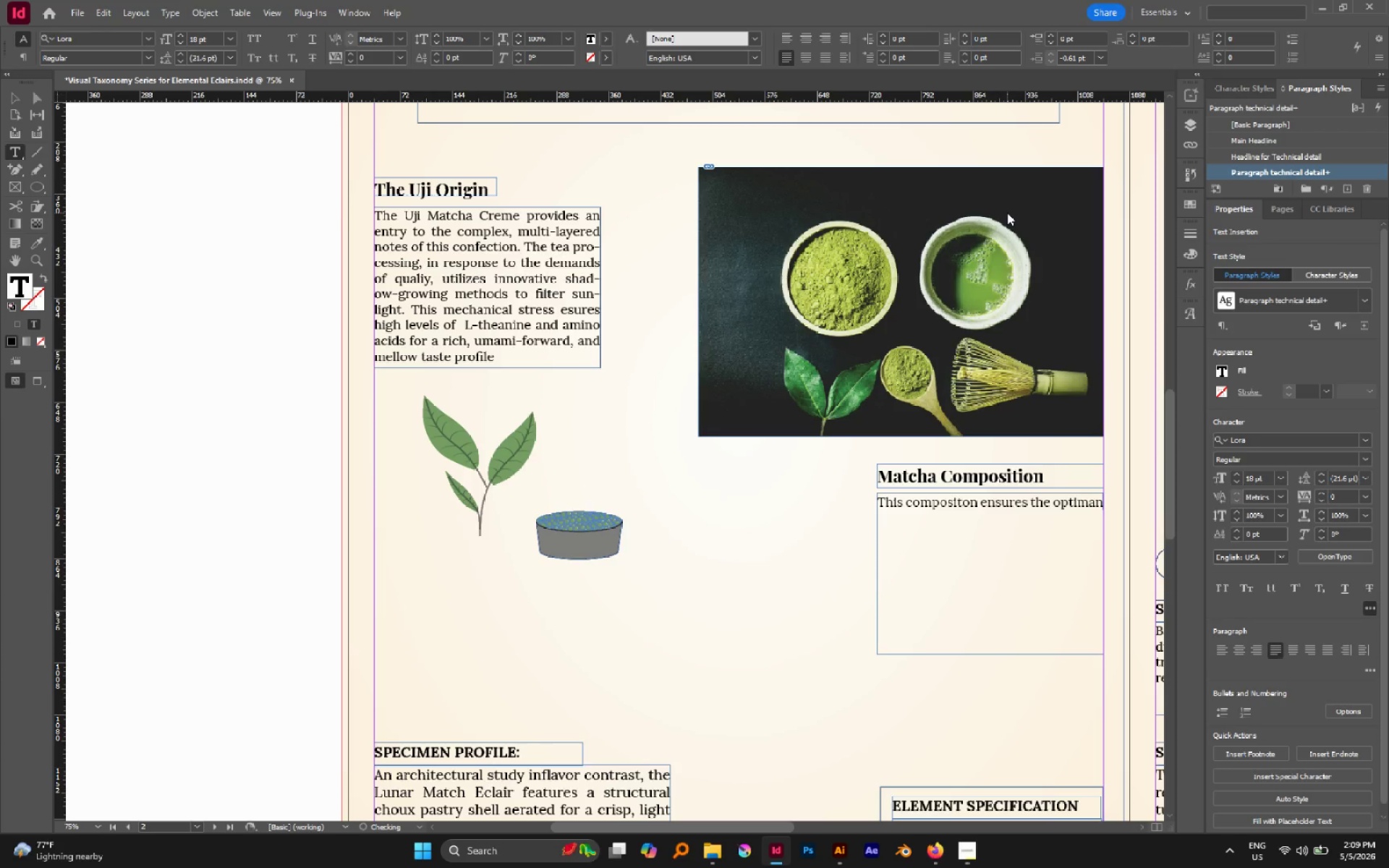 
key(Enter)
 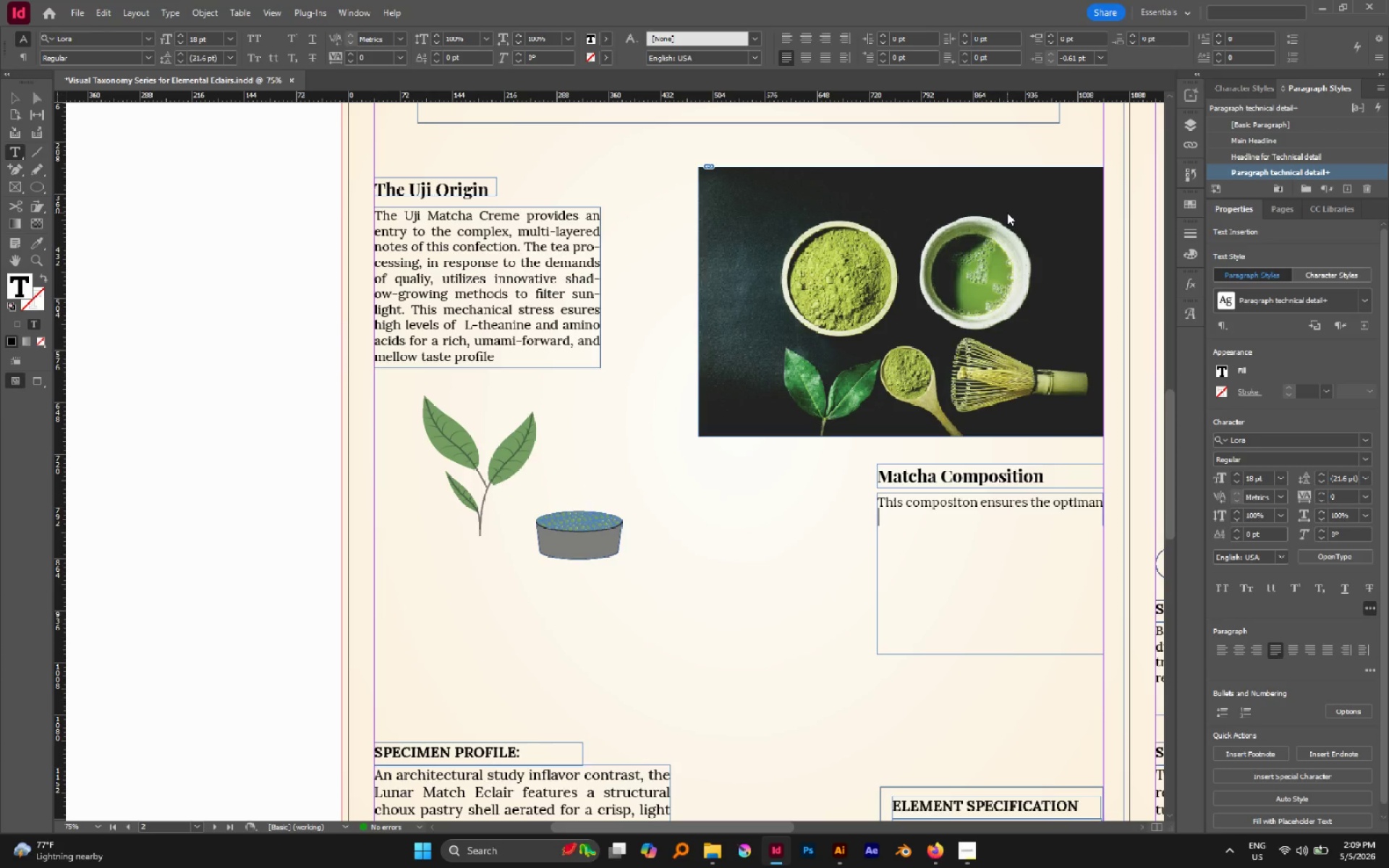 
type(power and pe)
key(Backspace)
type(recision for out )
key(Backspace)
key(Backspace)
type(r Uji Matcha Crea)
key(Backspace)
type(me. Hand )
key(Backspace)
type(-picked )
key(Backspace)
type(, seamed, and air-dried leaves ())
 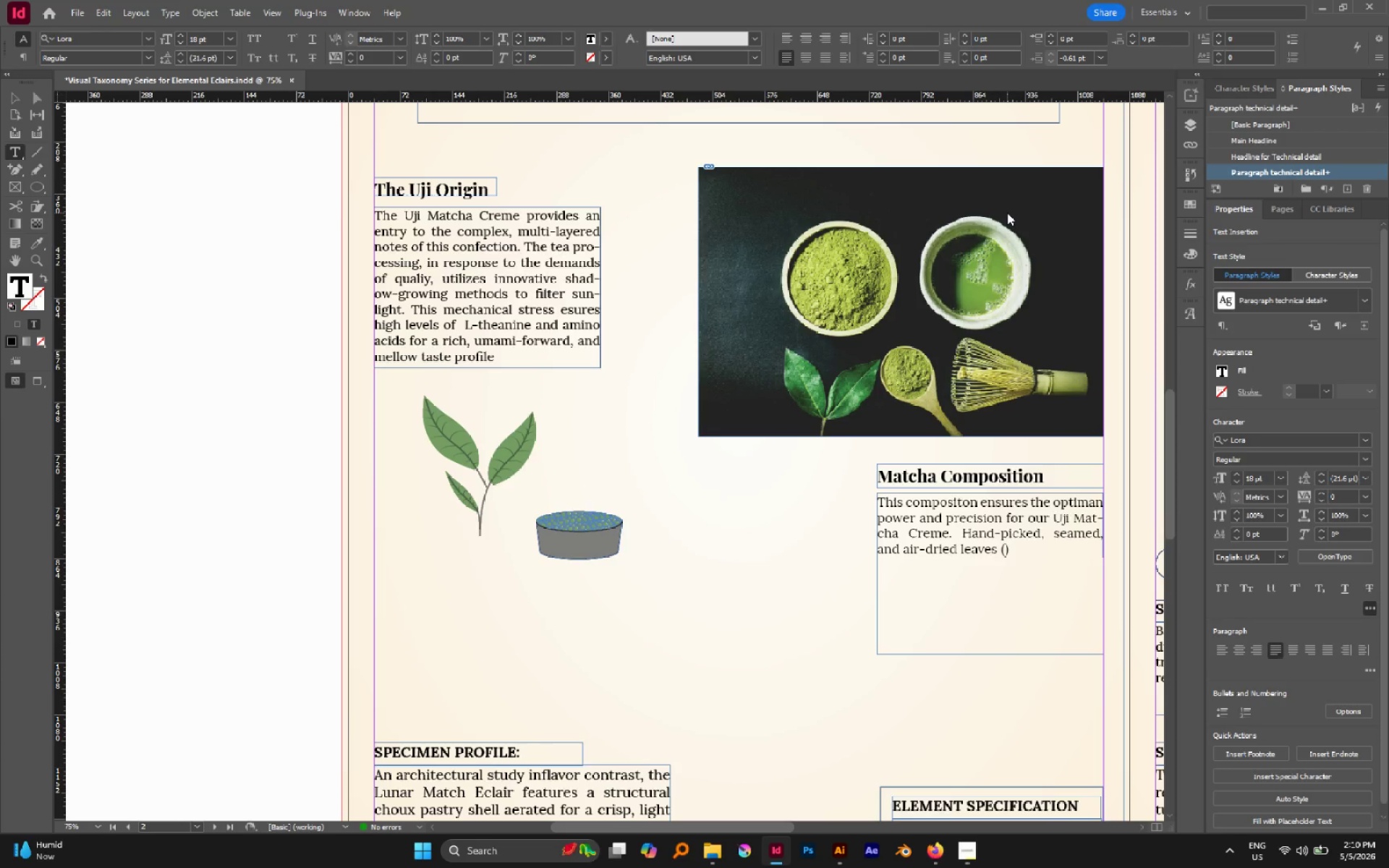 
key(ArrowLeft)
 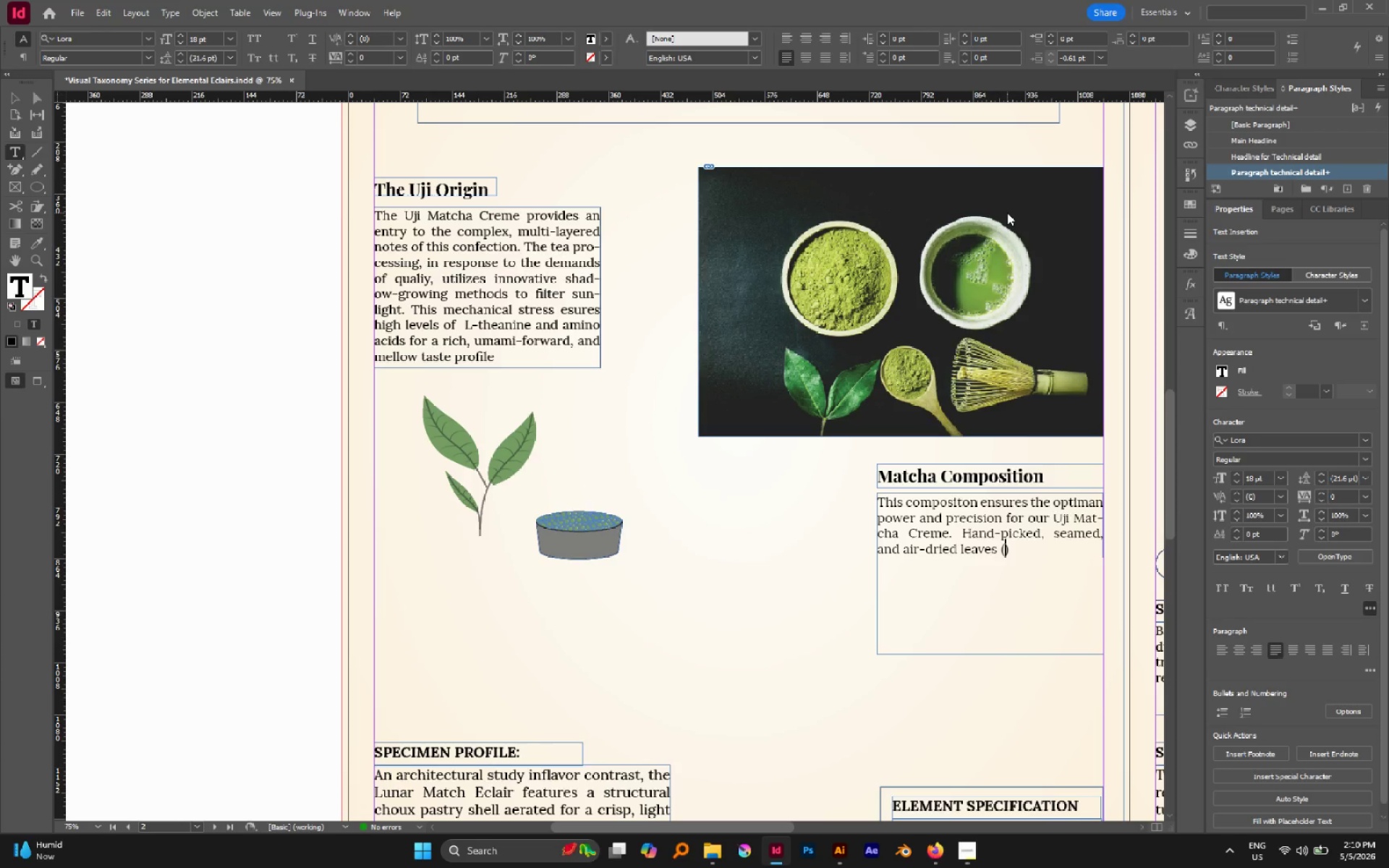 
wait(5.88)
 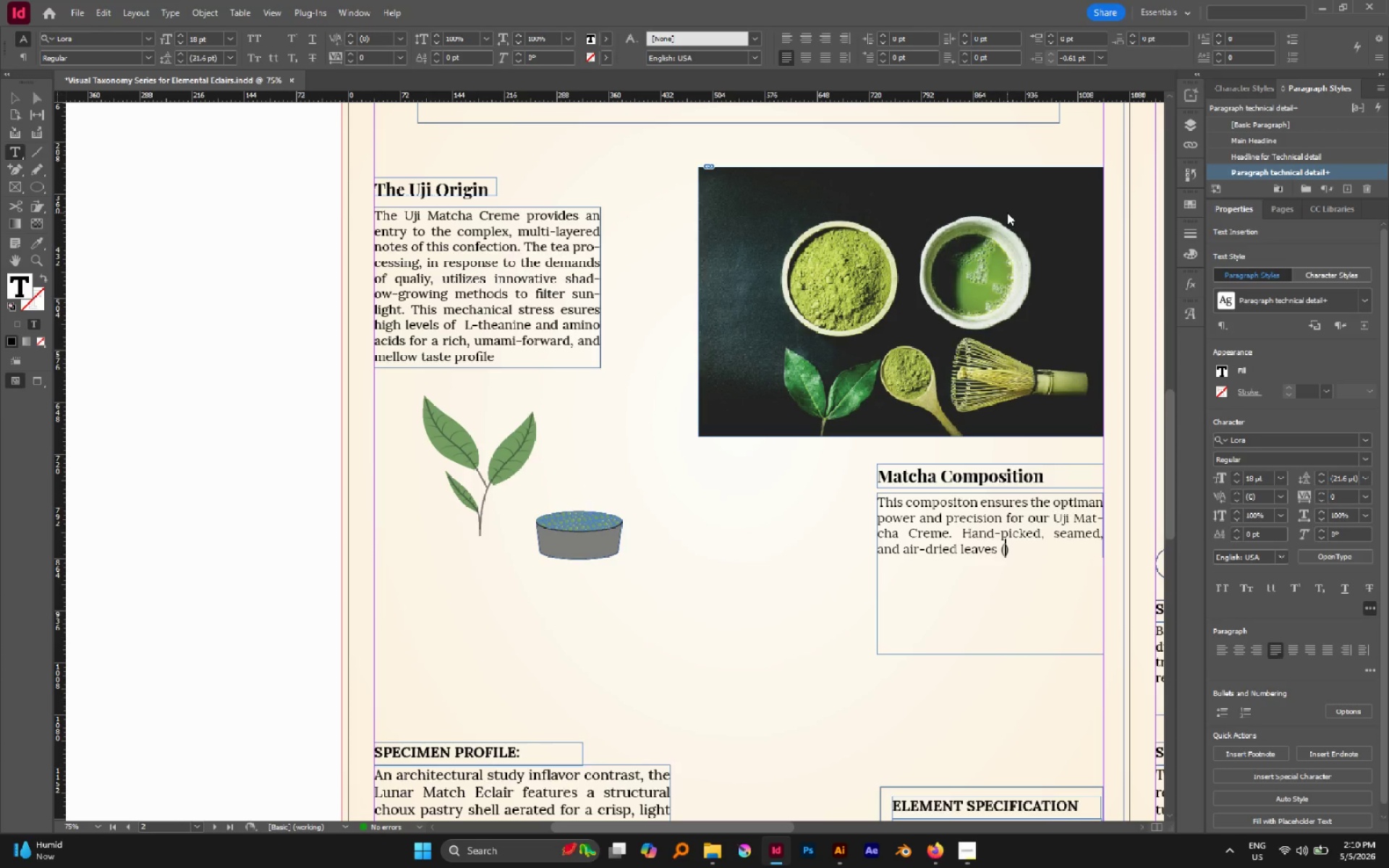 
type(Tencha)
 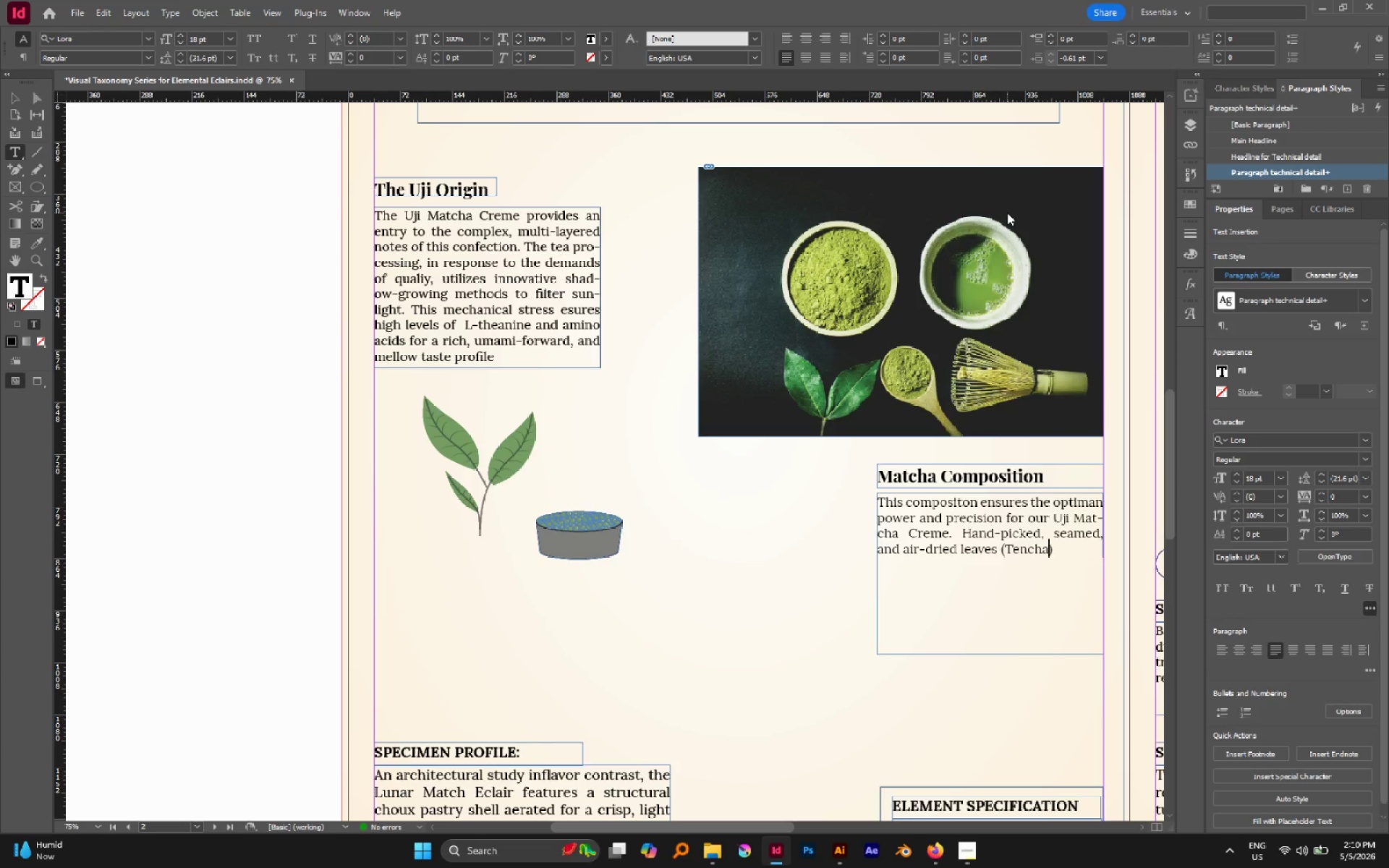 
key(ArrowRight)
 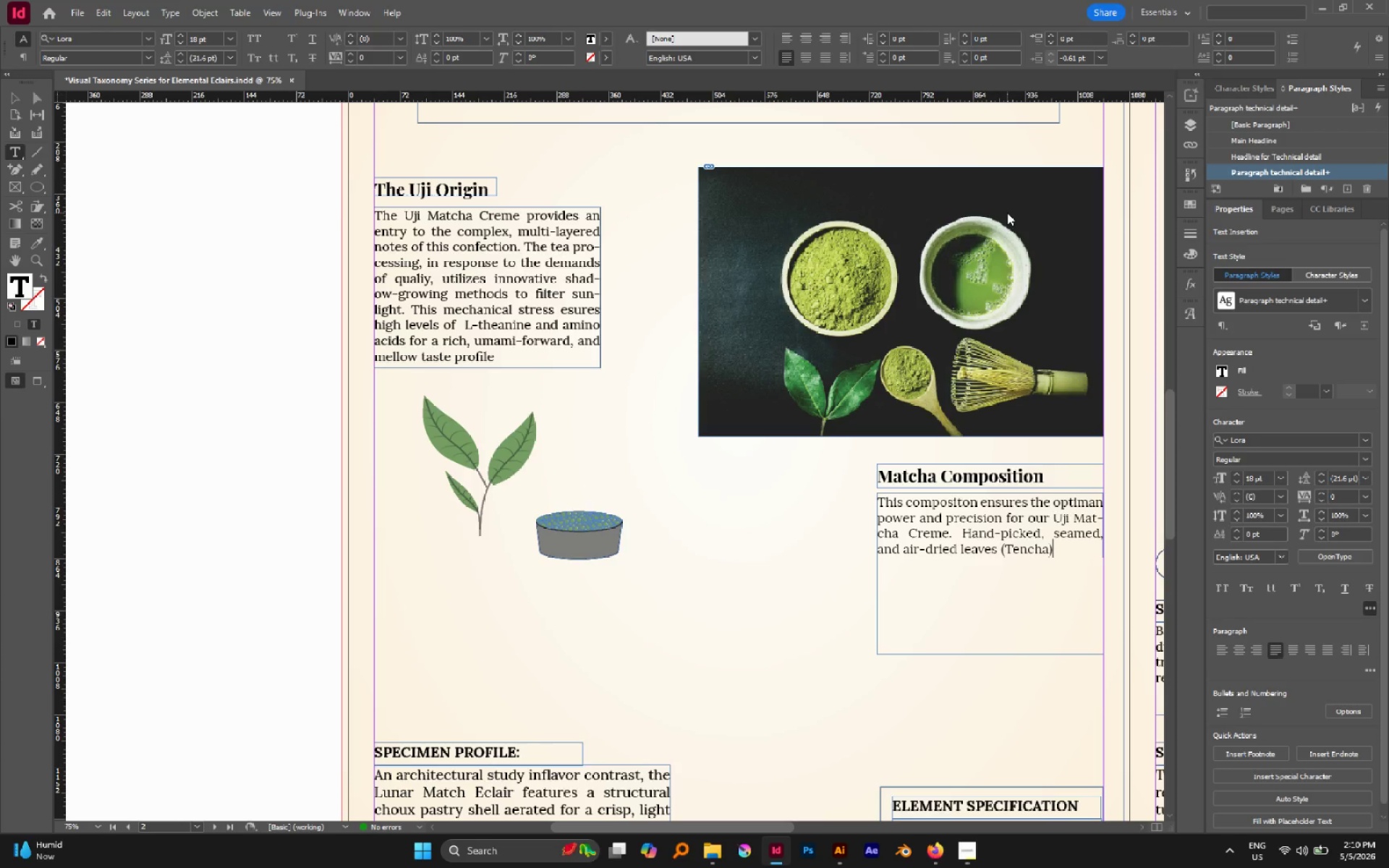 
key(ArrowRight)
 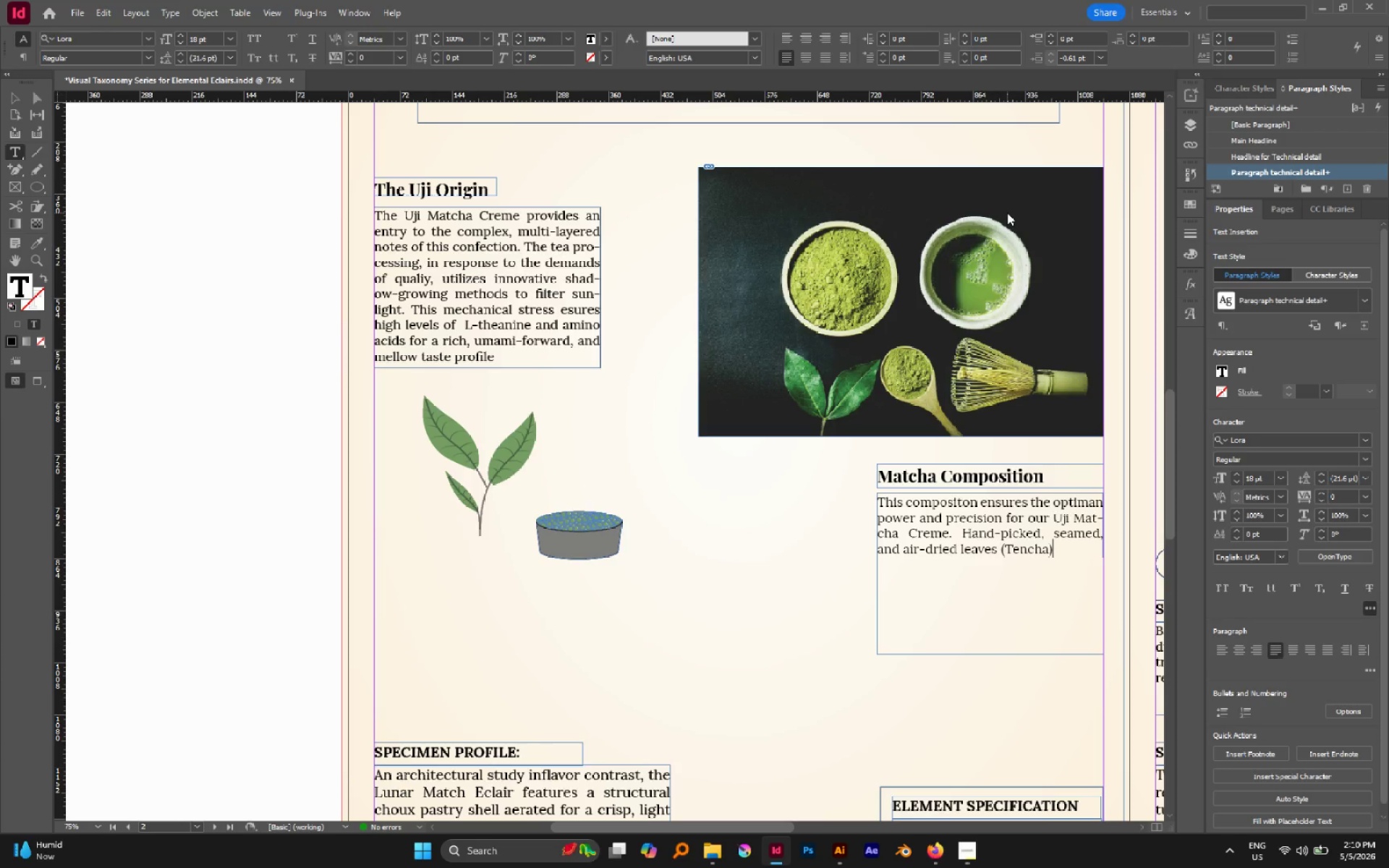 
key(ArrowRight)
 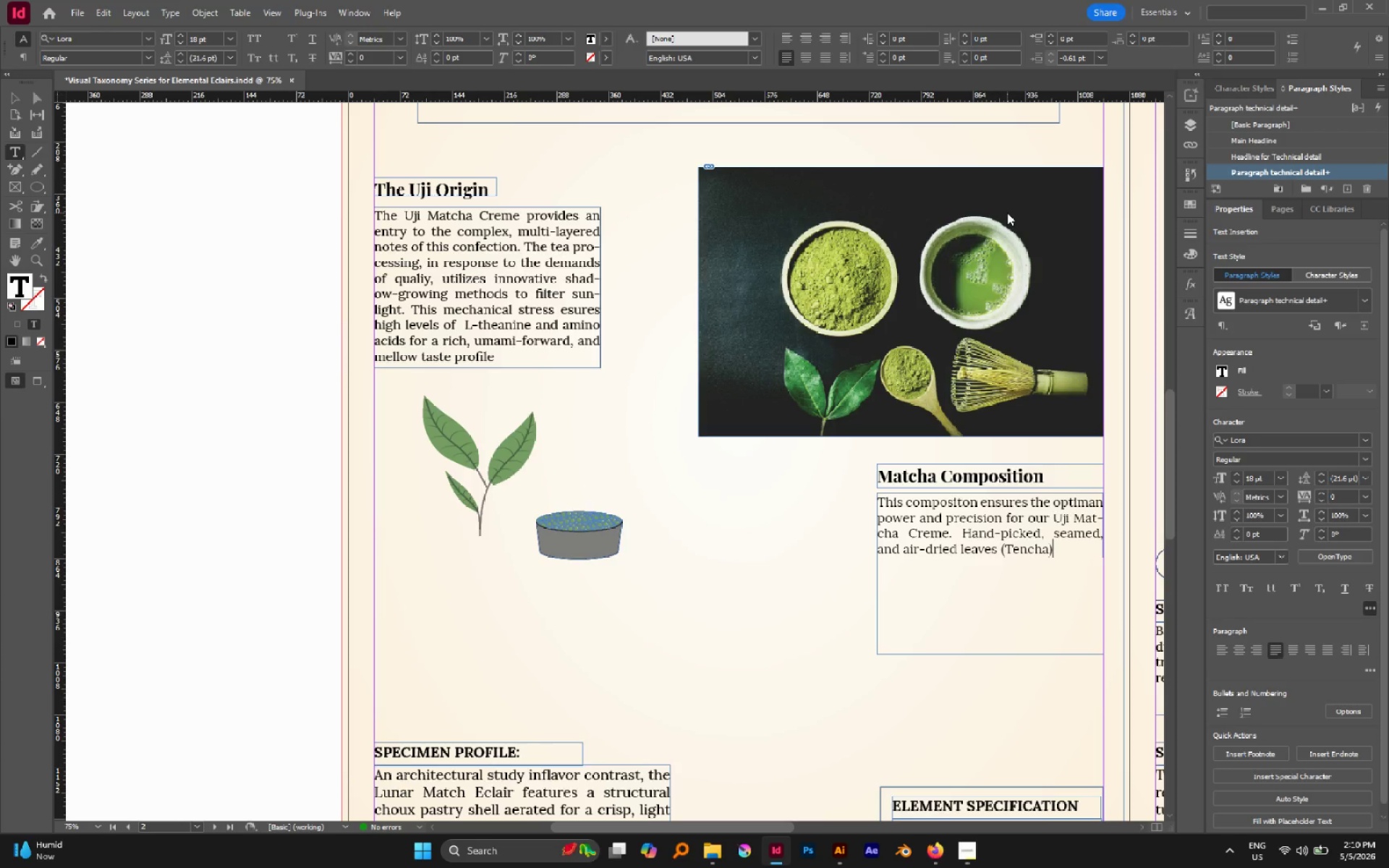 
key(ArrowRight)
 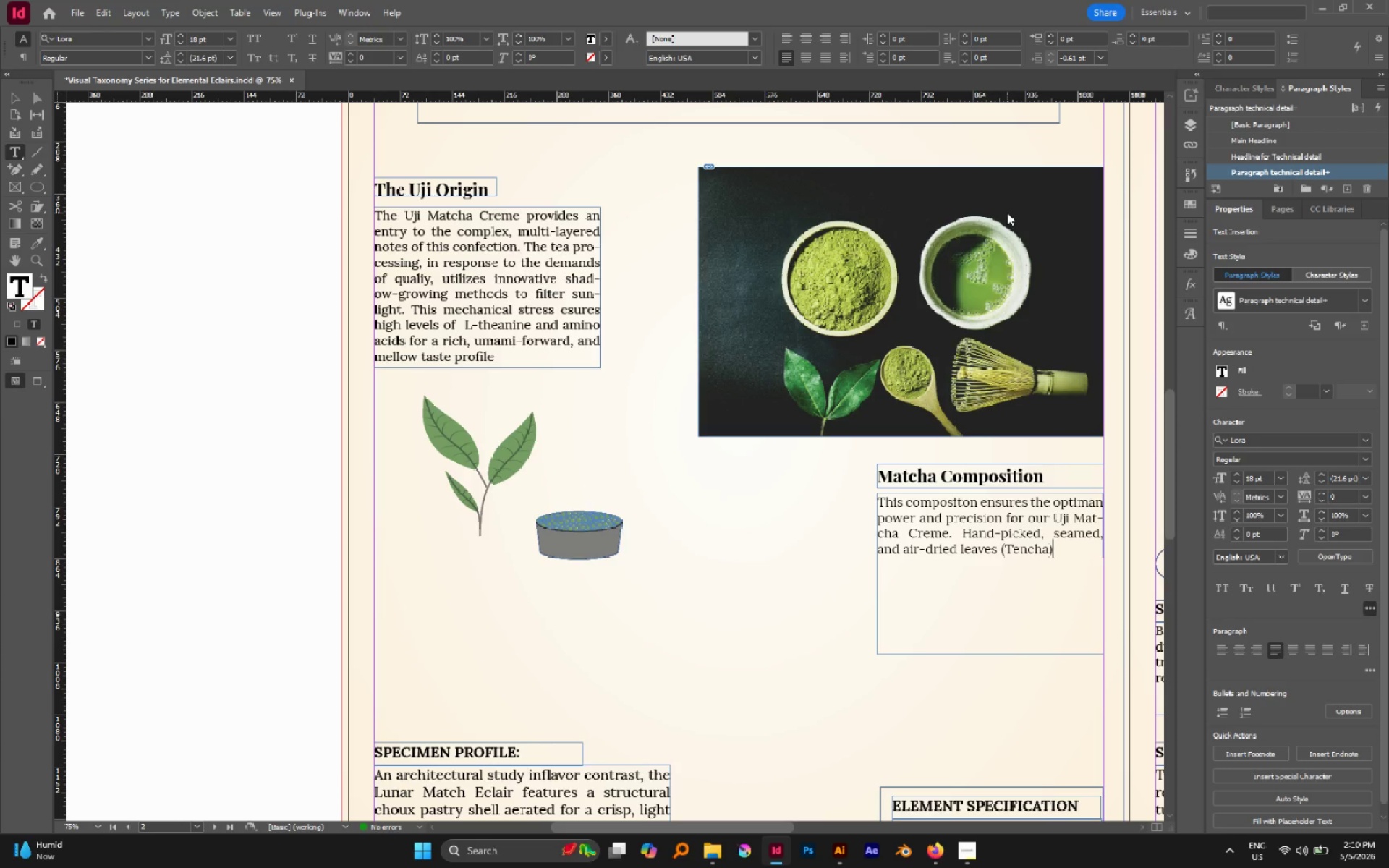 
type( are meticulously ground with a specific stone mill, measured with)
 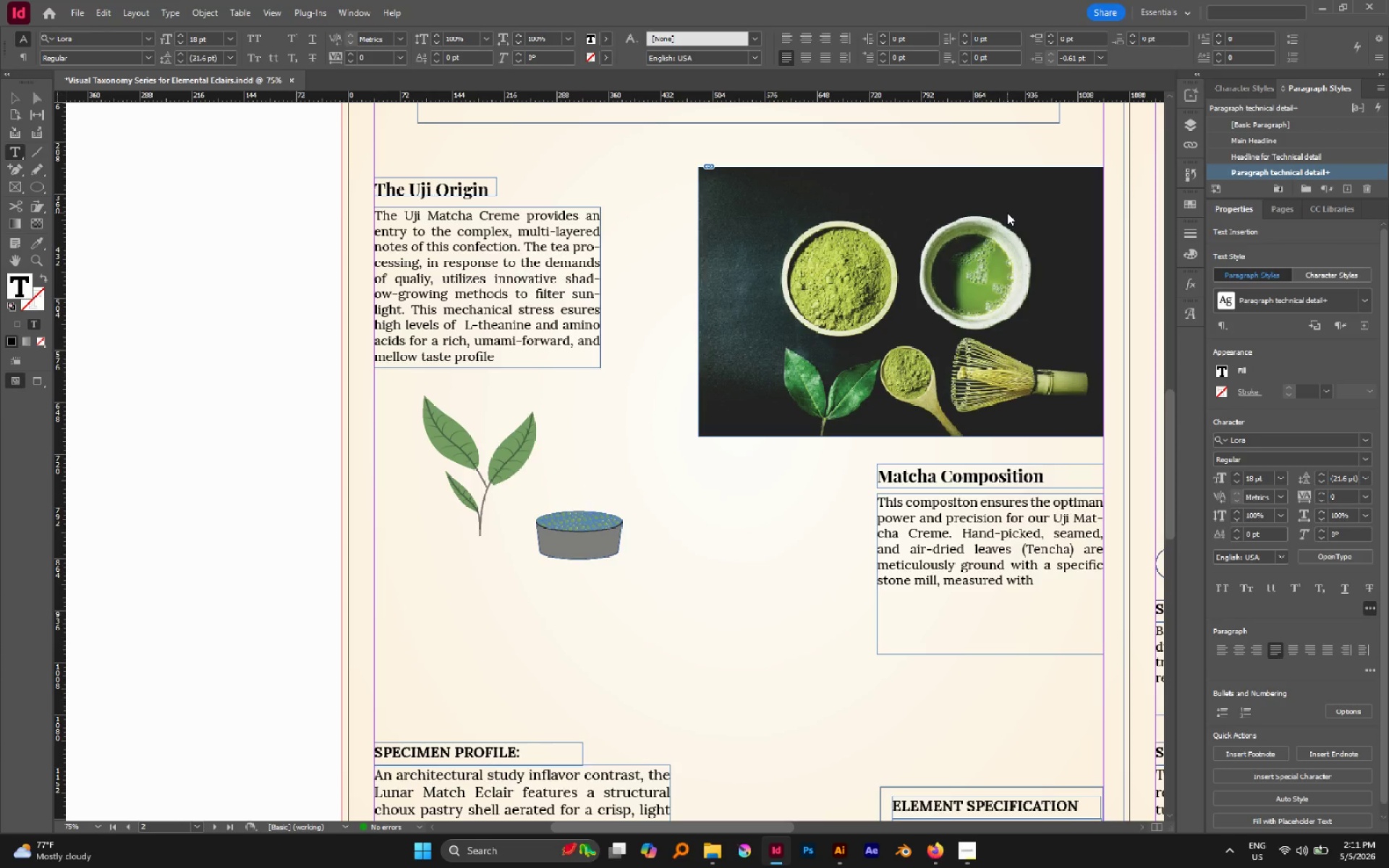 
wait(28.56)
 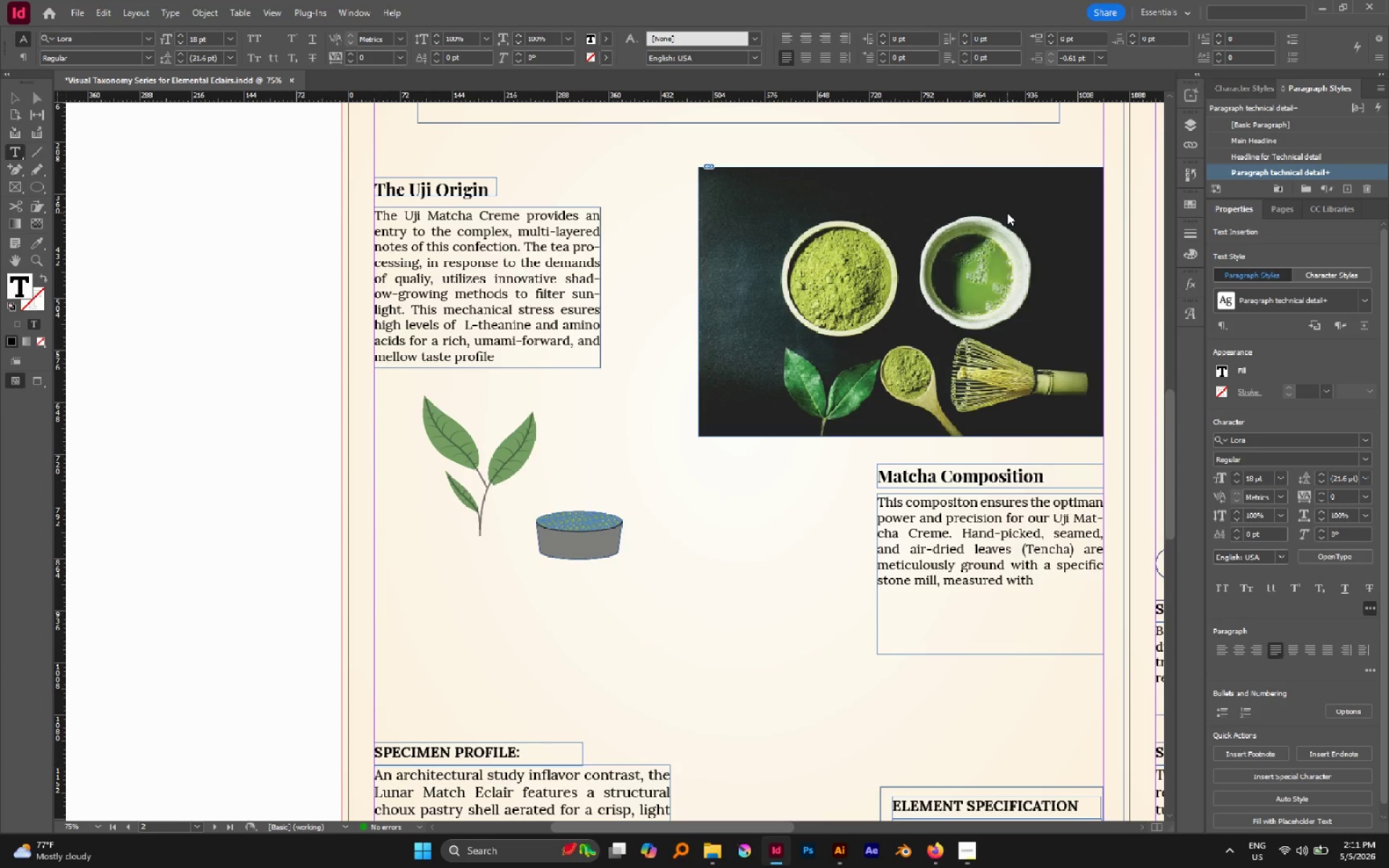 
type( care to create a base ha t)
key(Backspace)
key(Backspace)
key(Backspace)
key(Backspace)
type(that is perfectly rich and deliate.)
key(Backspace)
key(Backspace)
key(Backspace)
key(Backspace)
type(cae)
key(Backspace)
type(te.)
key(Escape)
 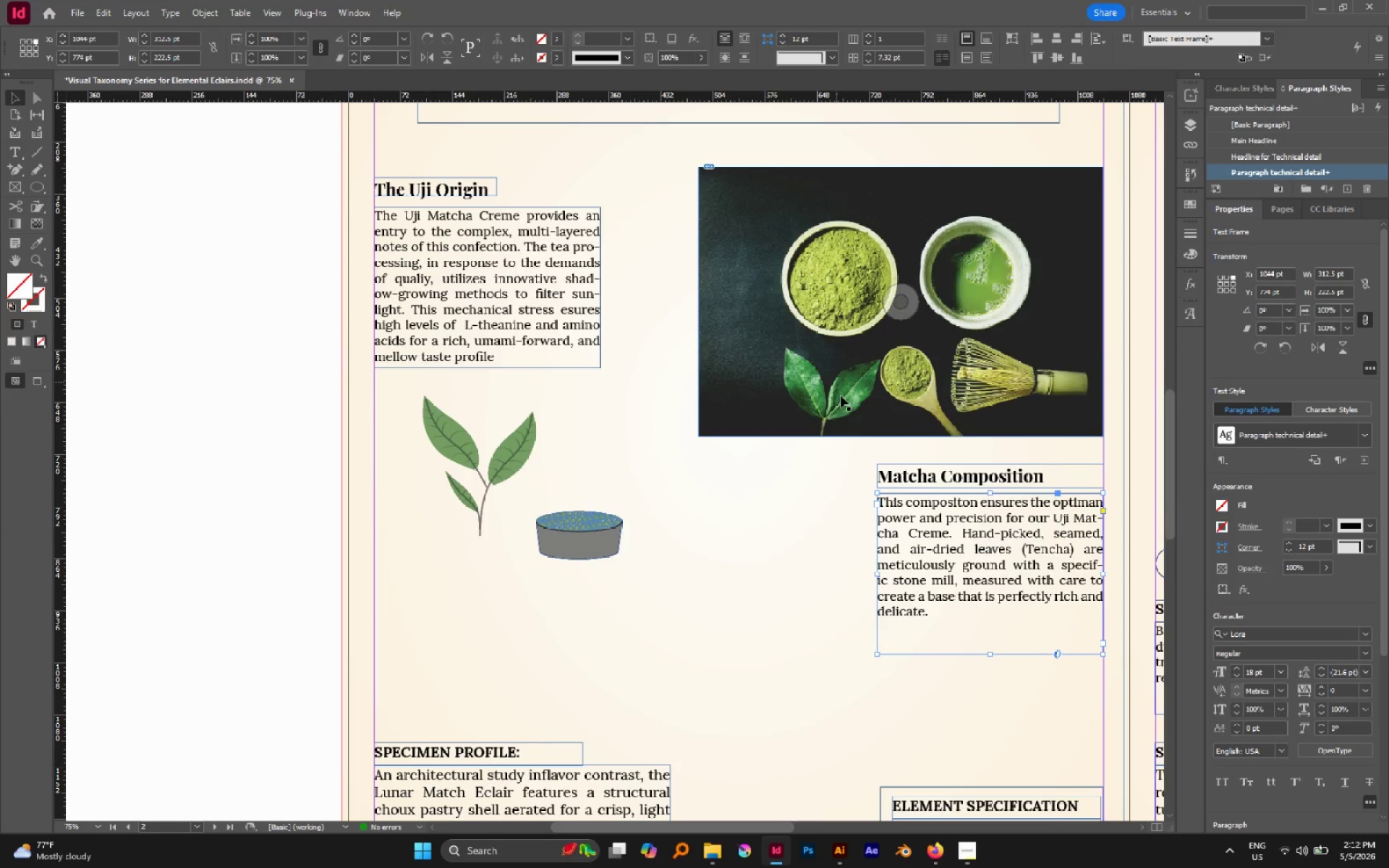 
left_click_drag(start_coordinate=[857, 443], to_coordinate=[925, 558])
 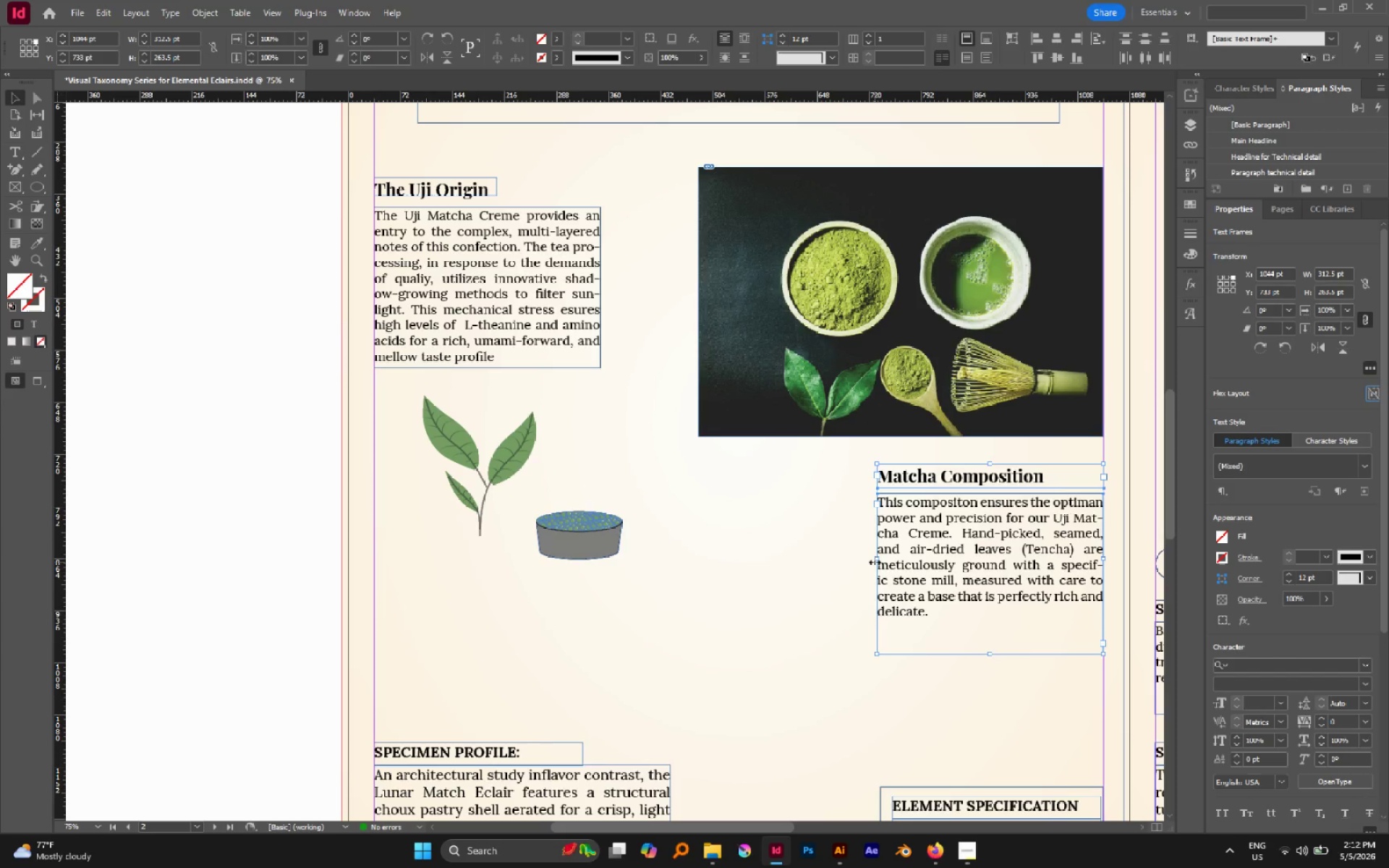 
left_click_drag(start_coordinate=[876, 561], to_coordinate=[871, 560])
 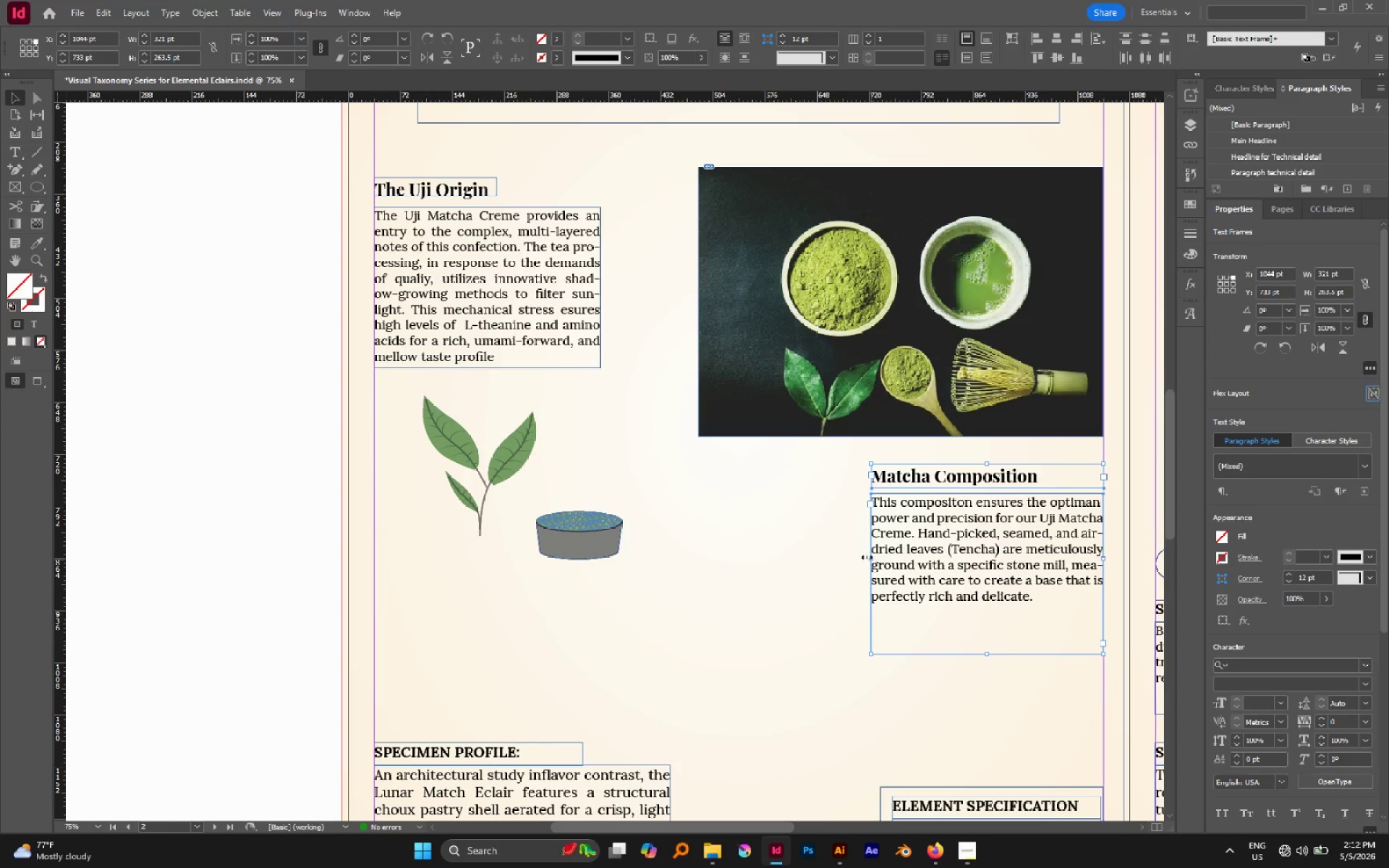 
left_click([825, 524])
 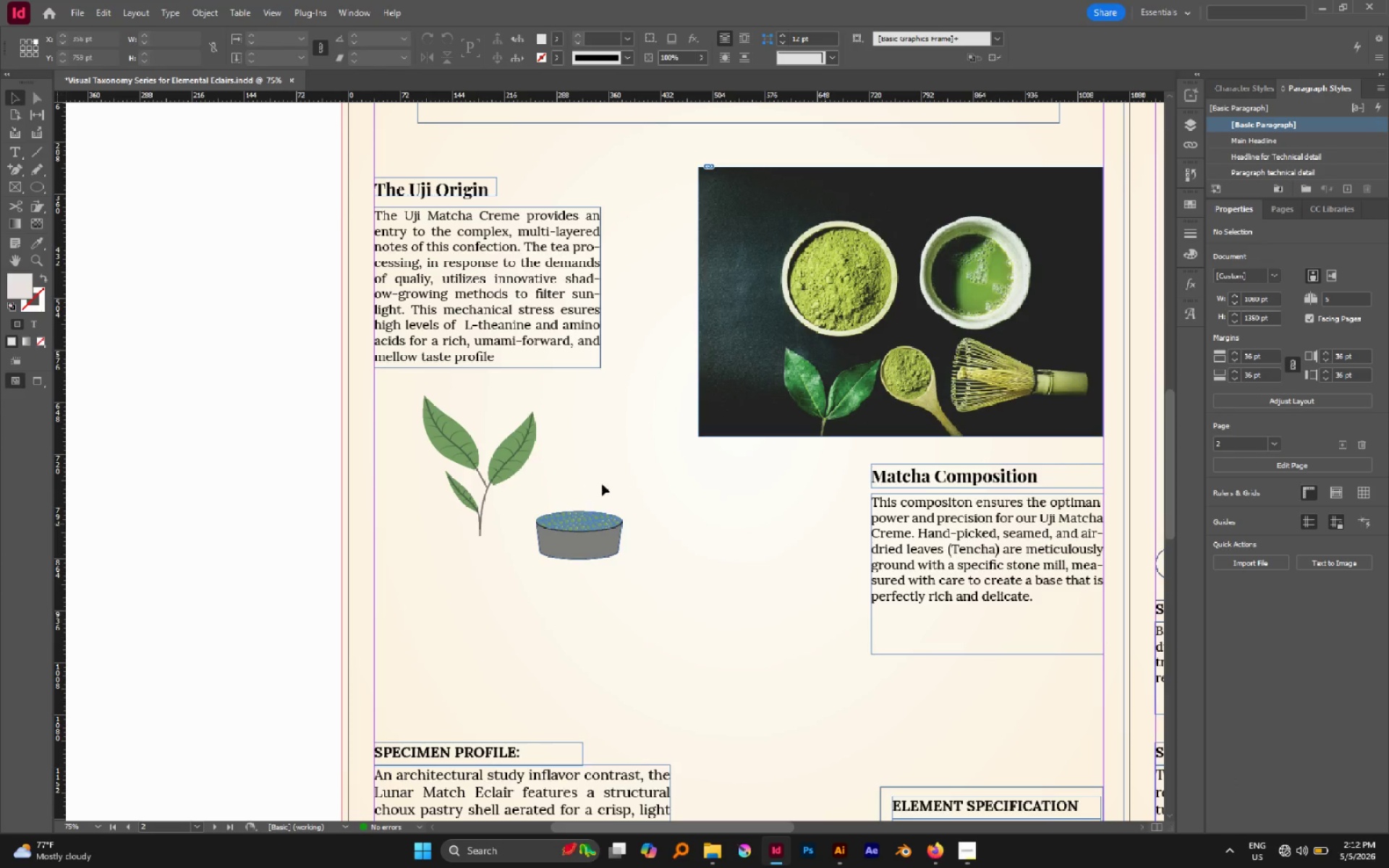 
left_click([591, 487])
 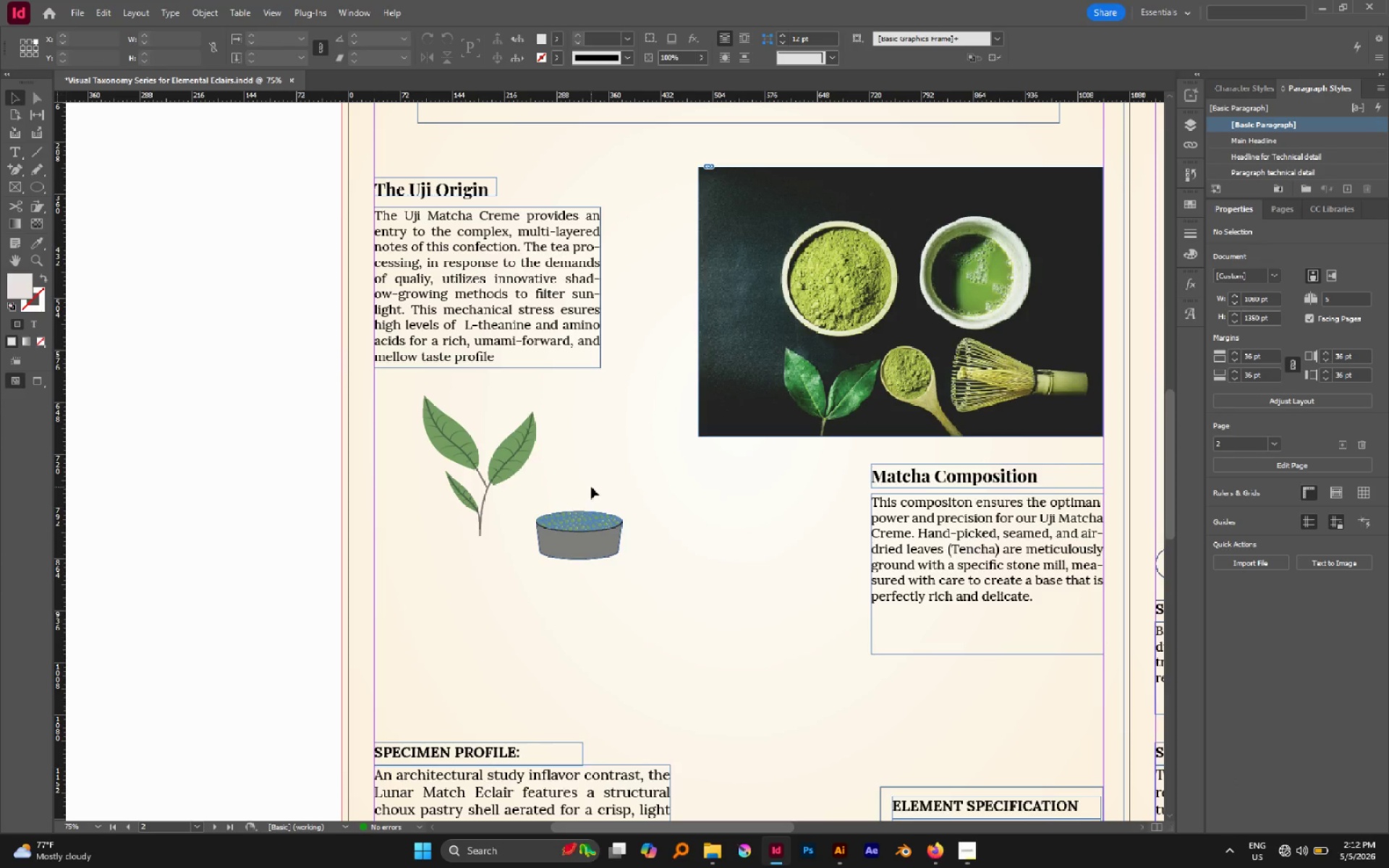 
type(wwwww)
 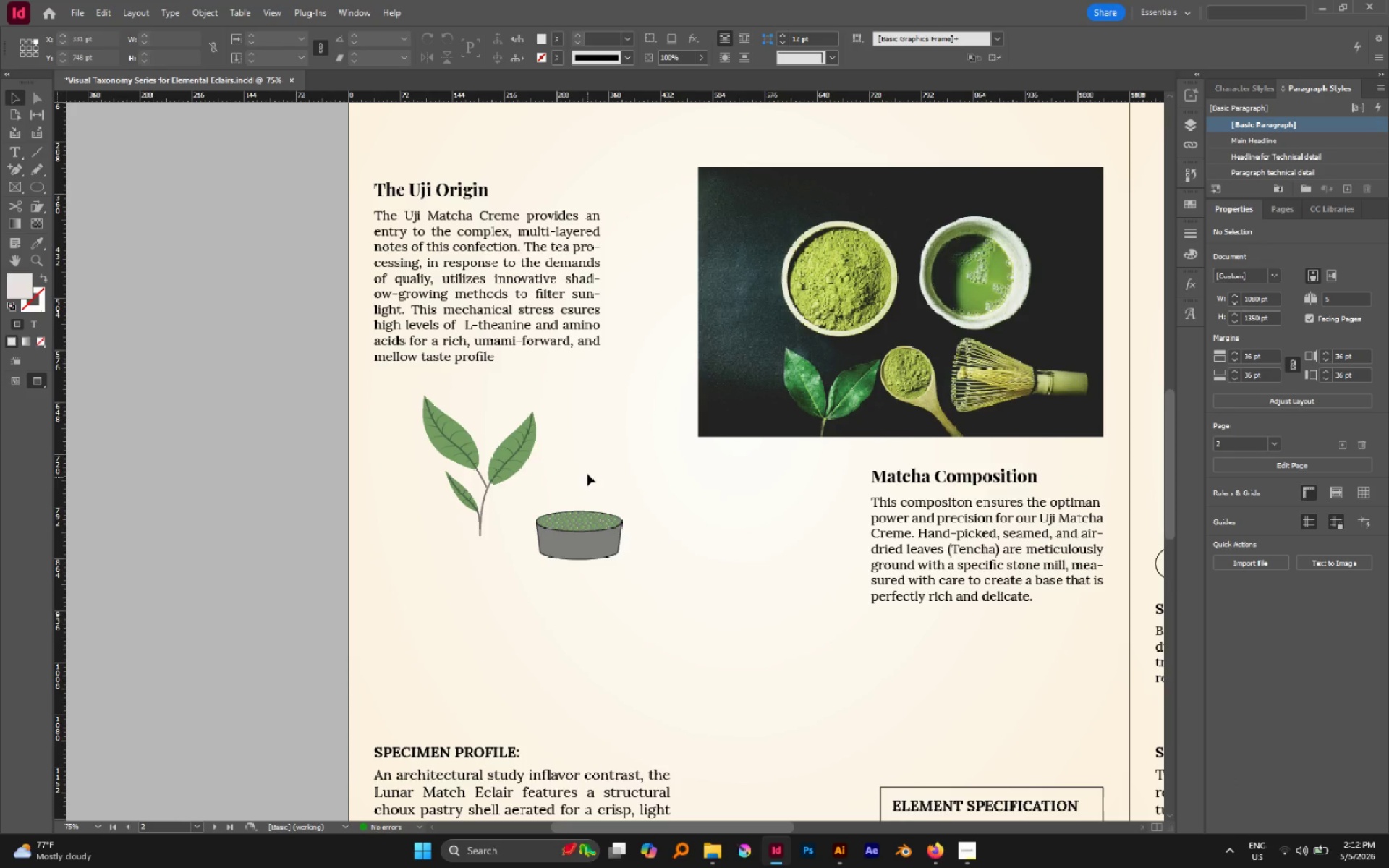 
hold_key(key=AltLeft, duration=0.55)
scroll: coordinate [587, 472], scroll_direction: down, amount: 1.0
 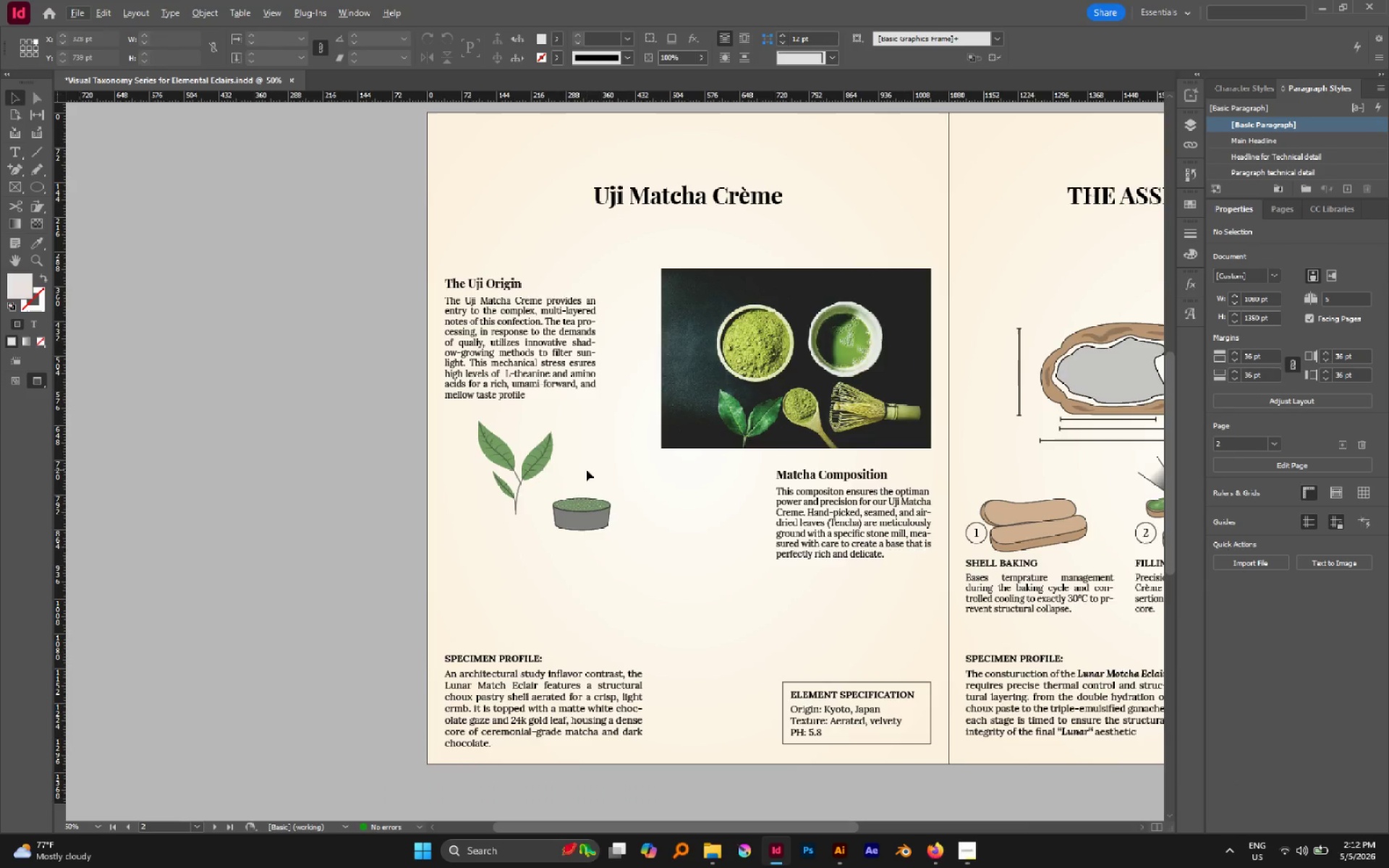 
scroll: coordinate [586, 469], scroll_direction: up, amount: 1.0
 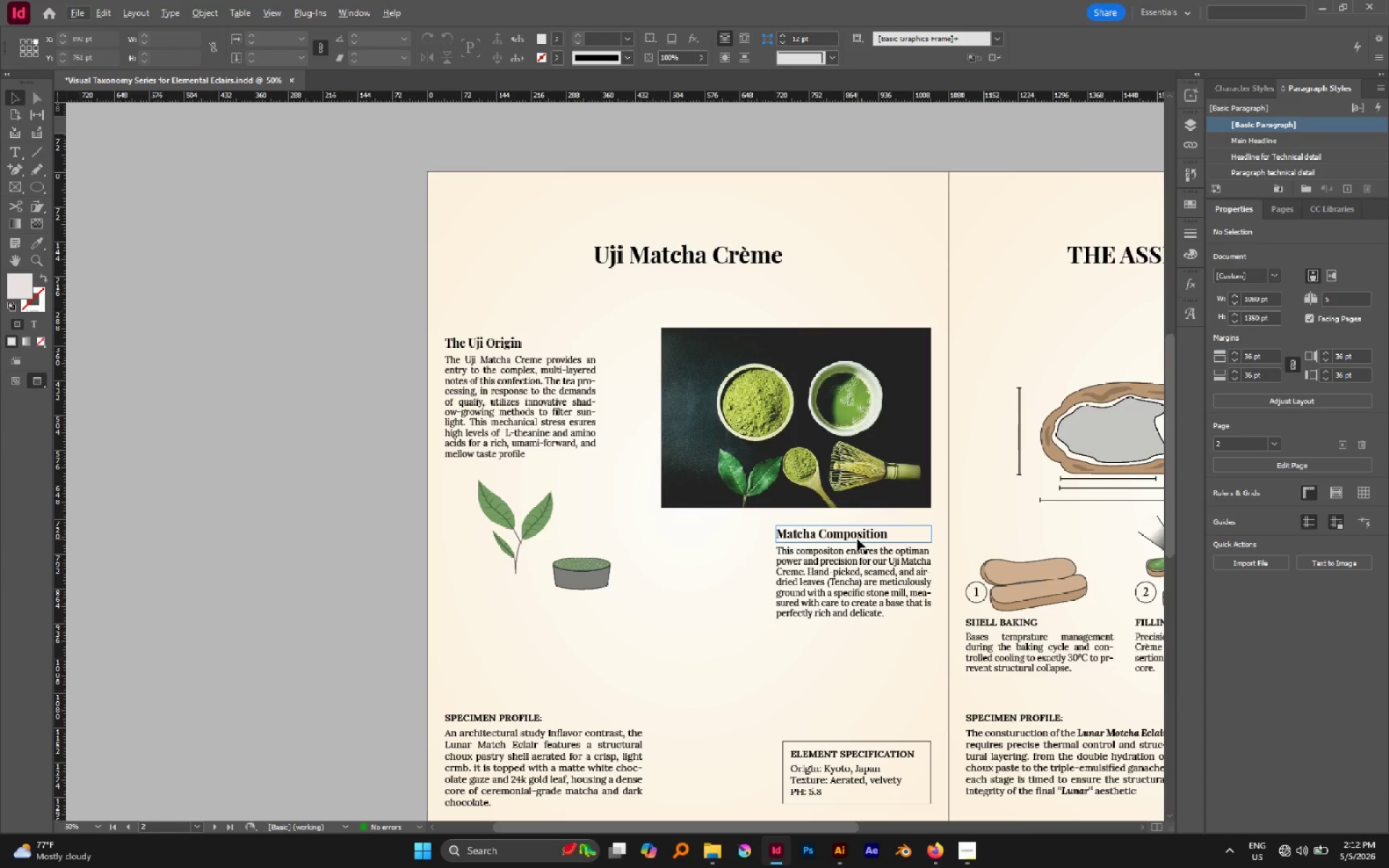 
wait(33.16)
 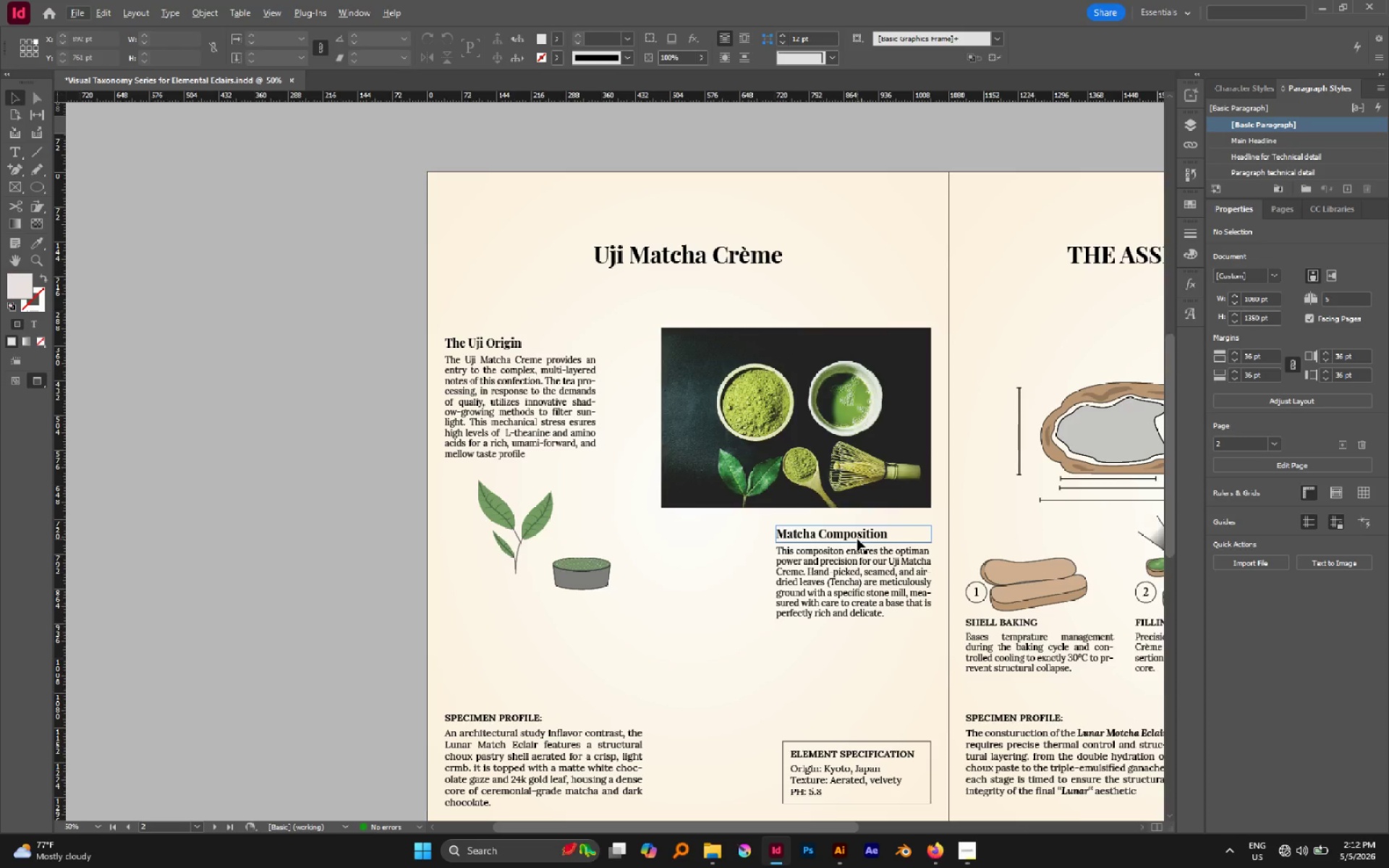 
left_click_drag(start_coordinate=[663, 559], to_coordinate=[561, 611])
 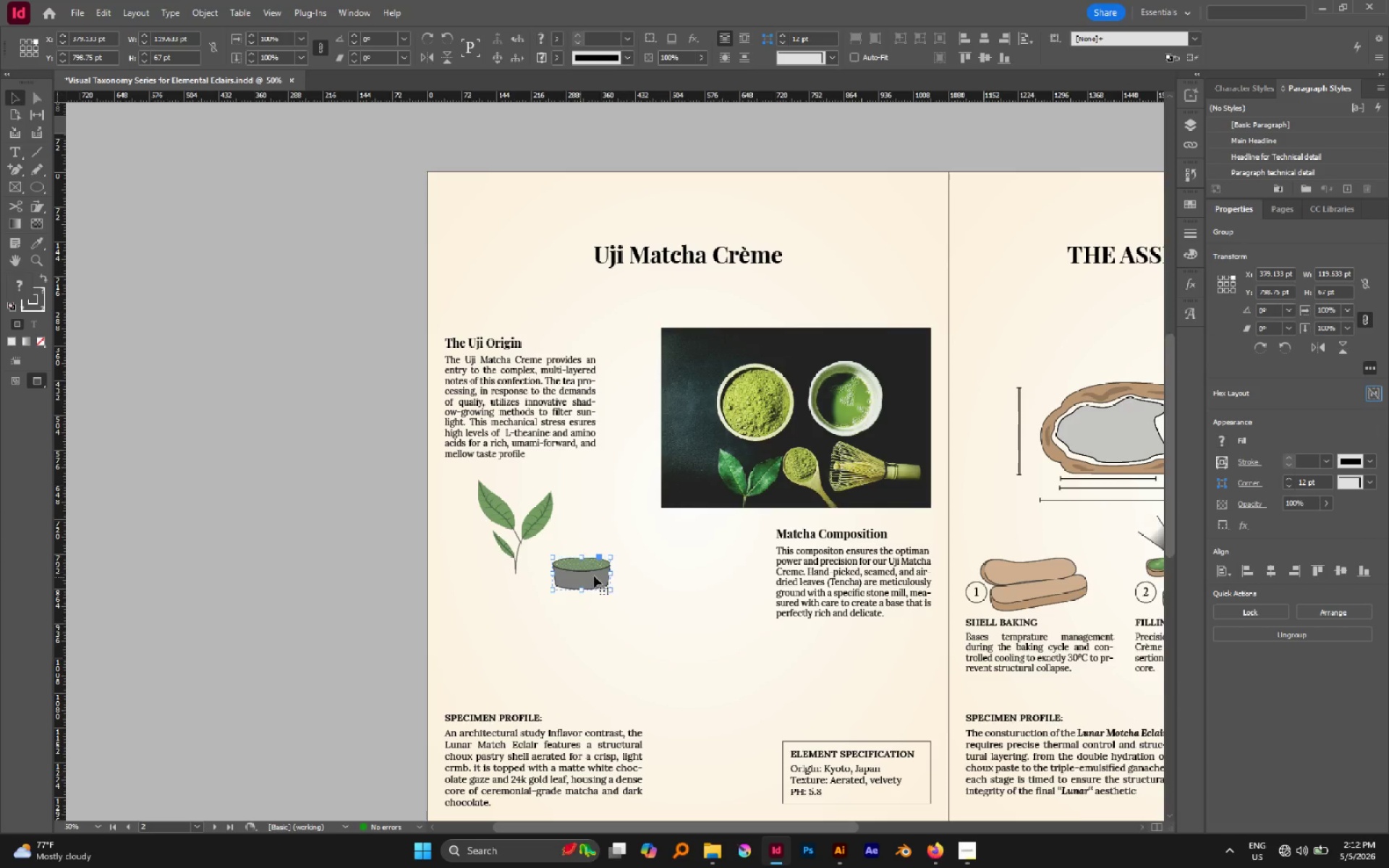 
left_click([618, 560])
 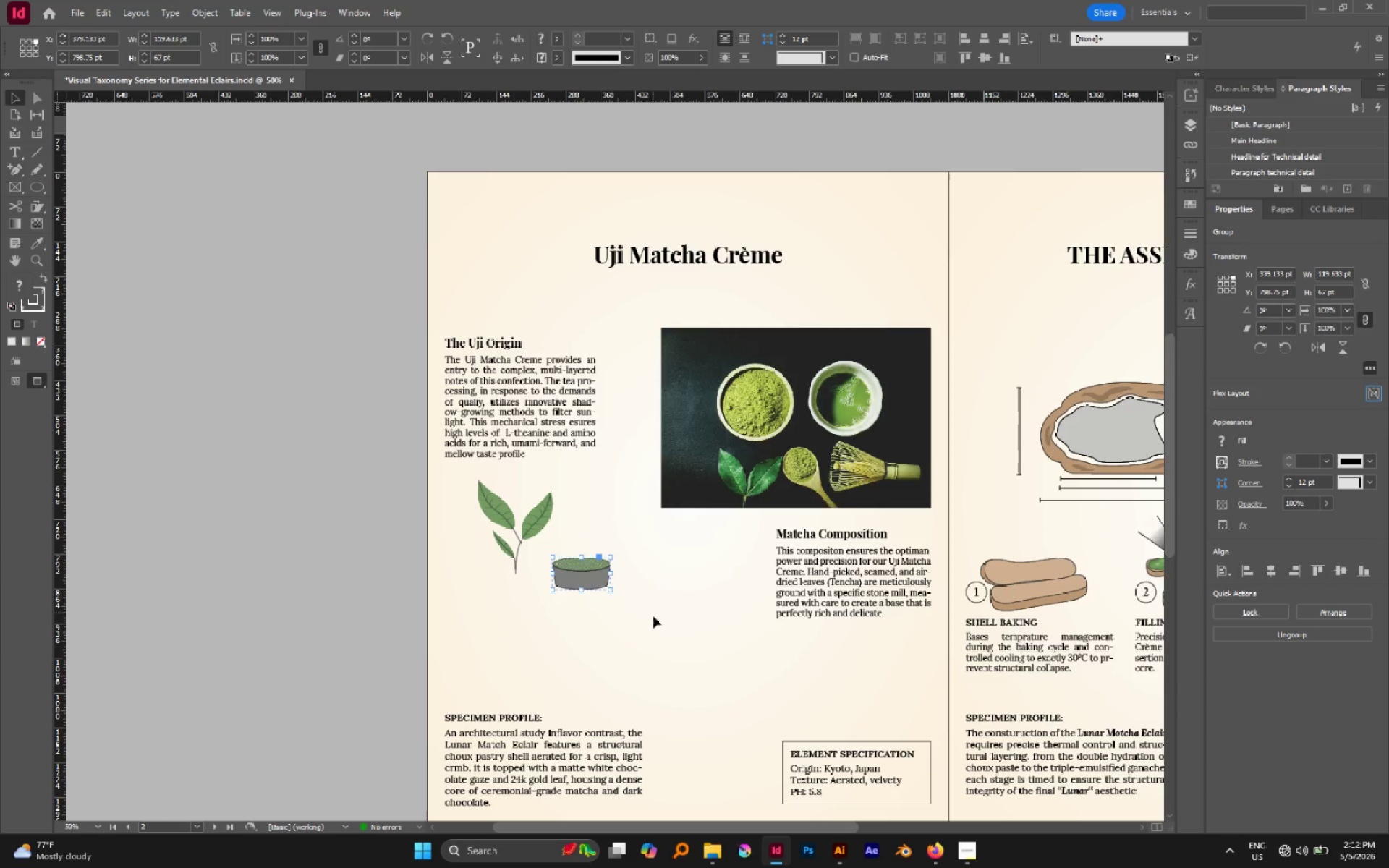 
left_click_drag(start_coordinate=[653, 616], to_coordinate=[551, 553])
 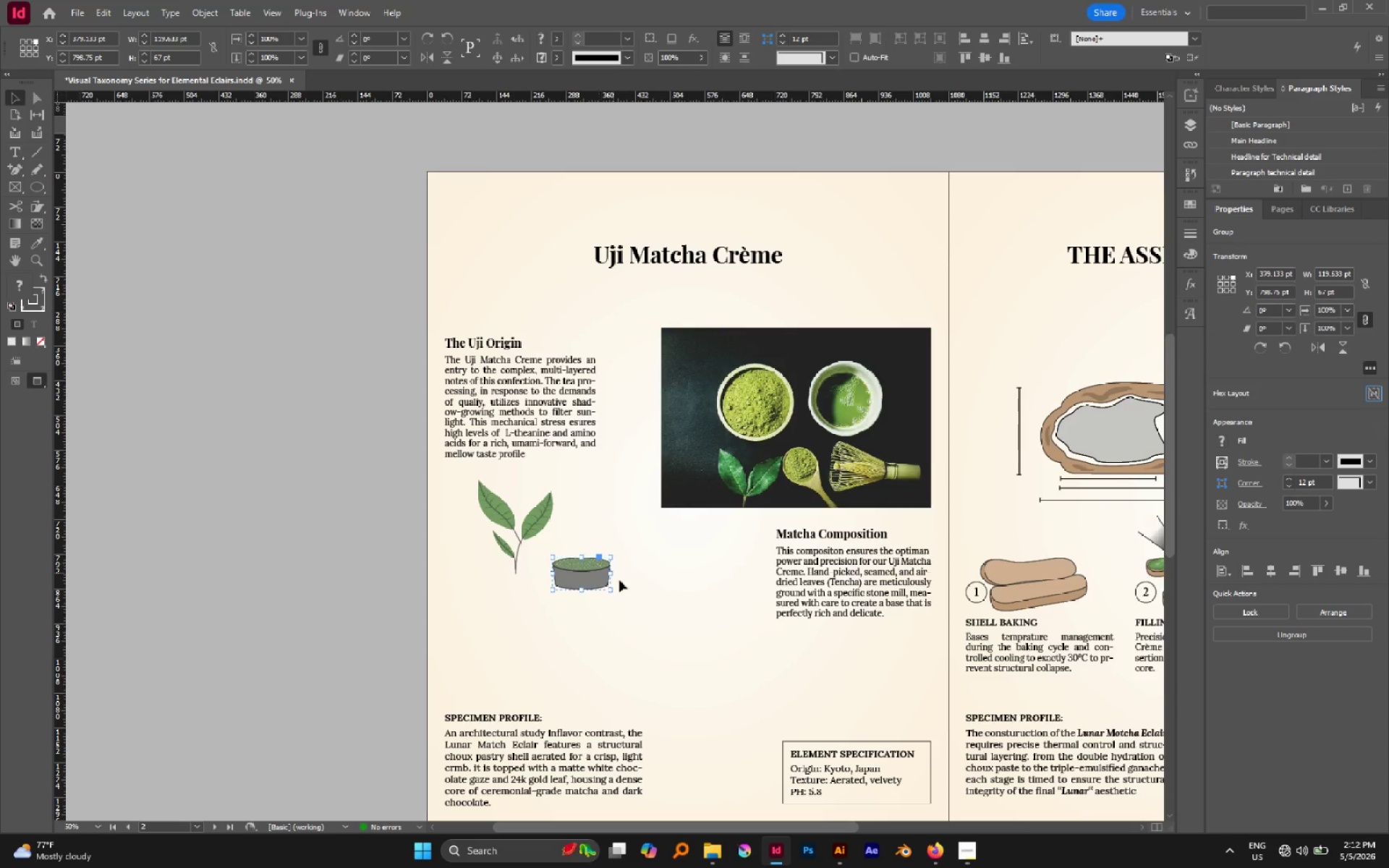 
key(Shift+ShiftLeft)
 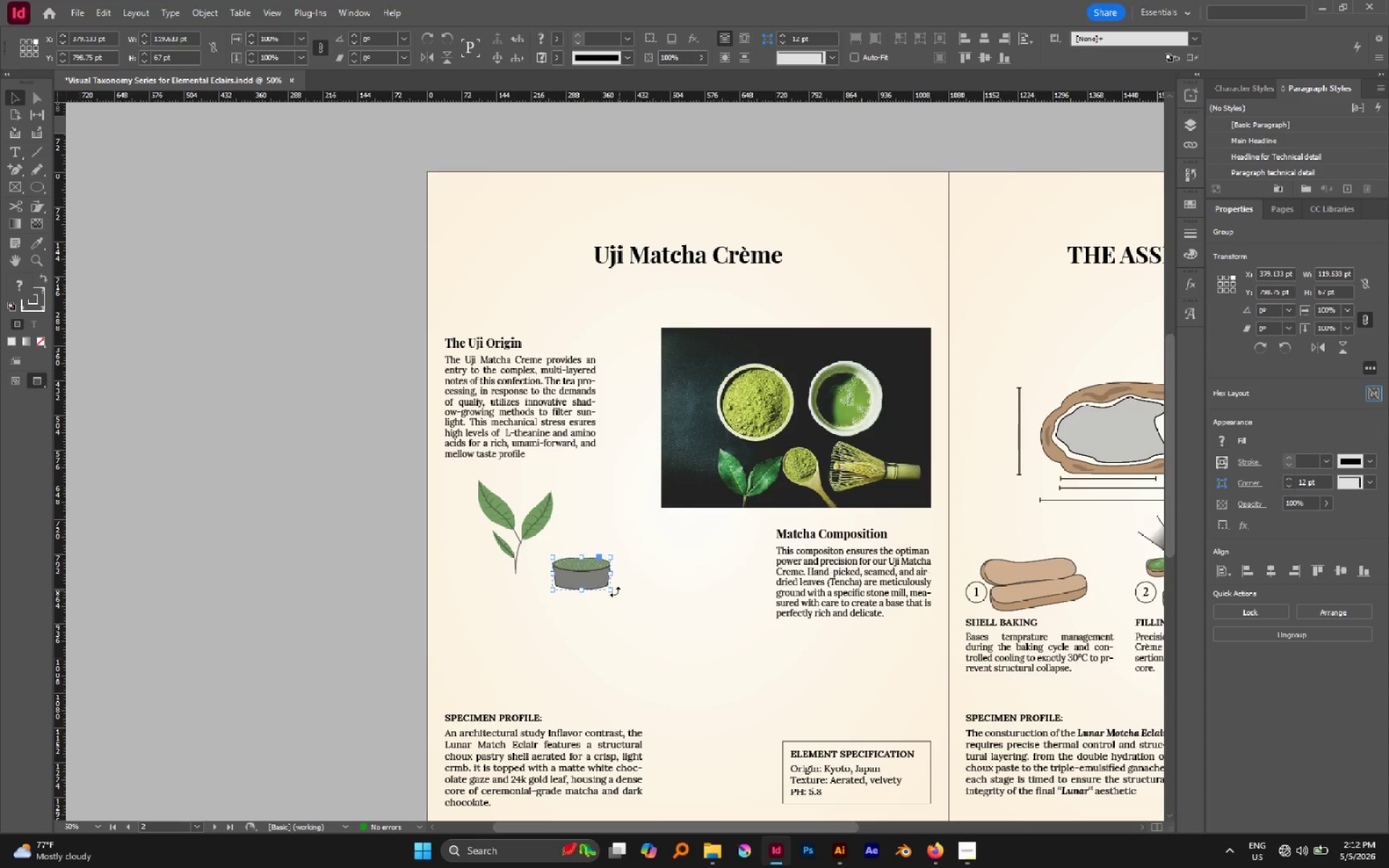 
key(Control+G)
 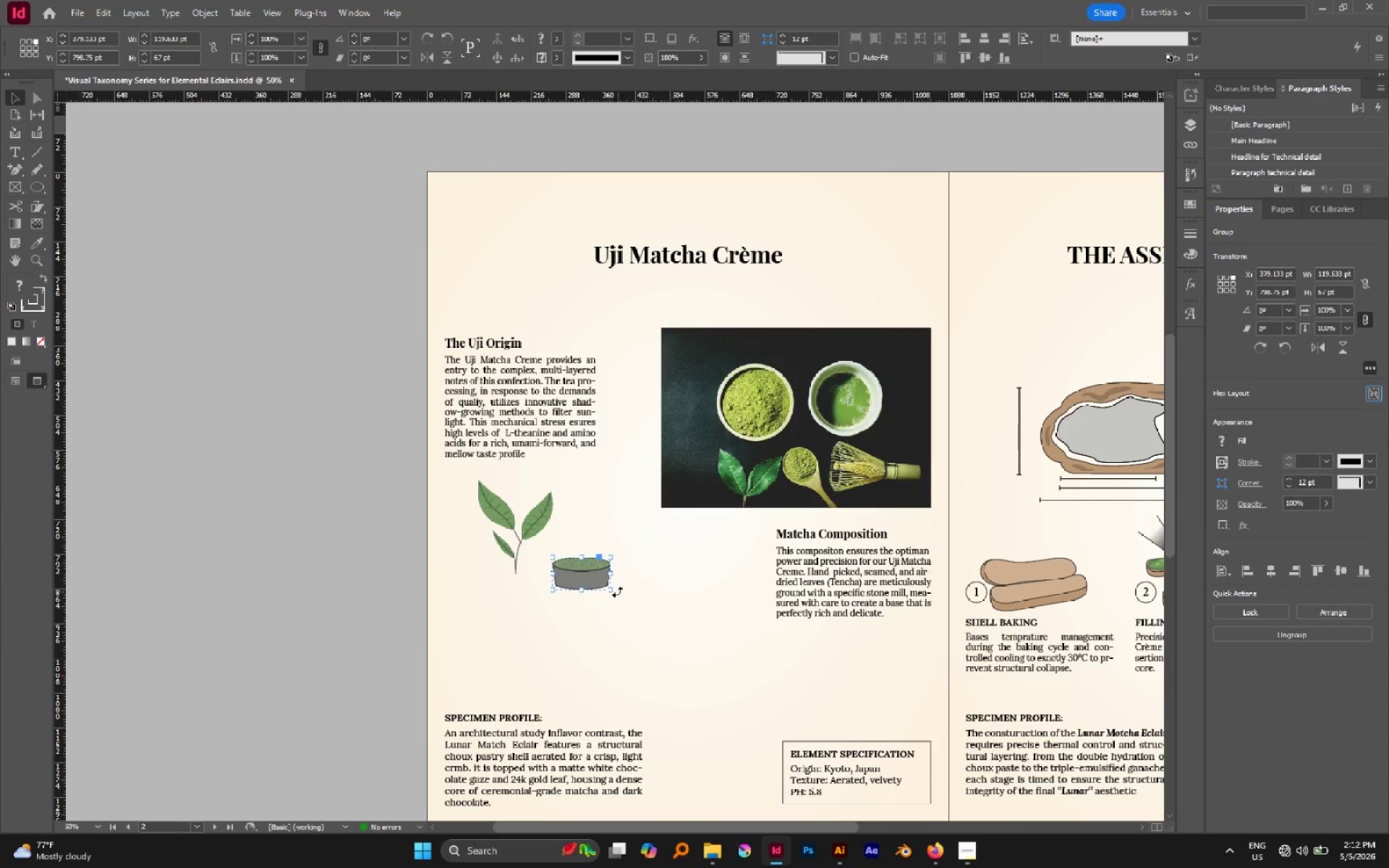 
hold_key(key=ShiftLeft, duration=1.27)
left_click_drag(start_coordinate=[608, 592], to_coordinate=[600, 584])
 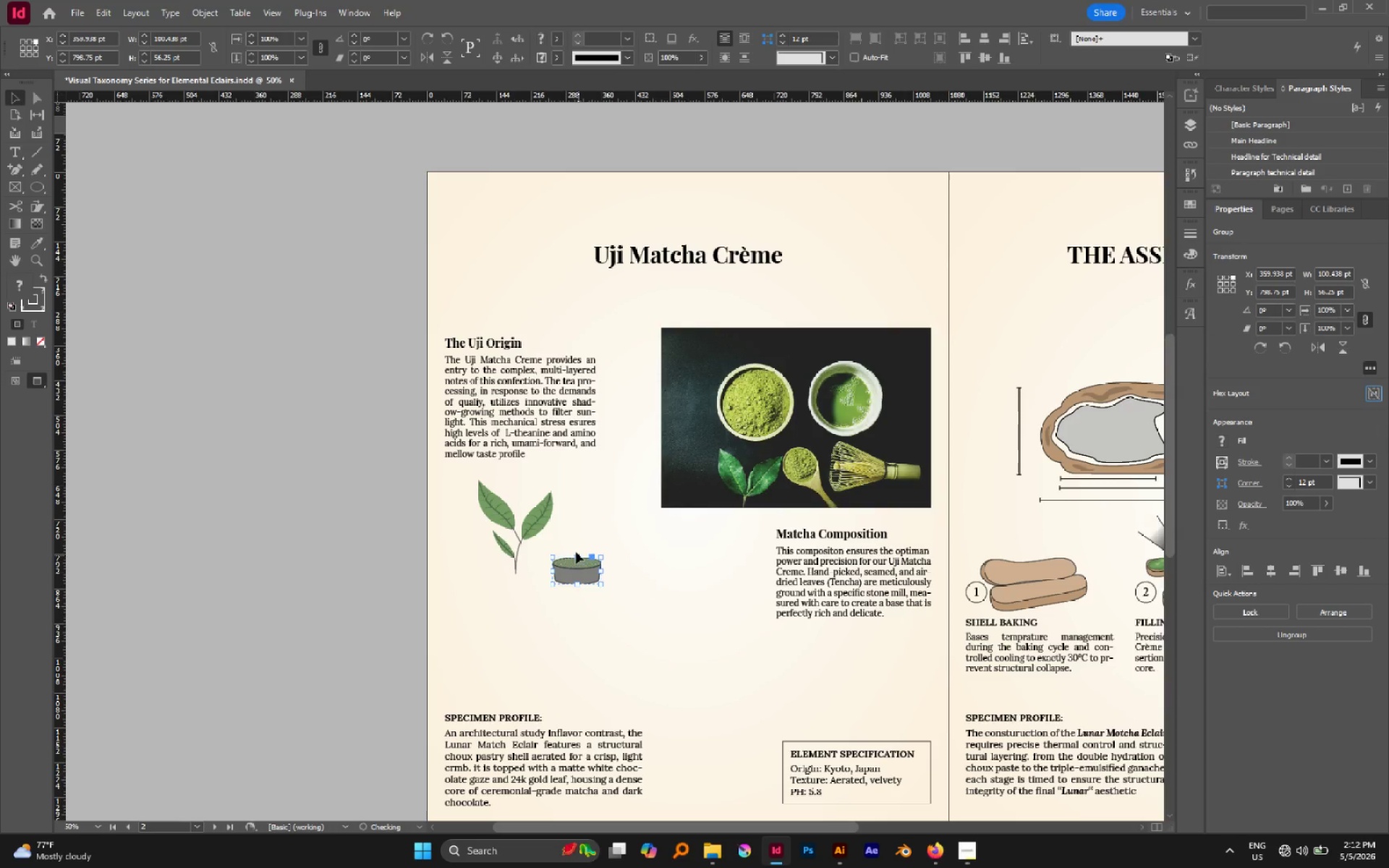 
hold_key(key=AltLeft, duration=0.83)
scroll: coordinate [574, 553], scroll_direction: up, amount: 3.0
 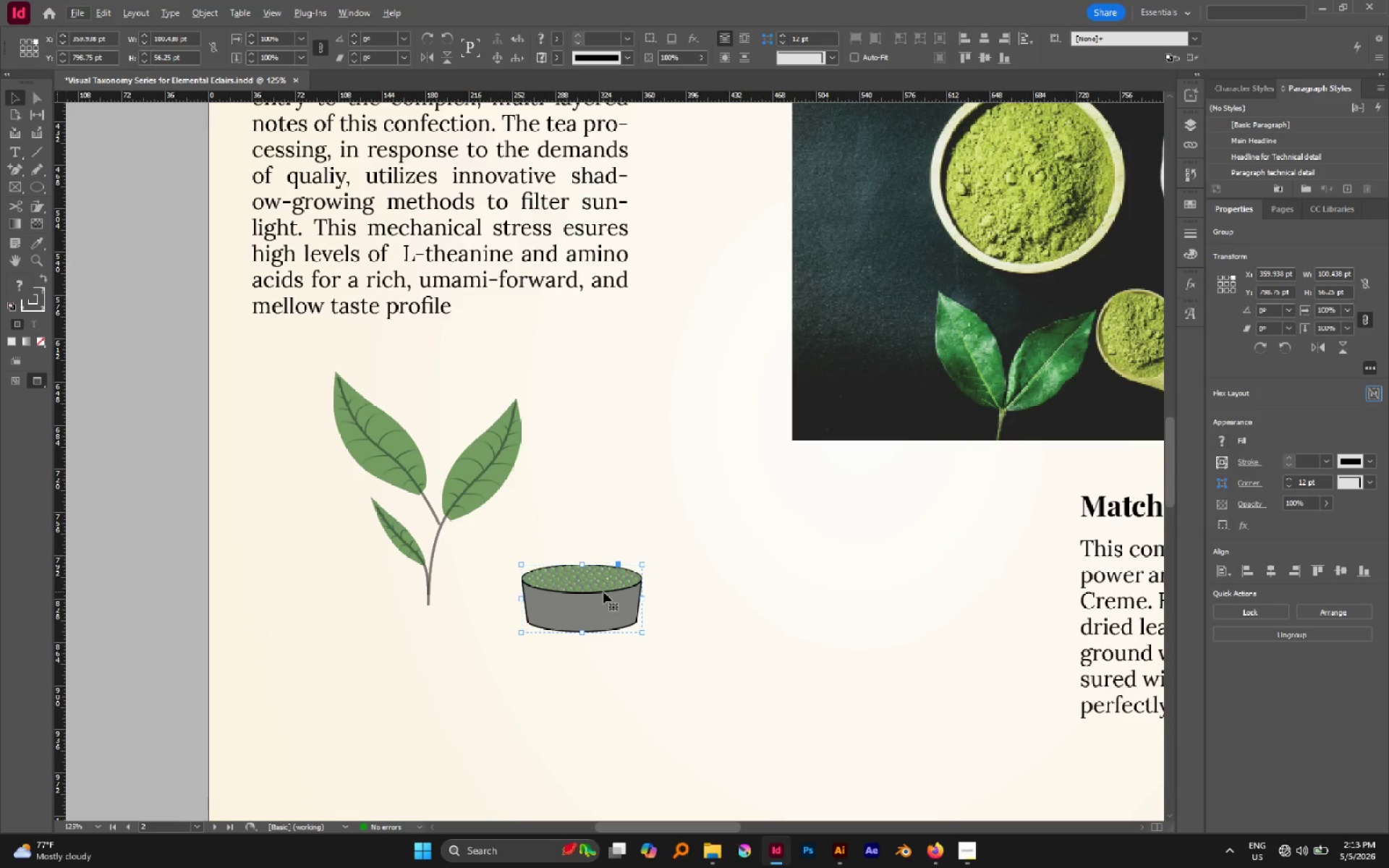 
left_click_drag(start_coordinate=[603, 592], to_coordinate=[541, 564])
 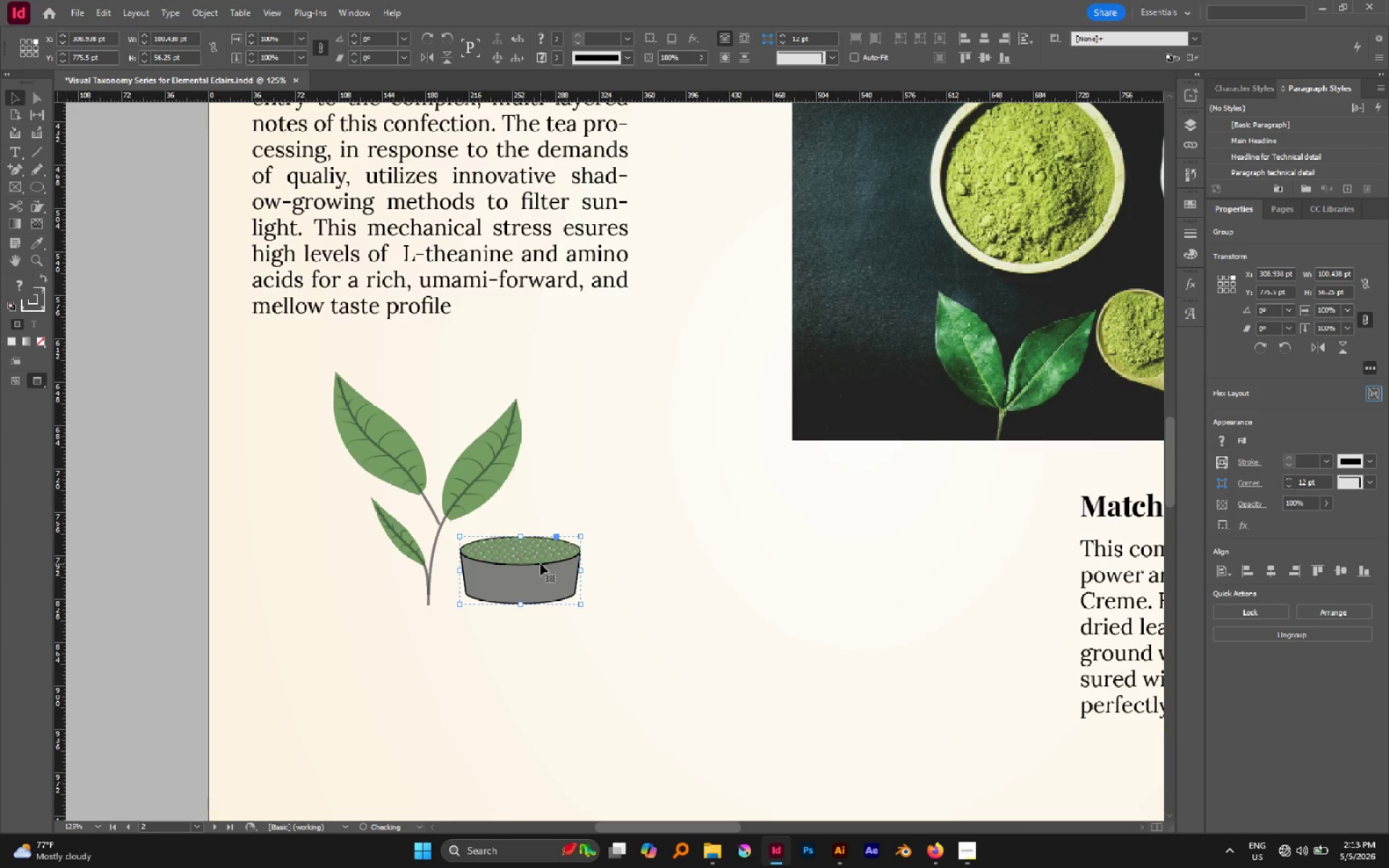 
left_click_drag(start_coordinate=[540, 564], to_coordinate=[553, 574])
 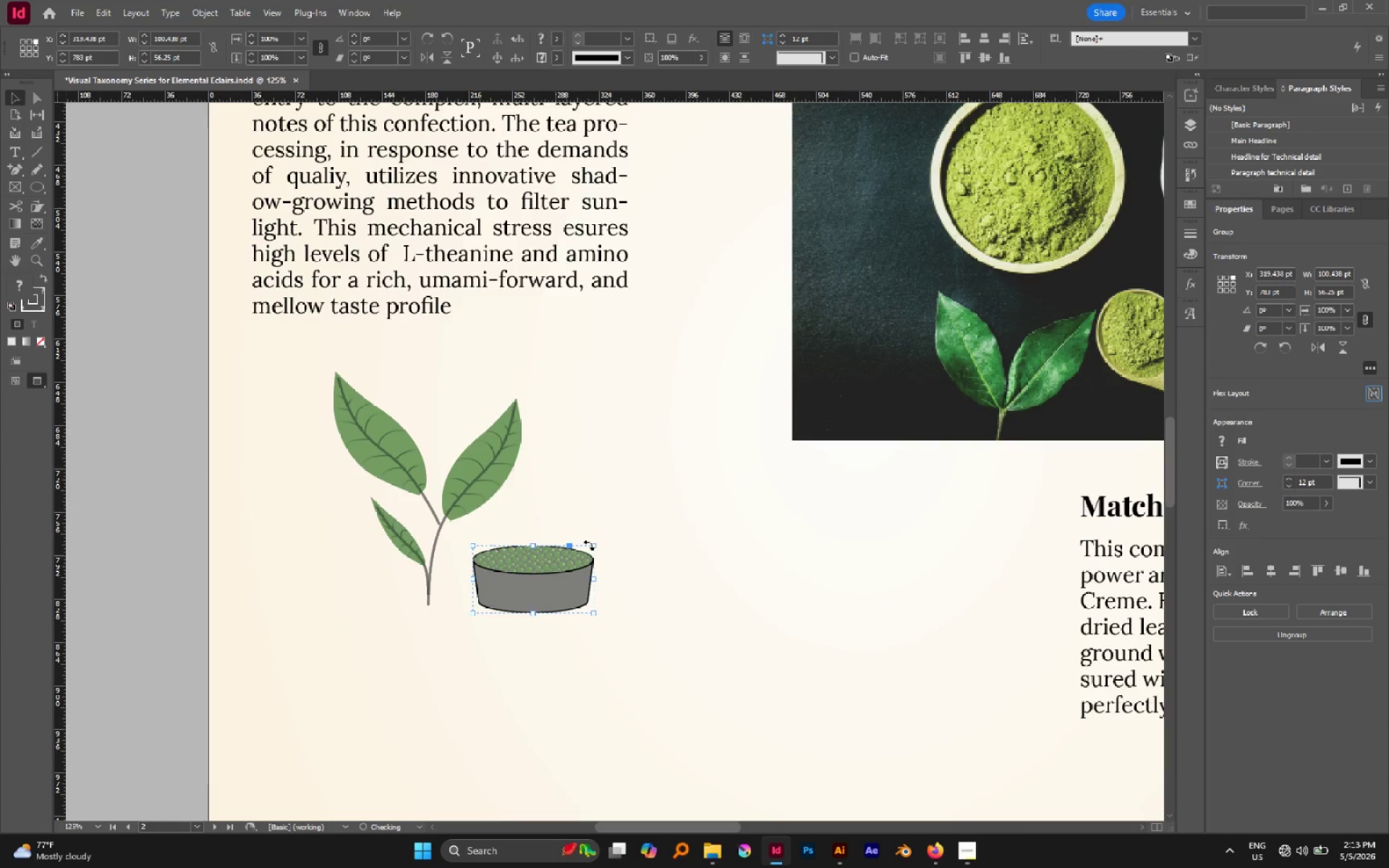 
left_click([637, 533])
 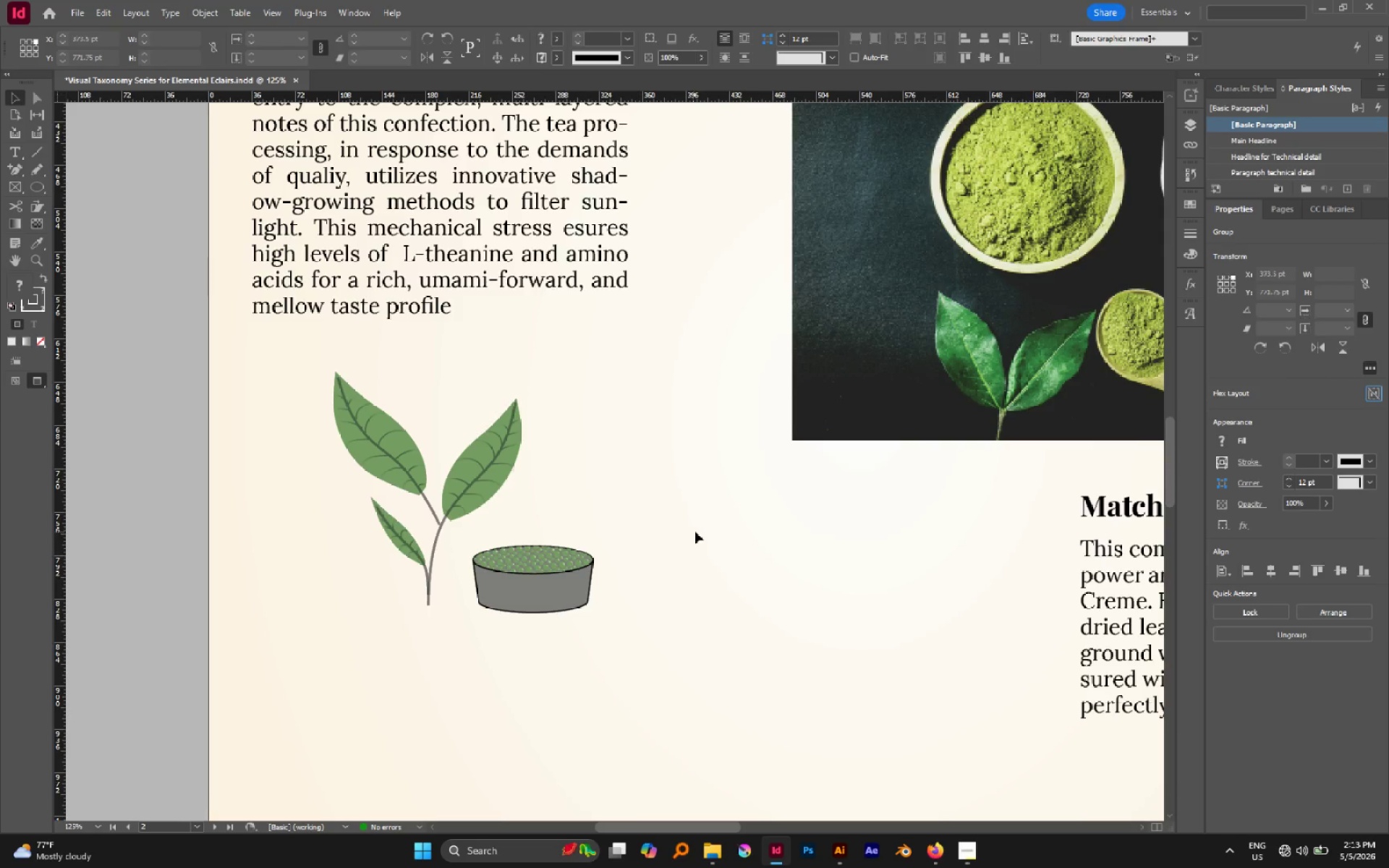 
hold_key(key=AltLeft, duration=0.78)
 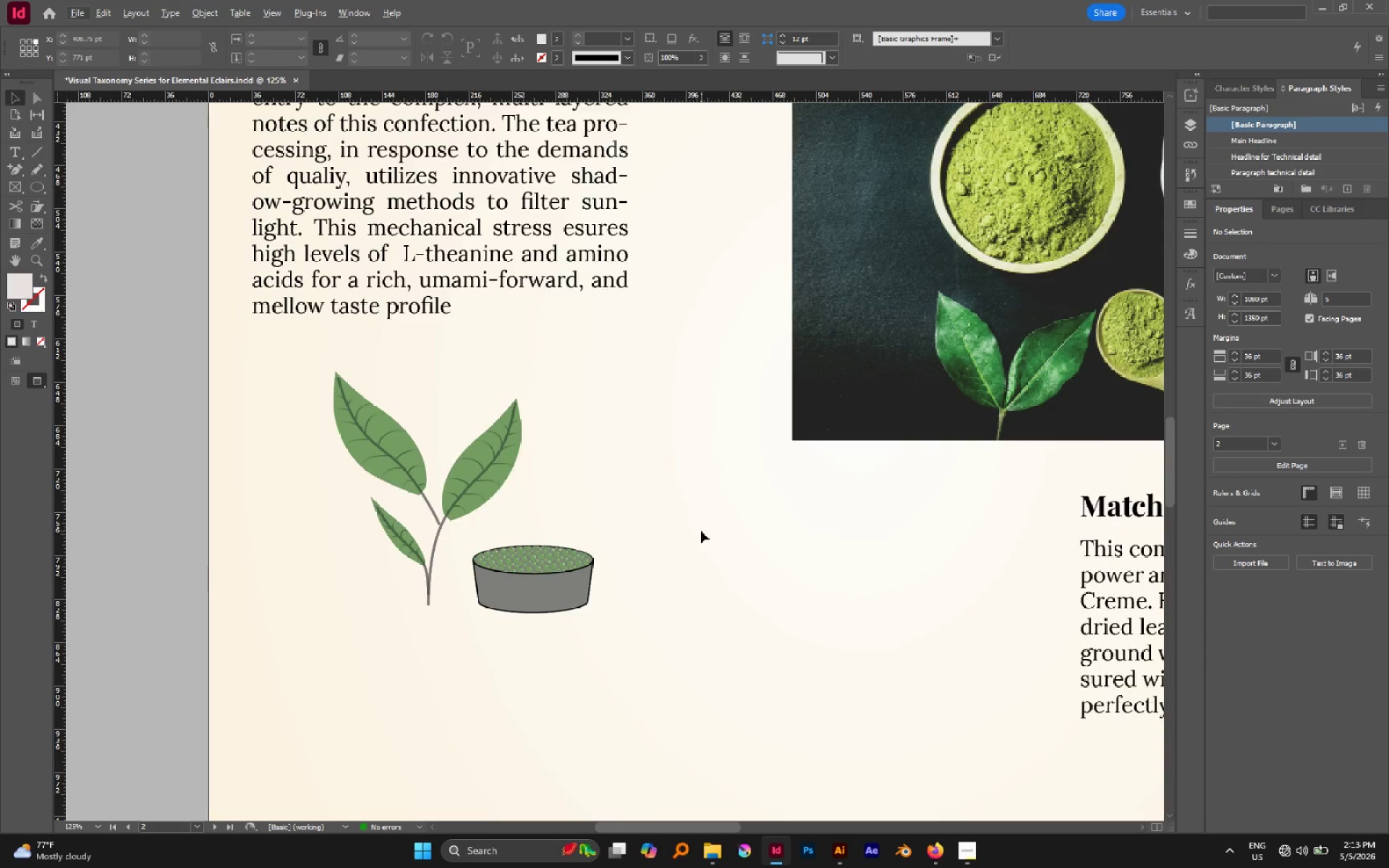 
scroll: coordinate [701, 531], scroll_direction: down, amount: 1.0
 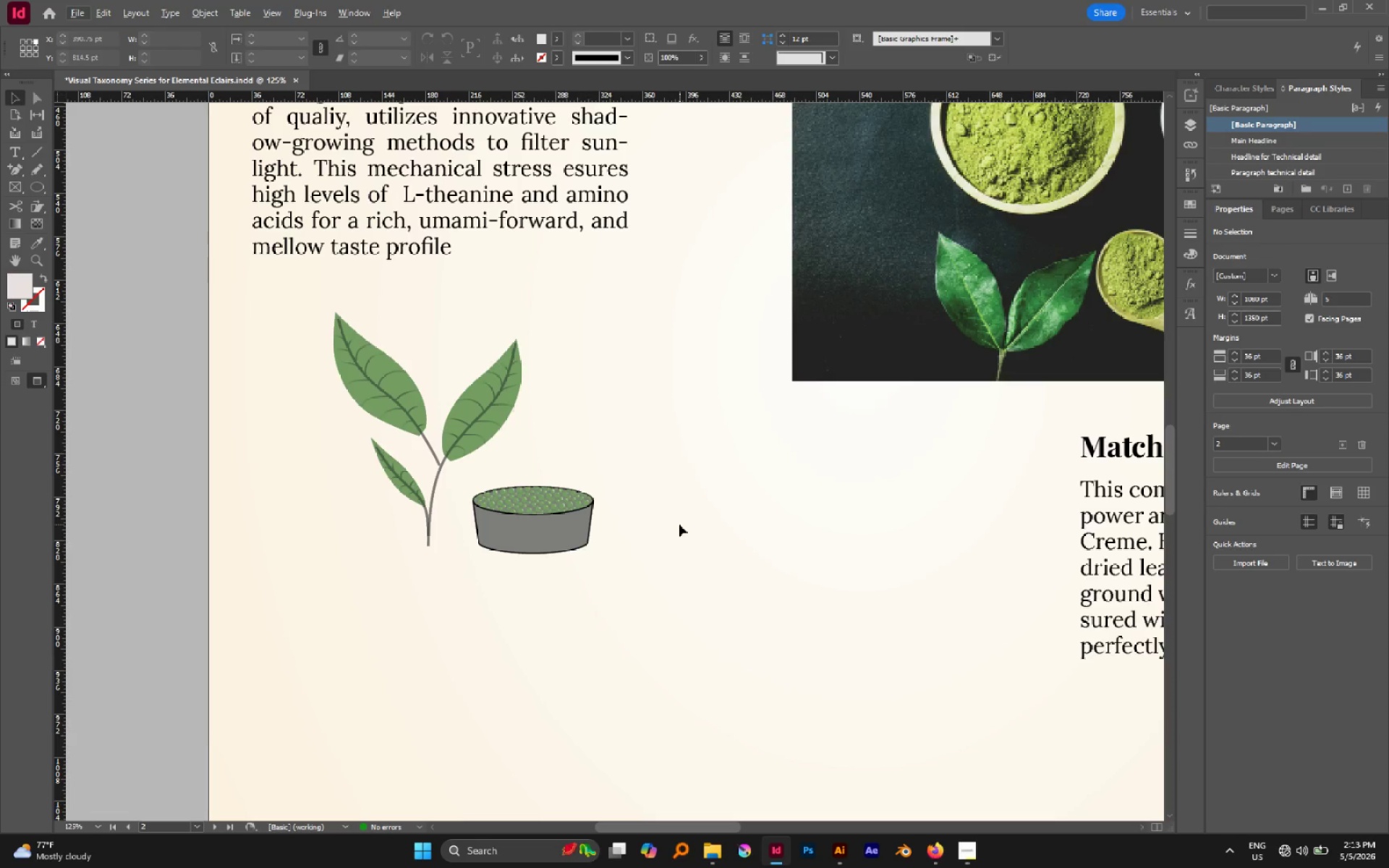 
wait(23.11)
 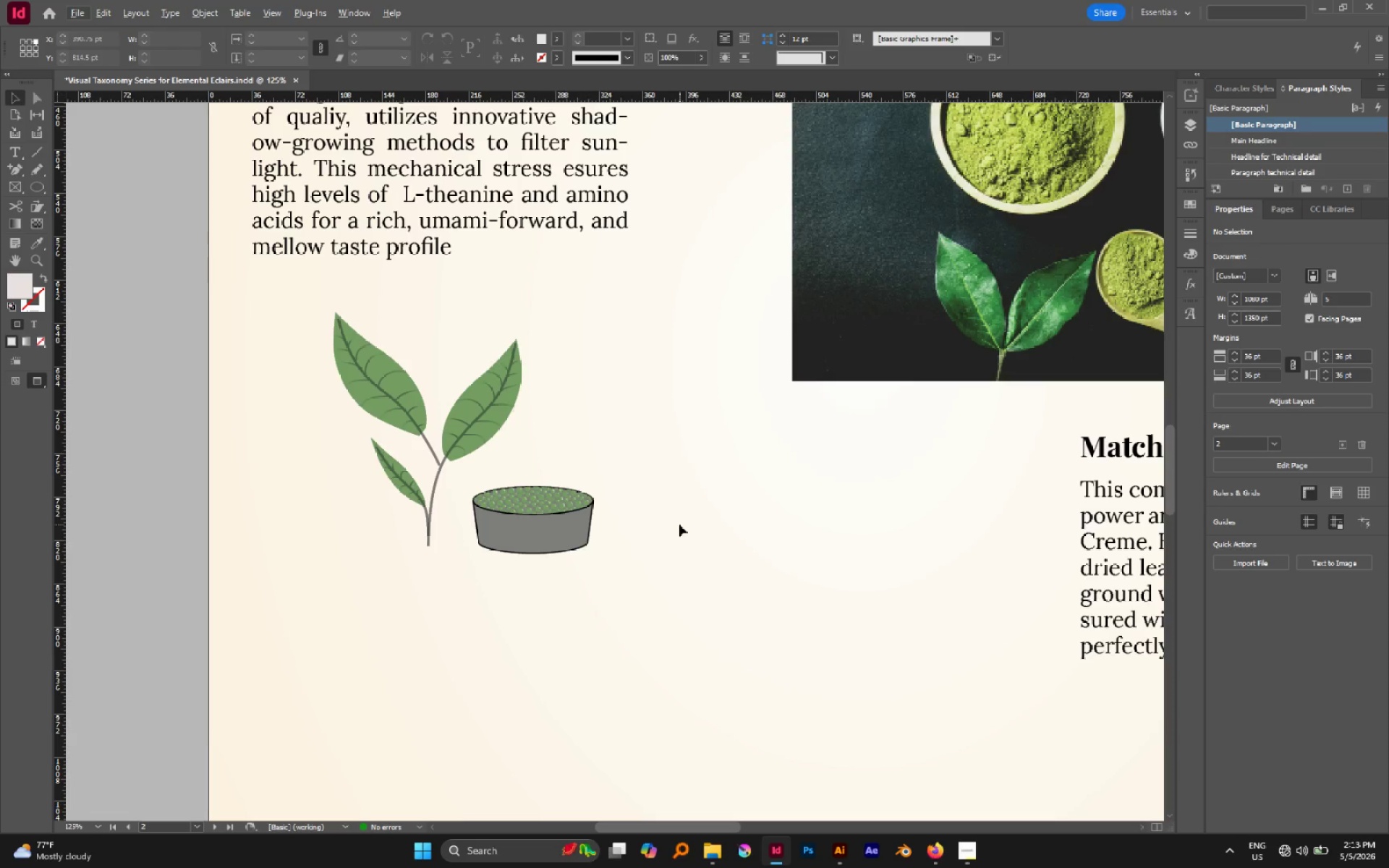 
left_click([1289, 848])
 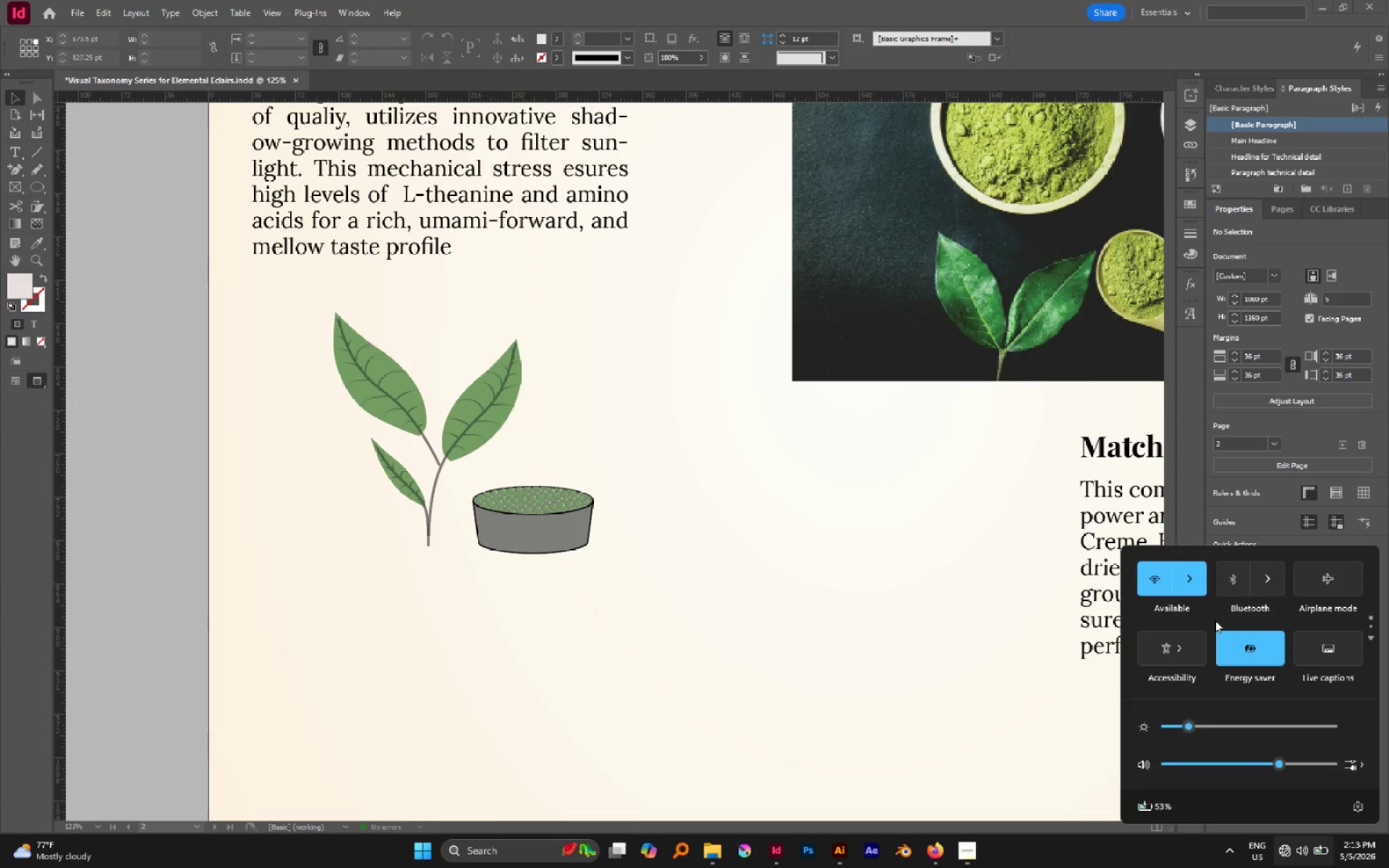 
left_click([1196, 562])
 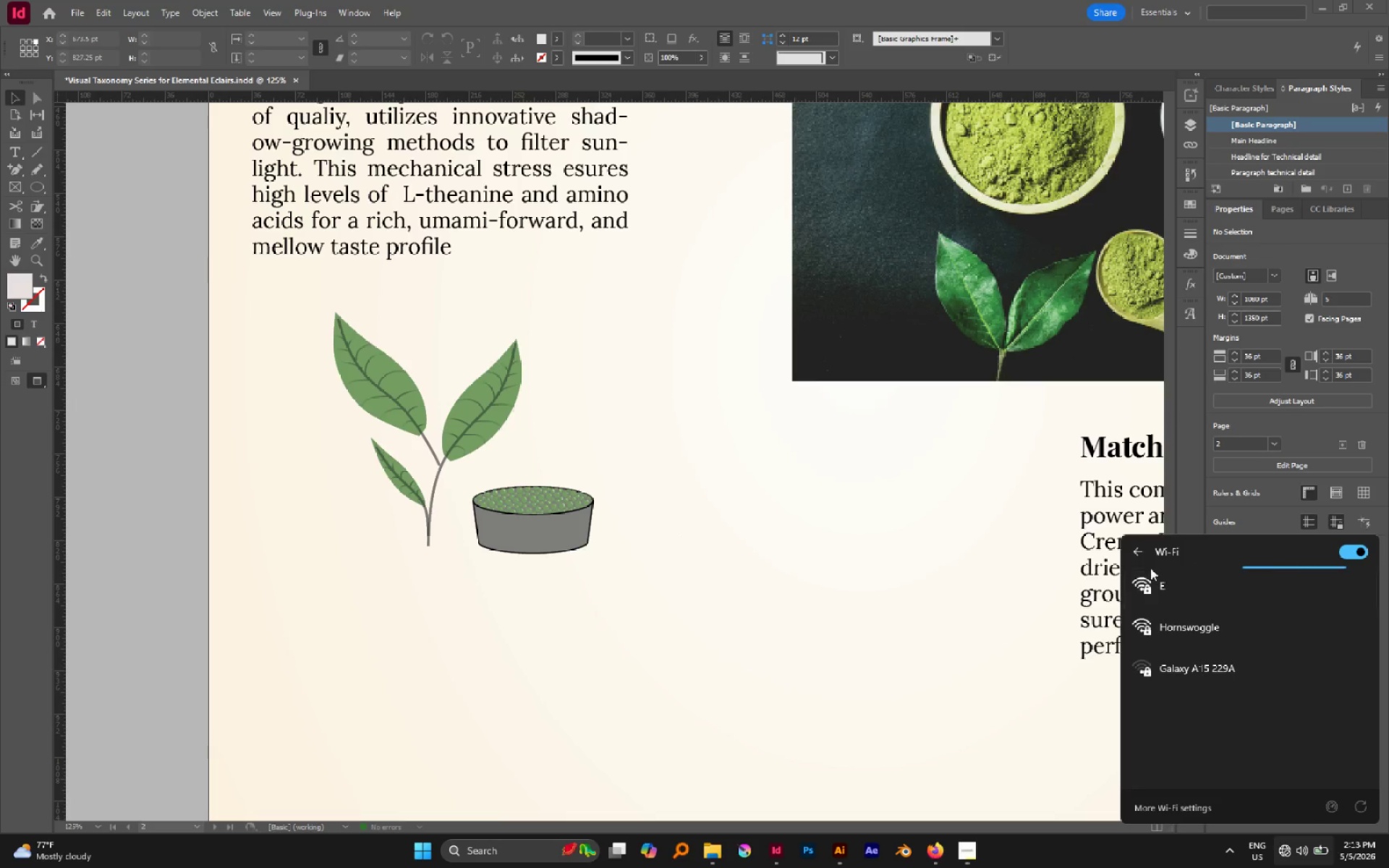 
left_click([1168, 588])
 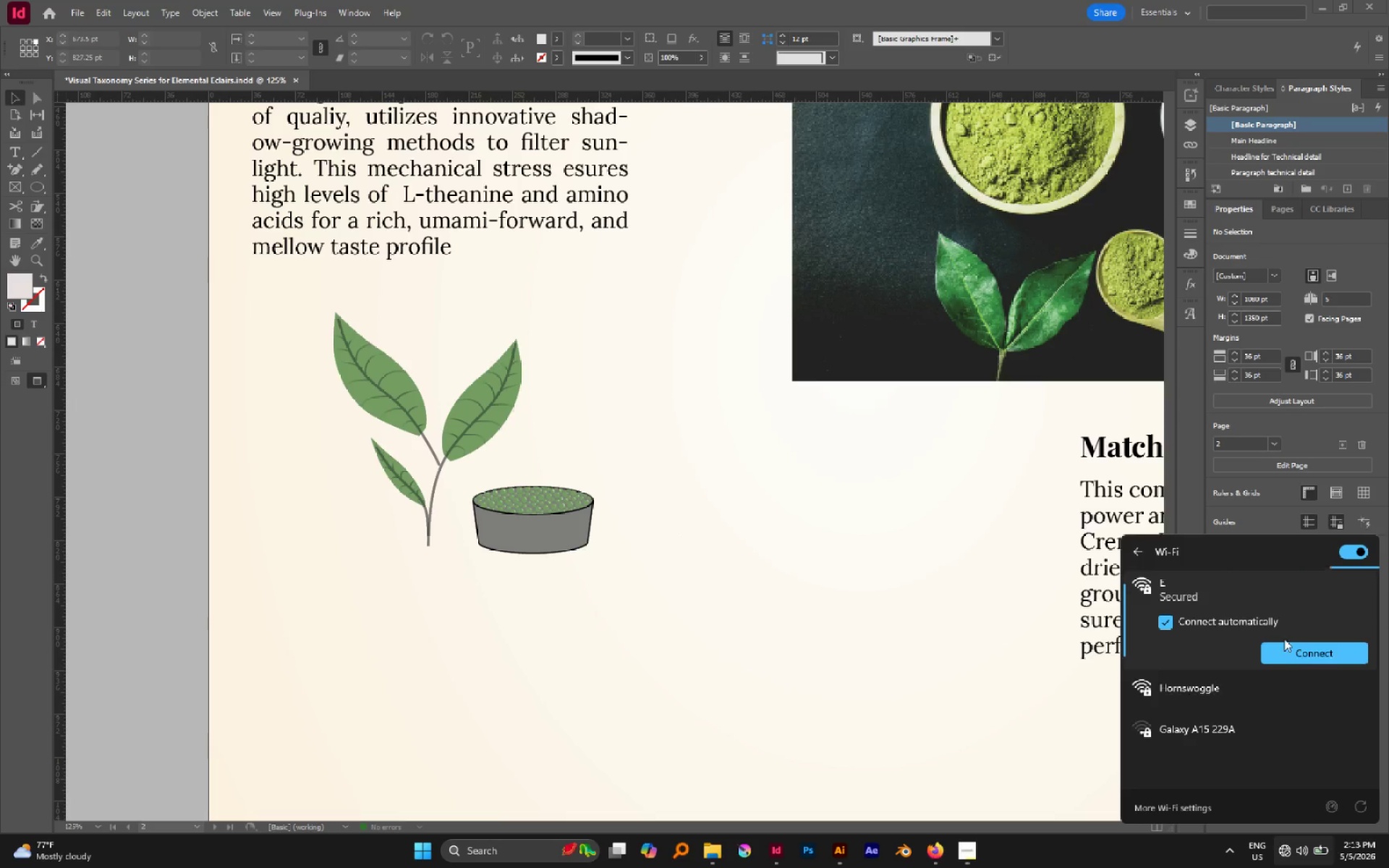 
left_click([1290, 660])
 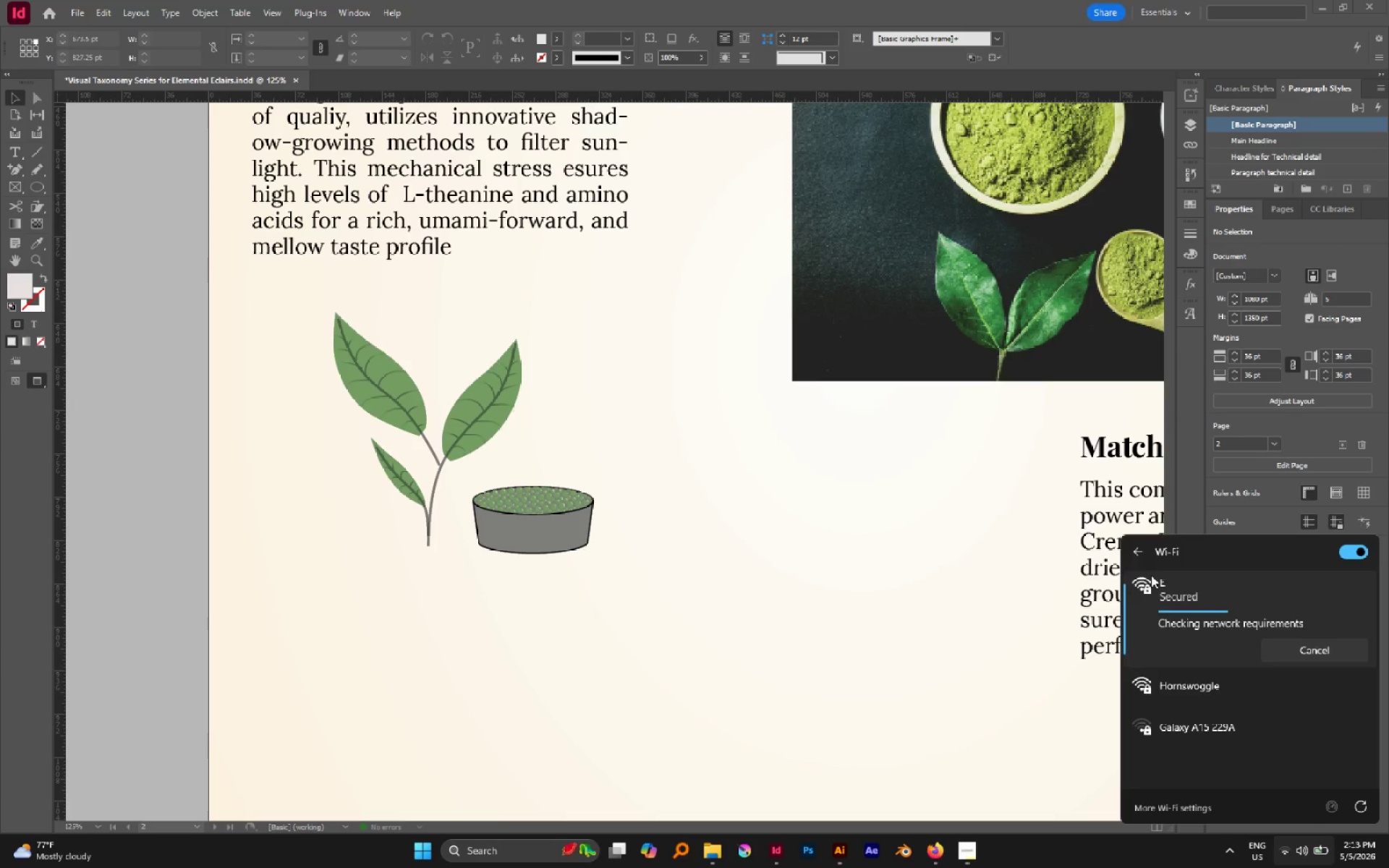 
left_click([1134, 548])
 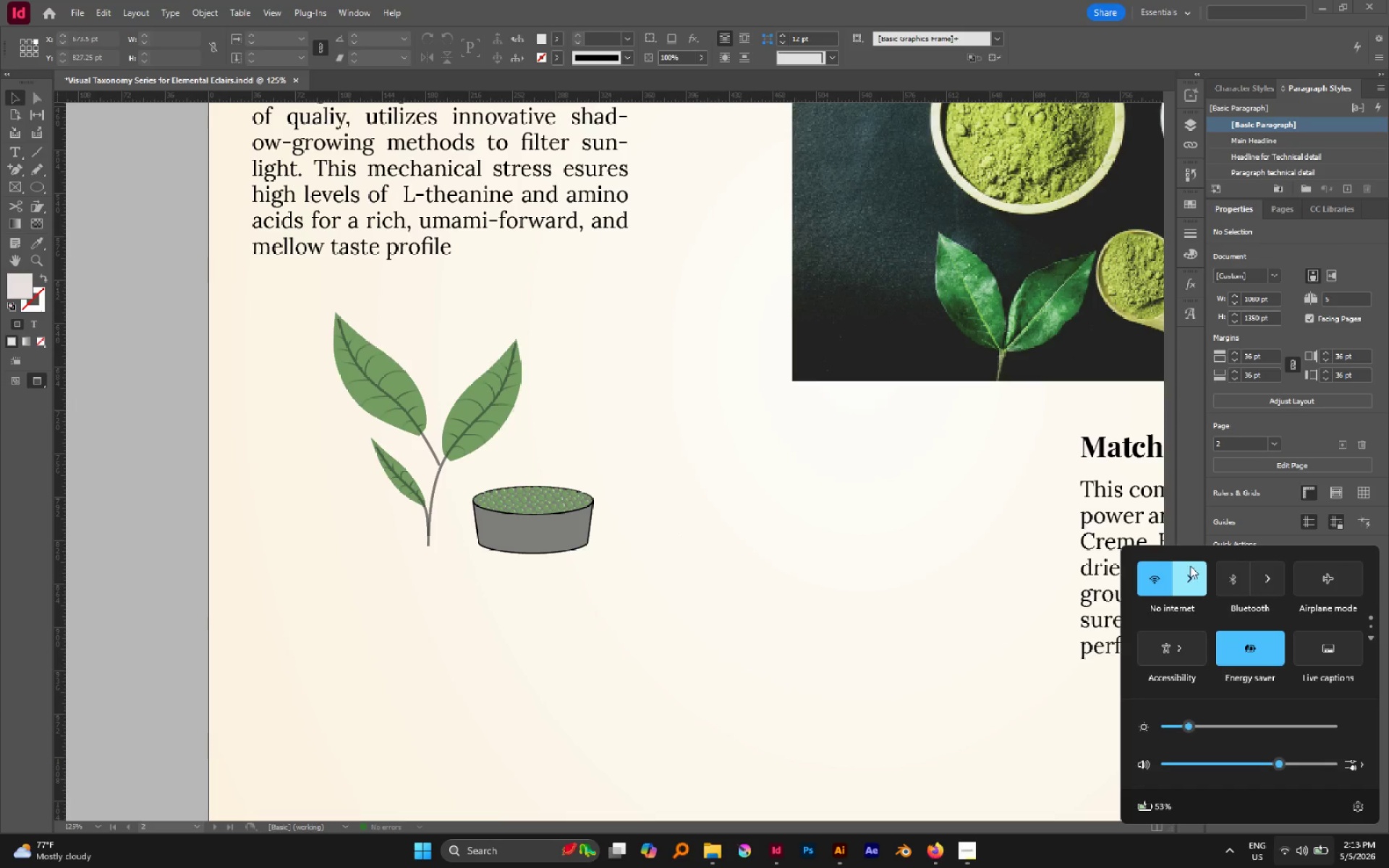 
left_click([1191, 568])
 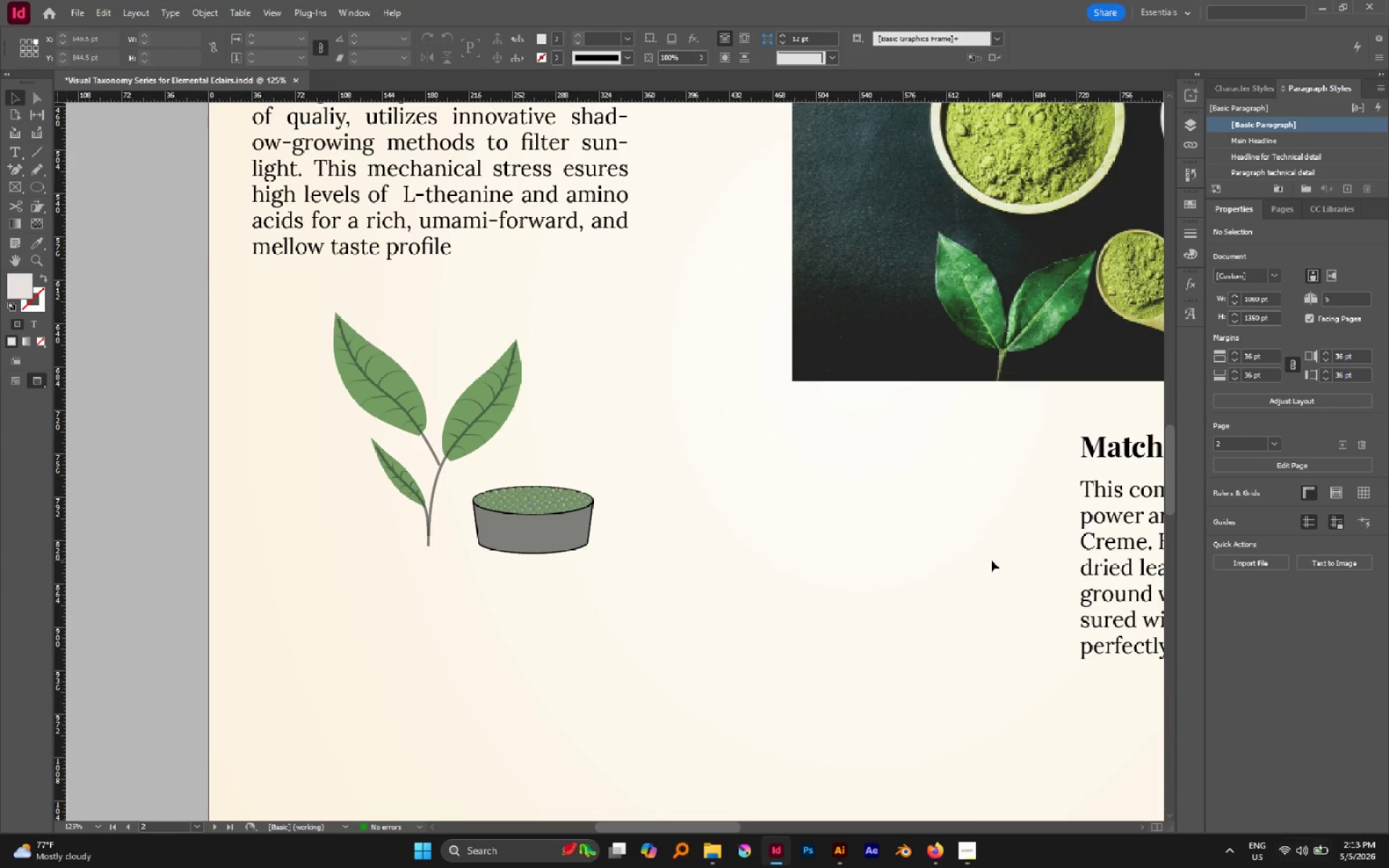 
scroll: coordinate [969, 572], scroll_direction: up, amount: 2.0
 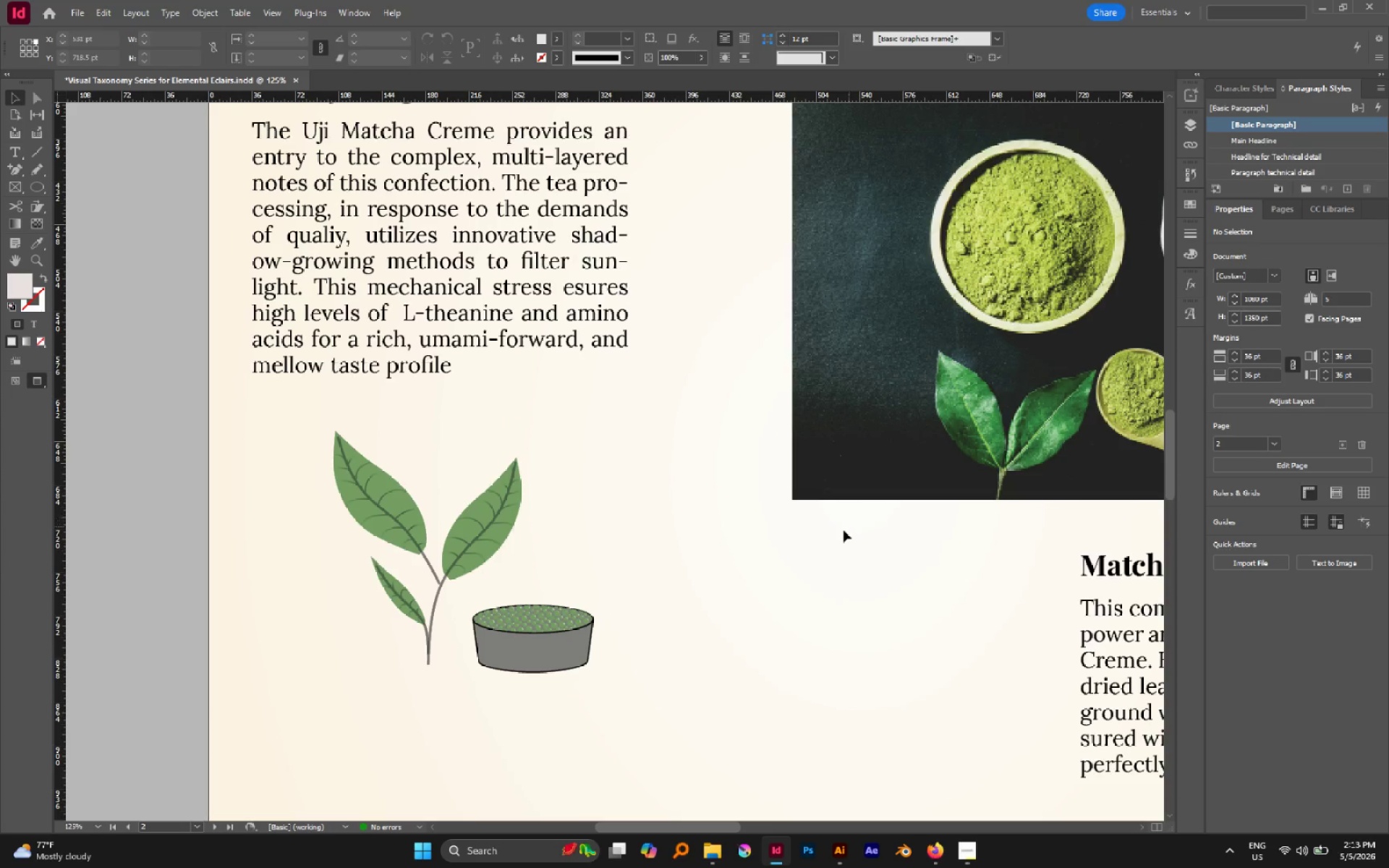 
left_click_drag(start_coordinate=[844, 531], to_coordinate=[705, 437])
 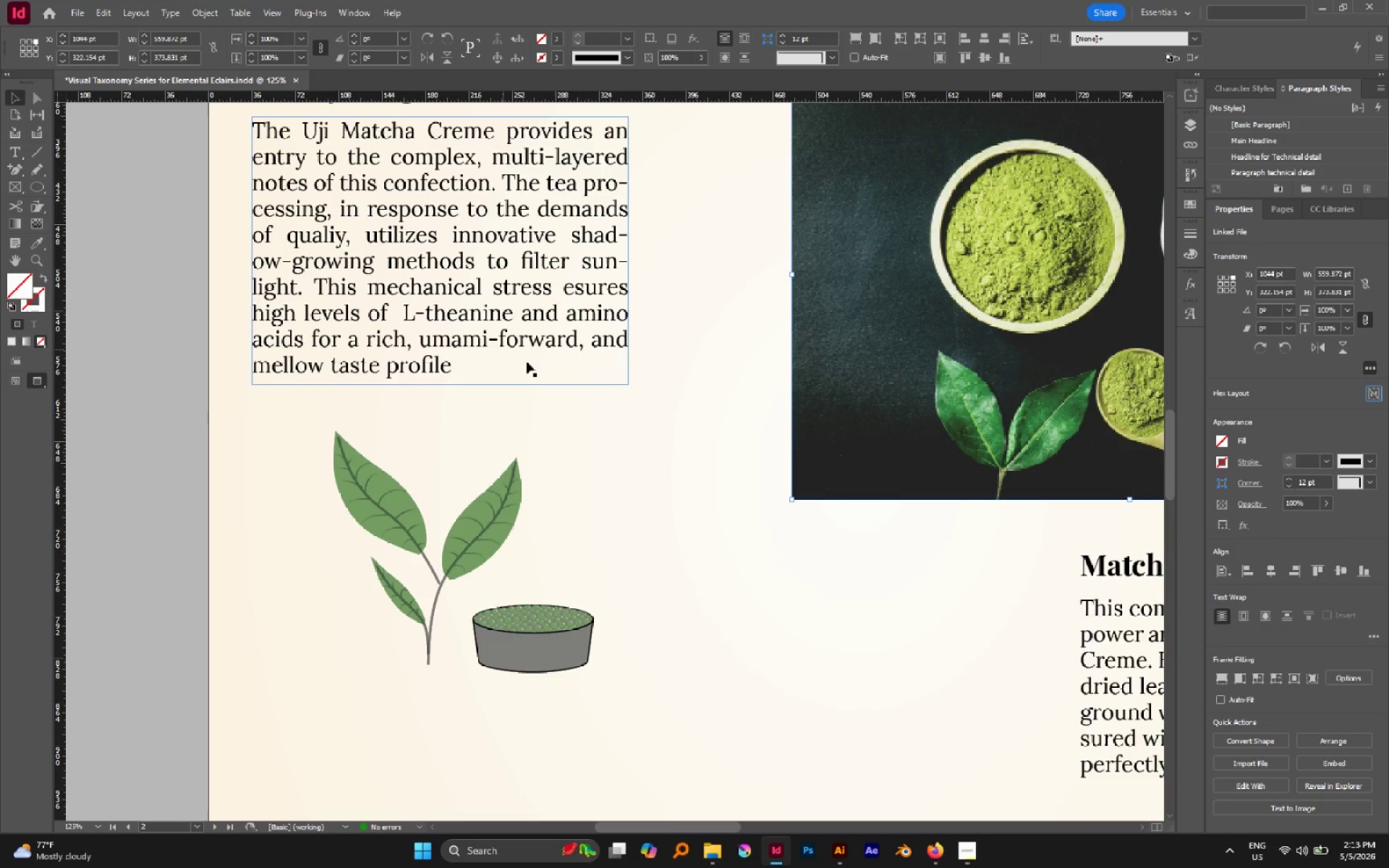 
left_click([660, 425])
 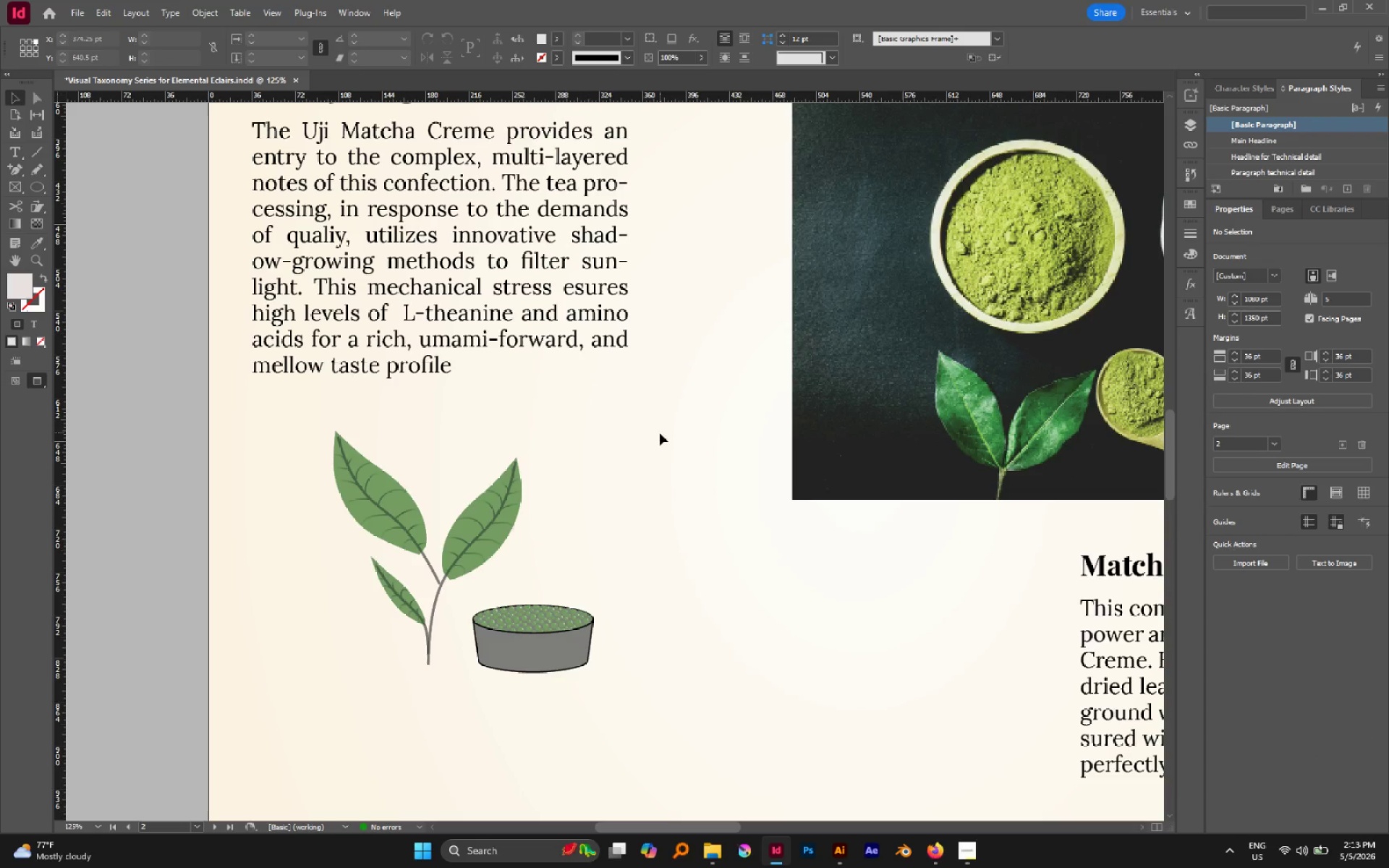 
left_click([510, 467])
 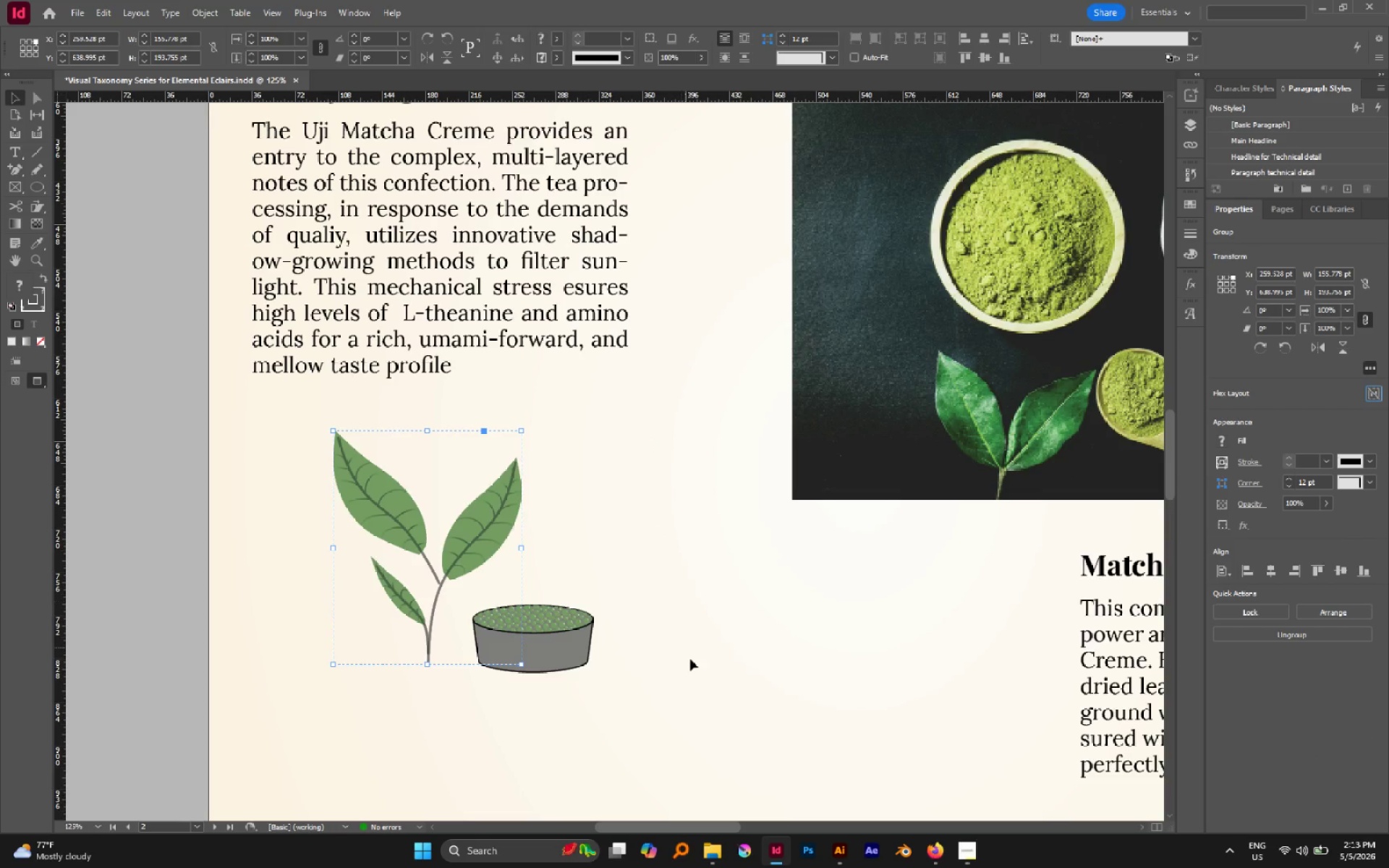 
left_click([669, 677])
 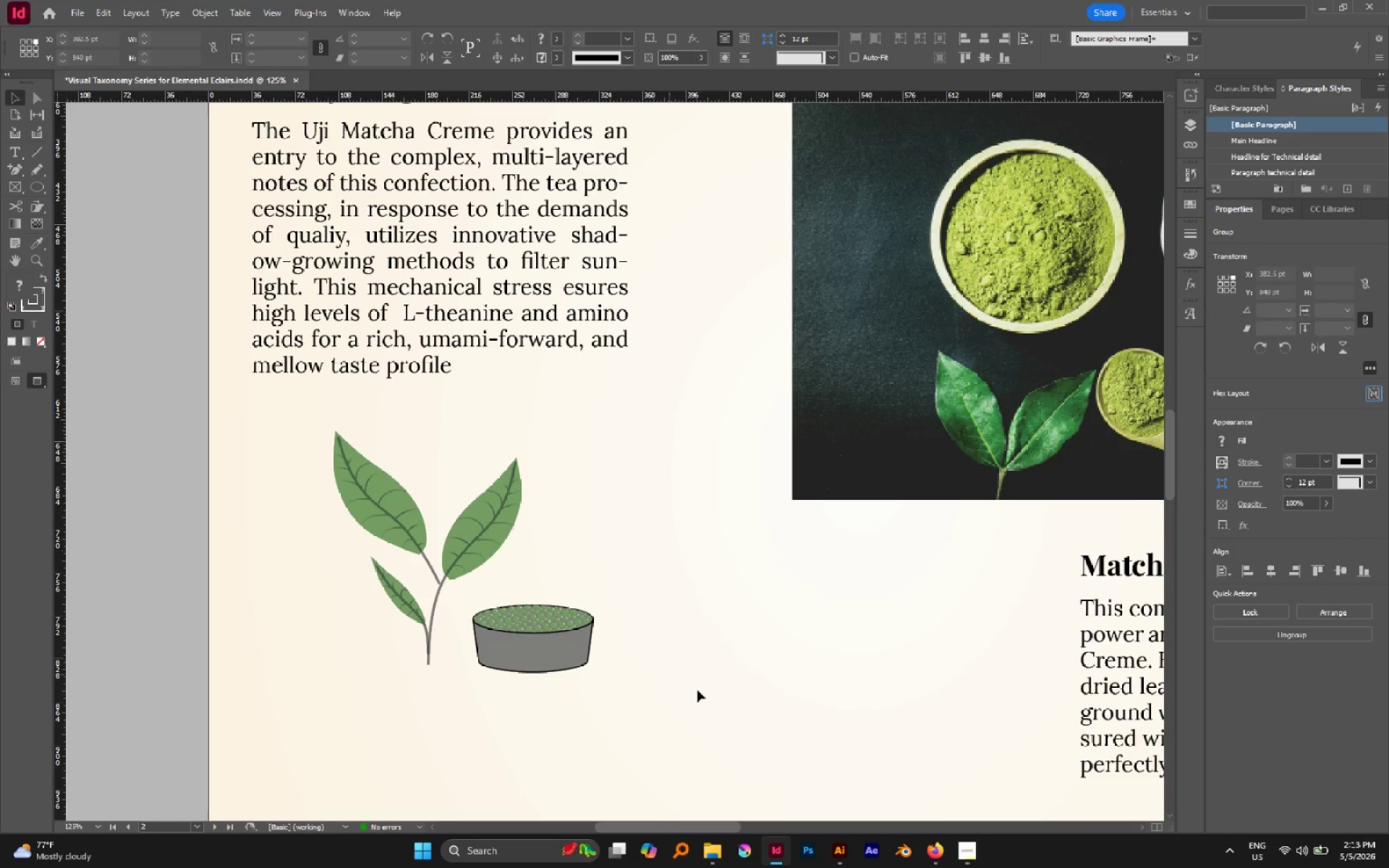 
left_click_drag(start_coordinate=[708, 702], to_coordinate=[294, 419])
 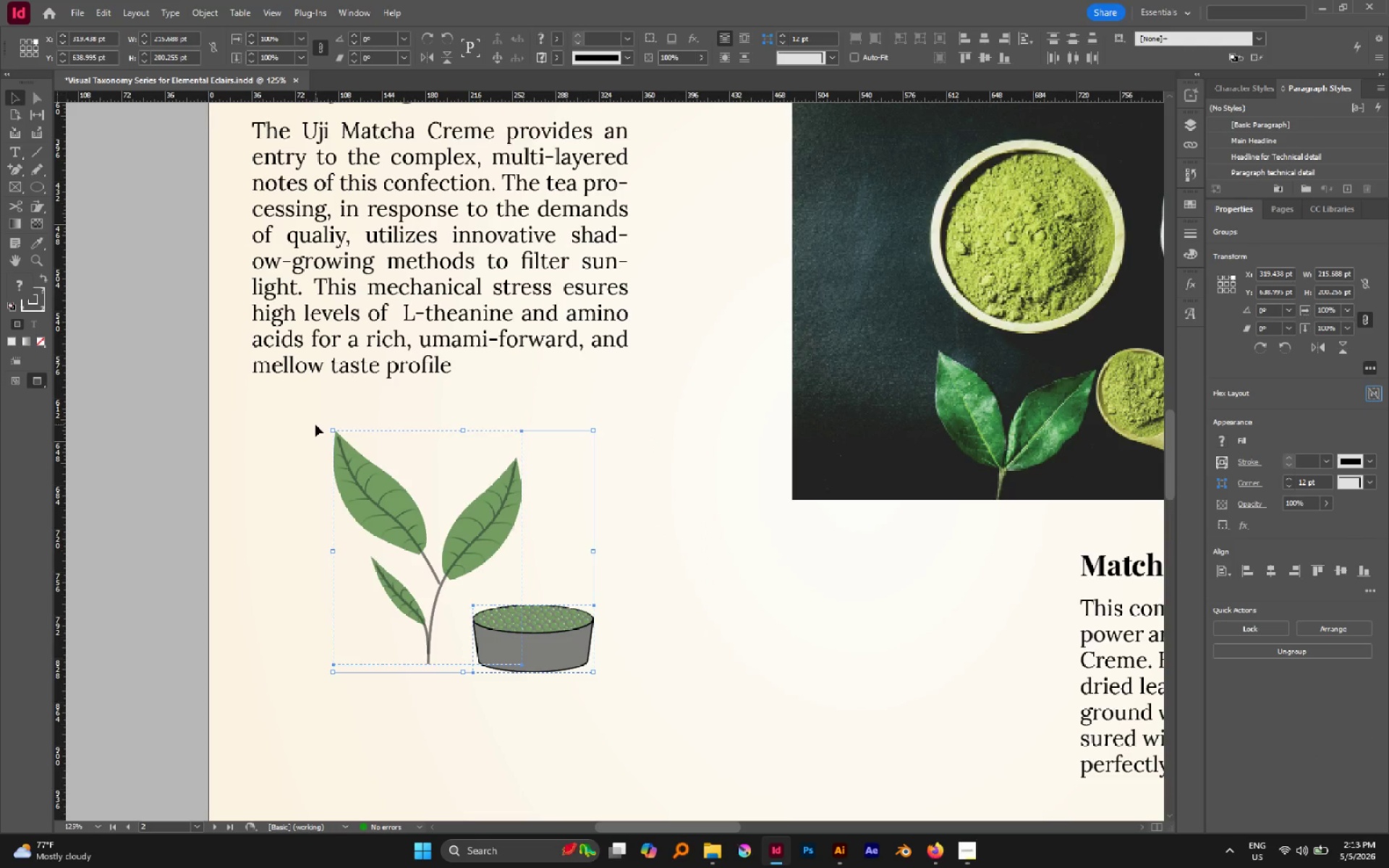 
key(Control+G)
 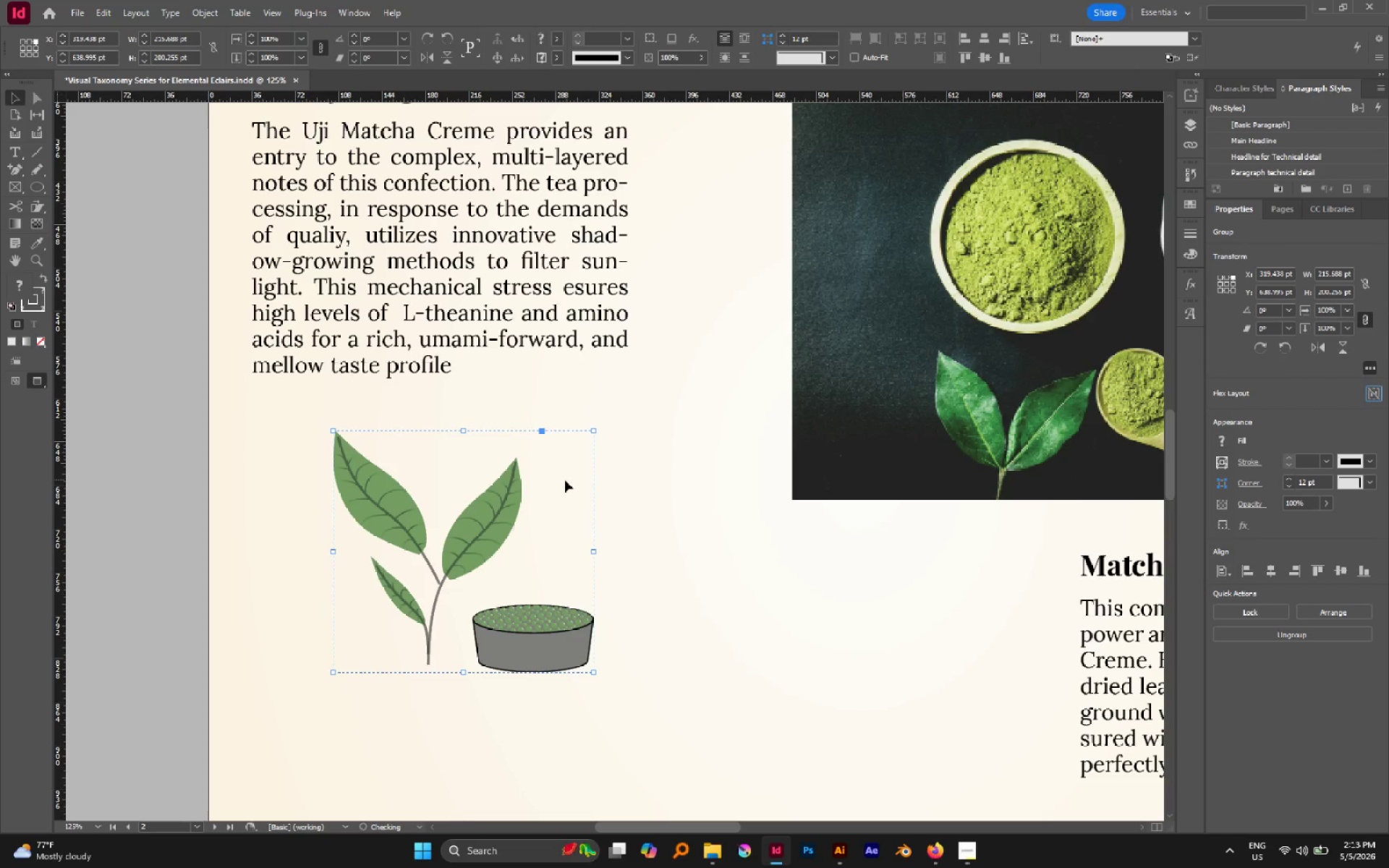 
left_click([565, 480])
 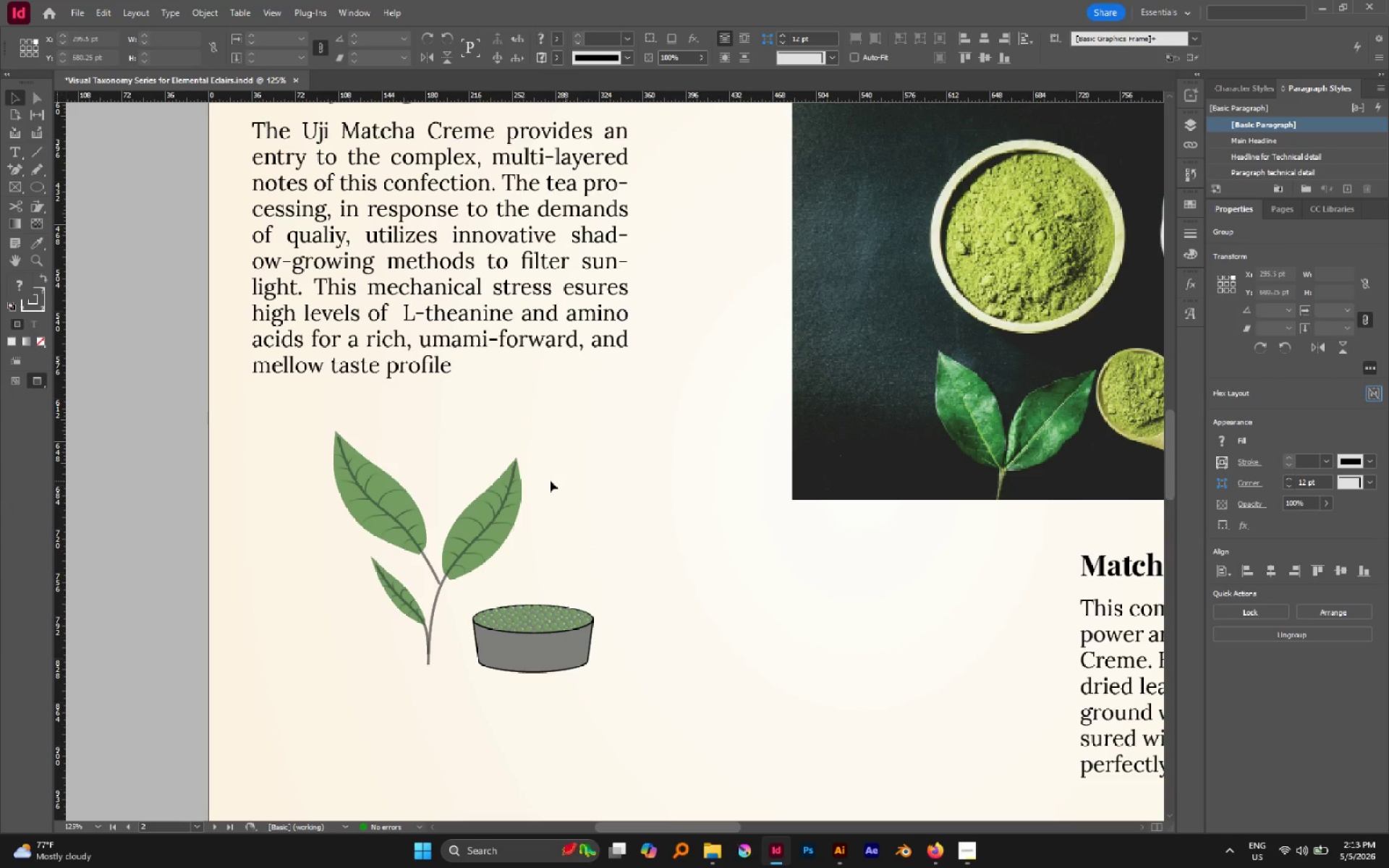 
left_click([523, 480])
 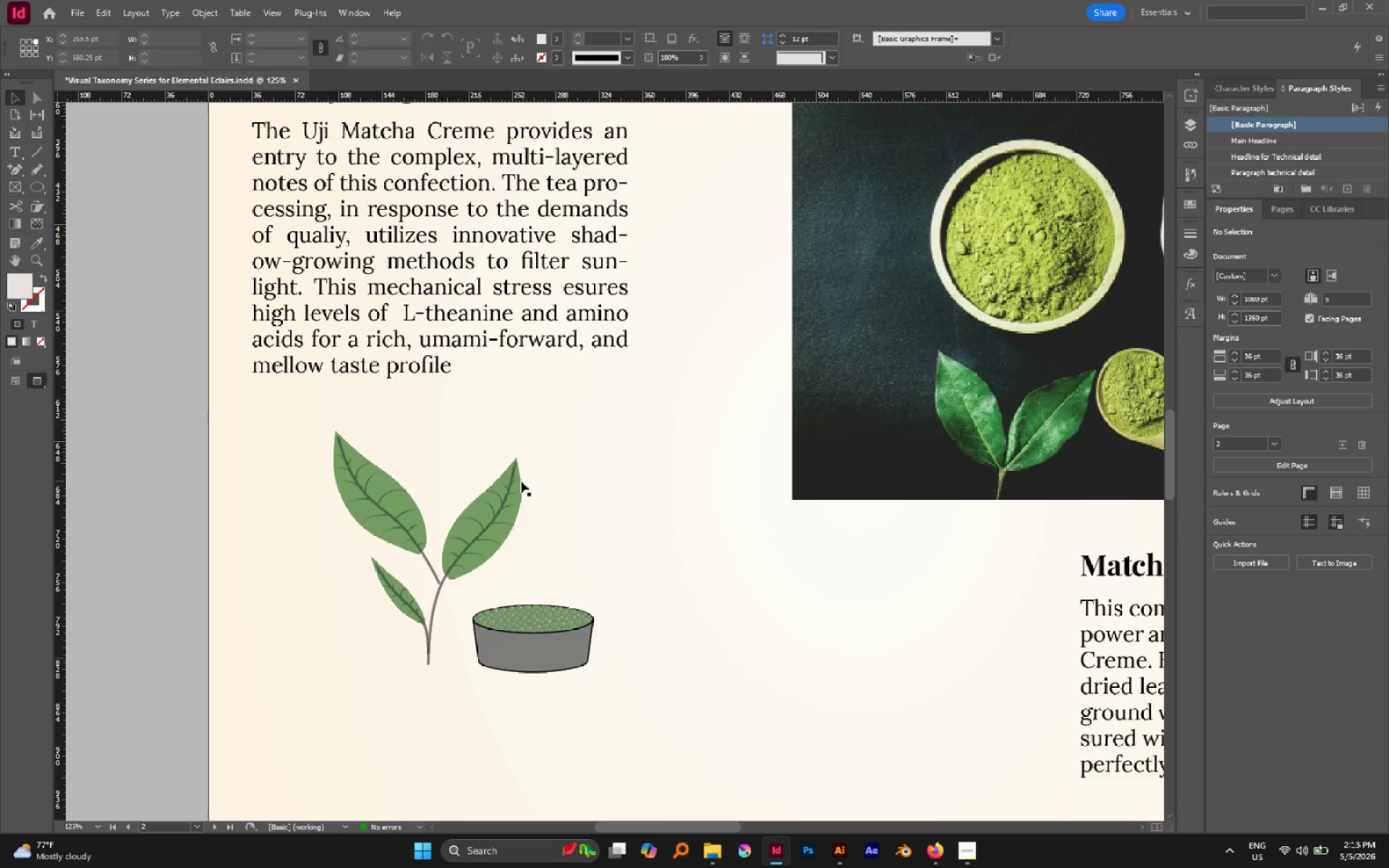 
left_click([521, 481])
 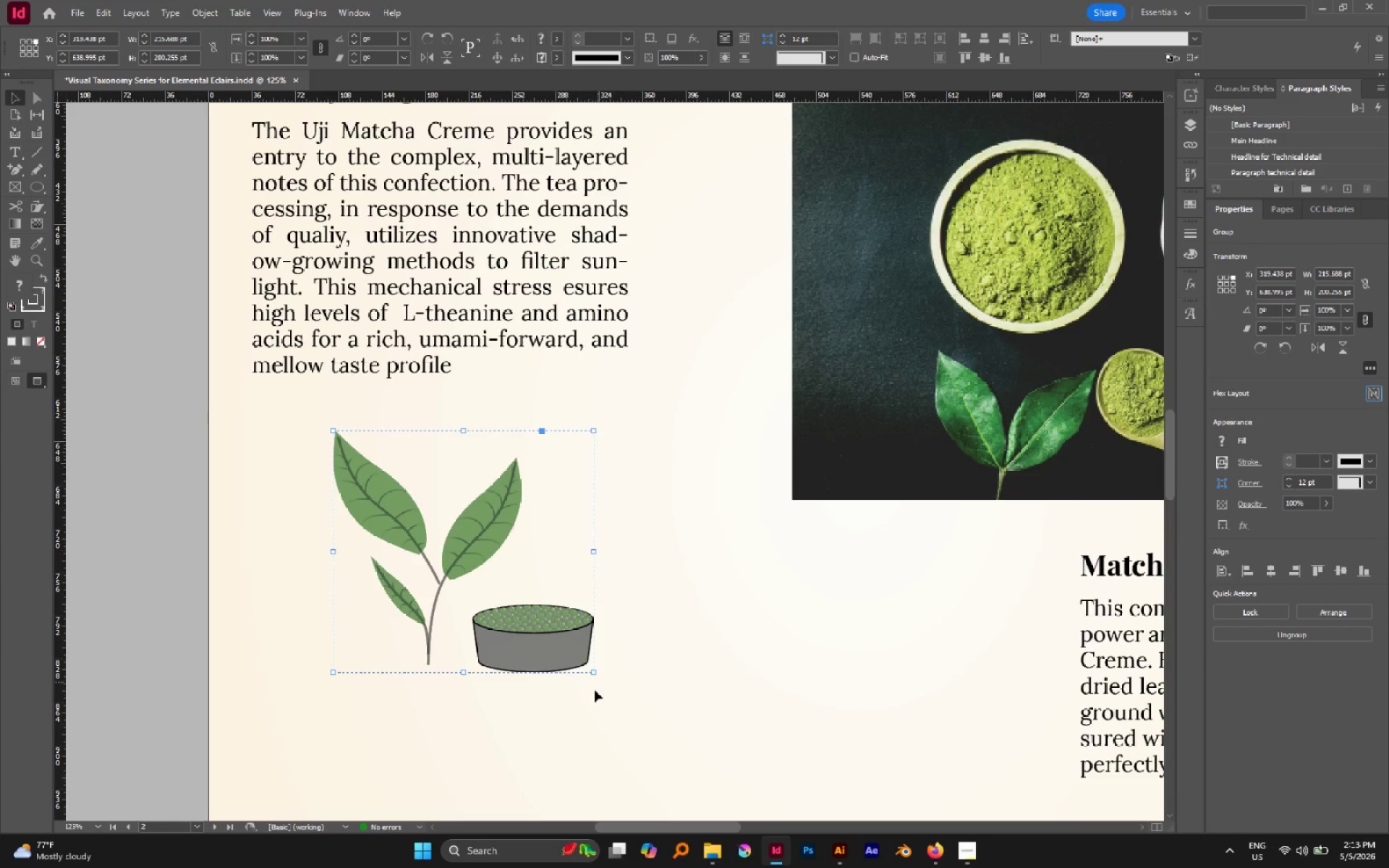 
left_click_drag(start_coordinate=[583, 733], to_coordinate=[561, 300])
 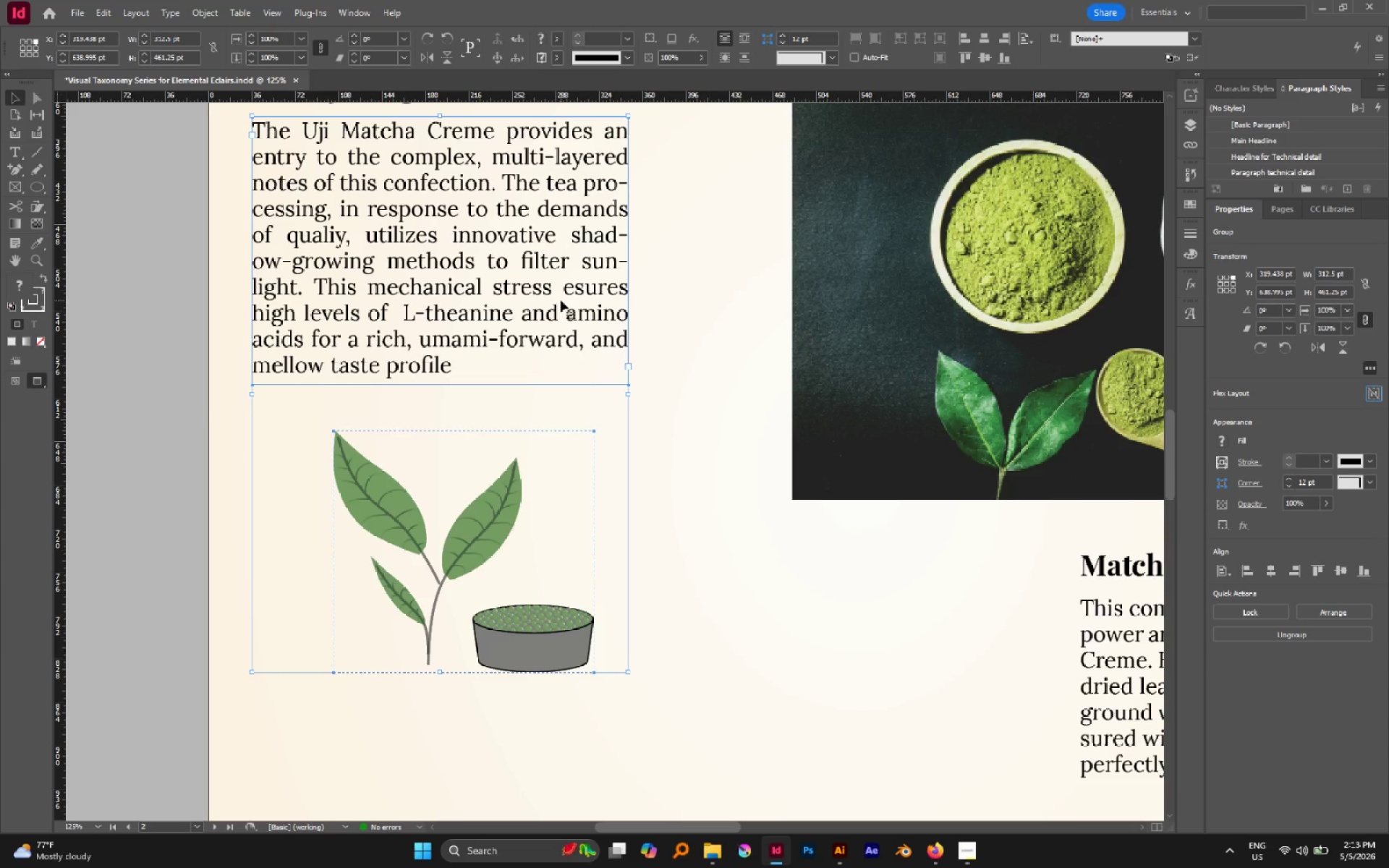 
left_click([561, 300])
 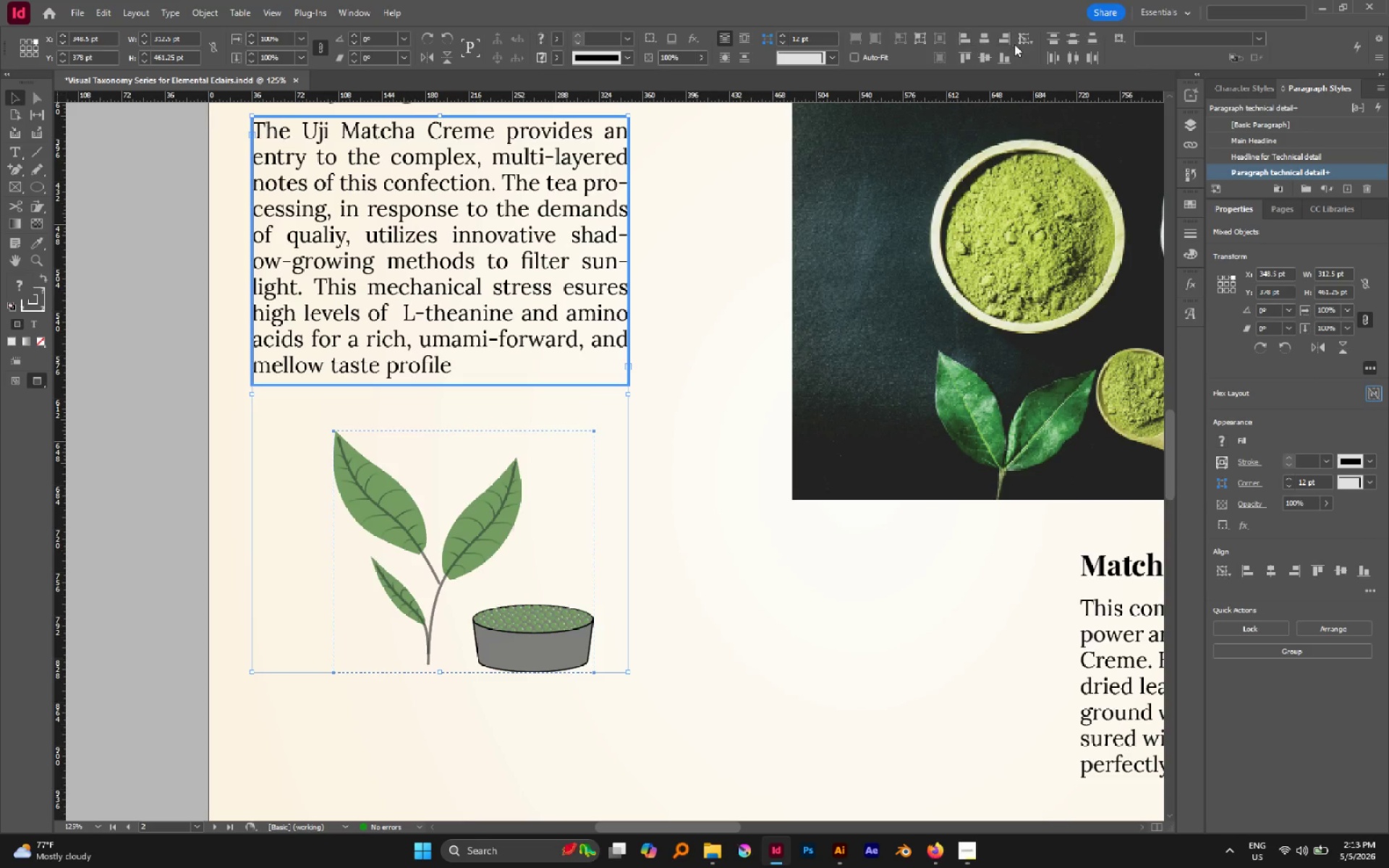 
left_click([1009, 40])
 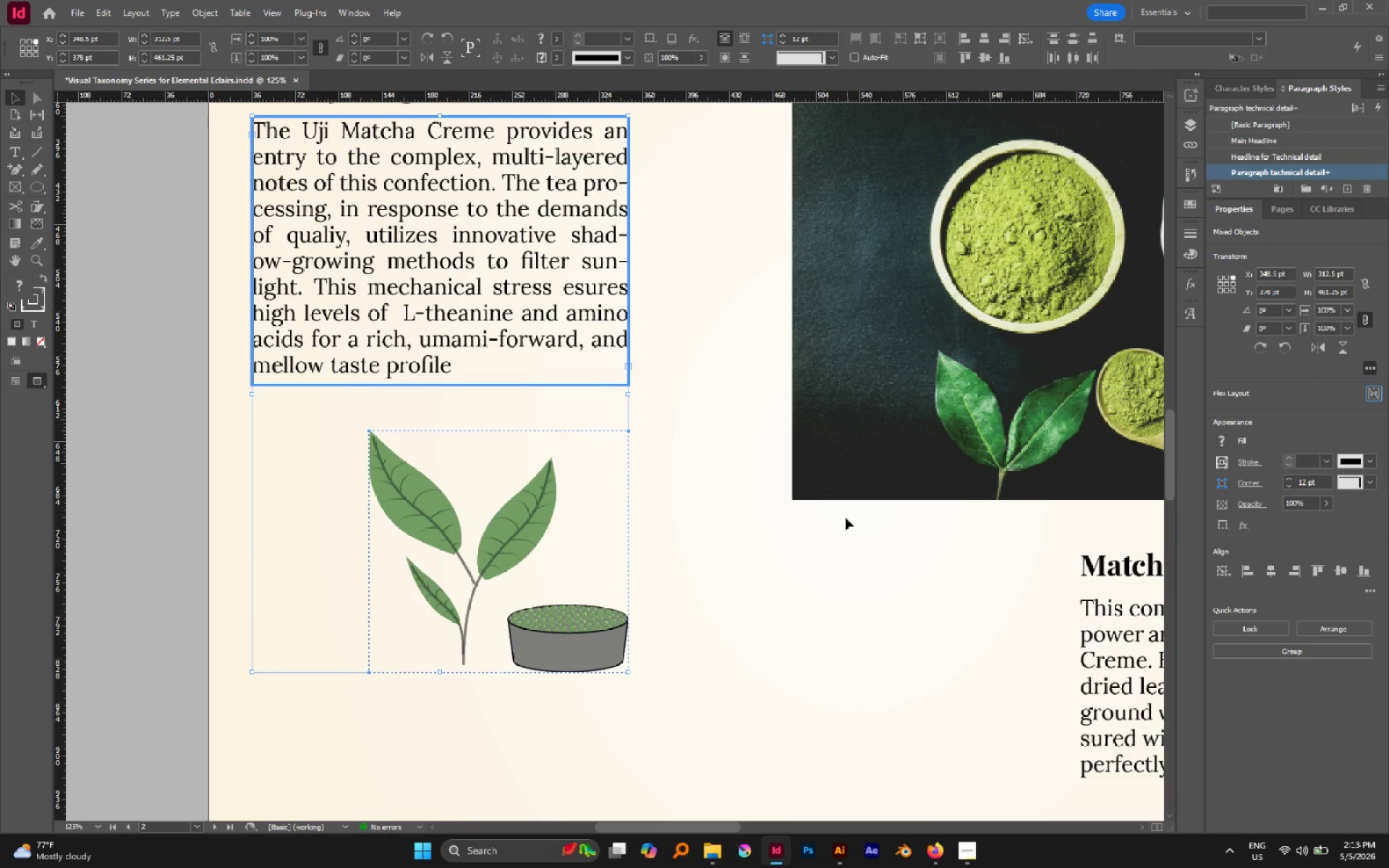 
left_click([670, 532])
 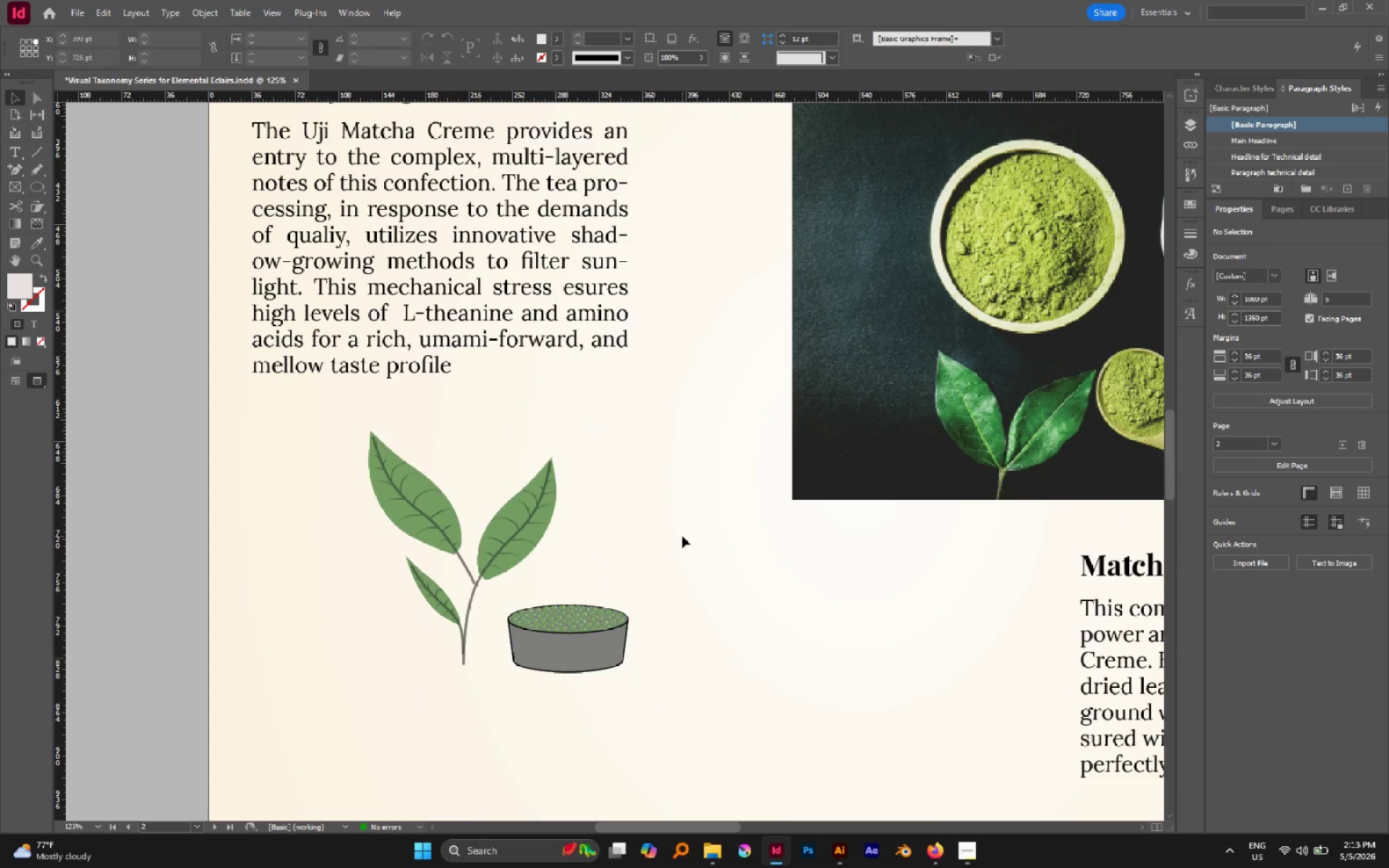 
scroll: coordinate [654, 537], scroll_direction: none, amount: 0.0
 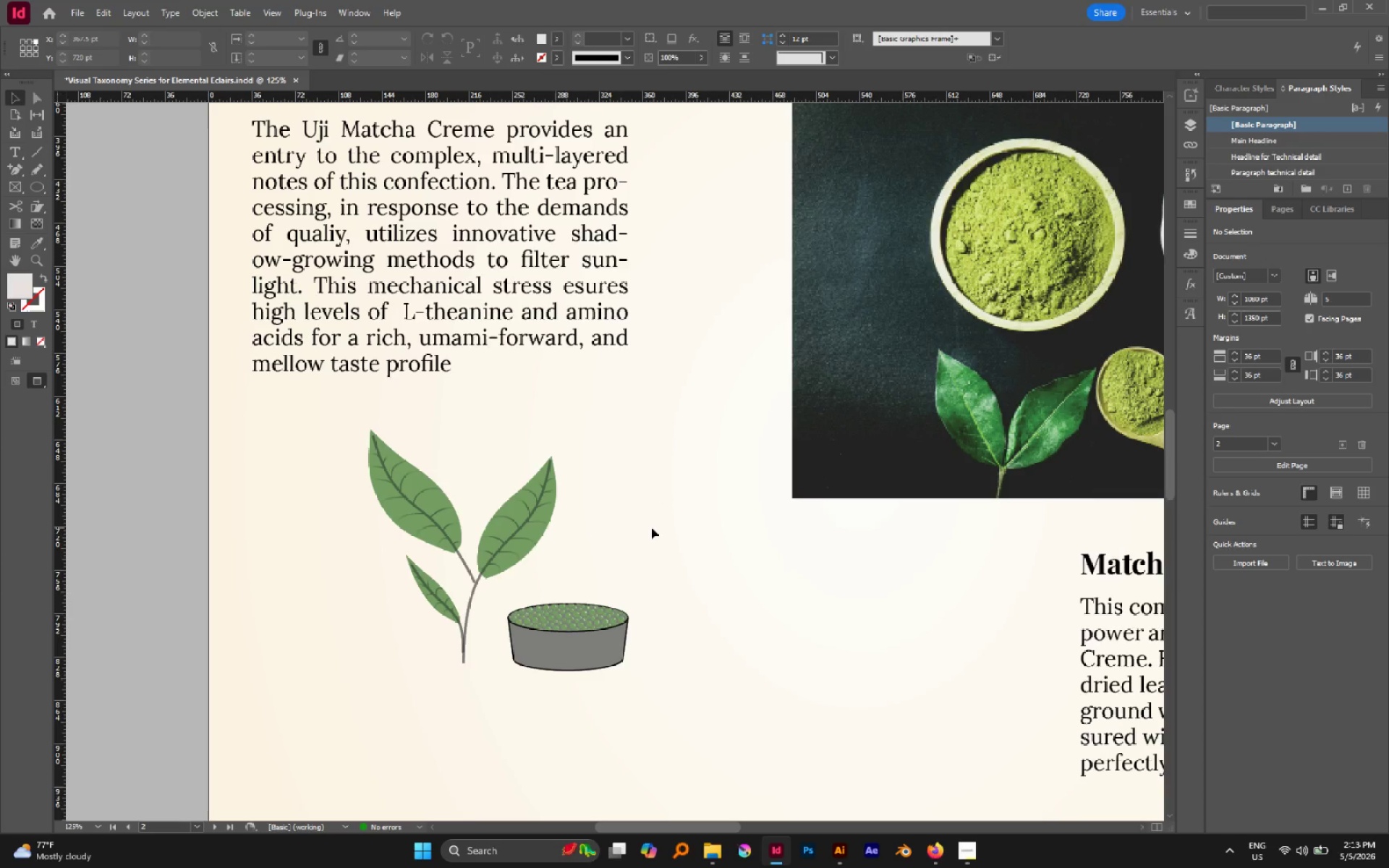 
wait(9.04)
 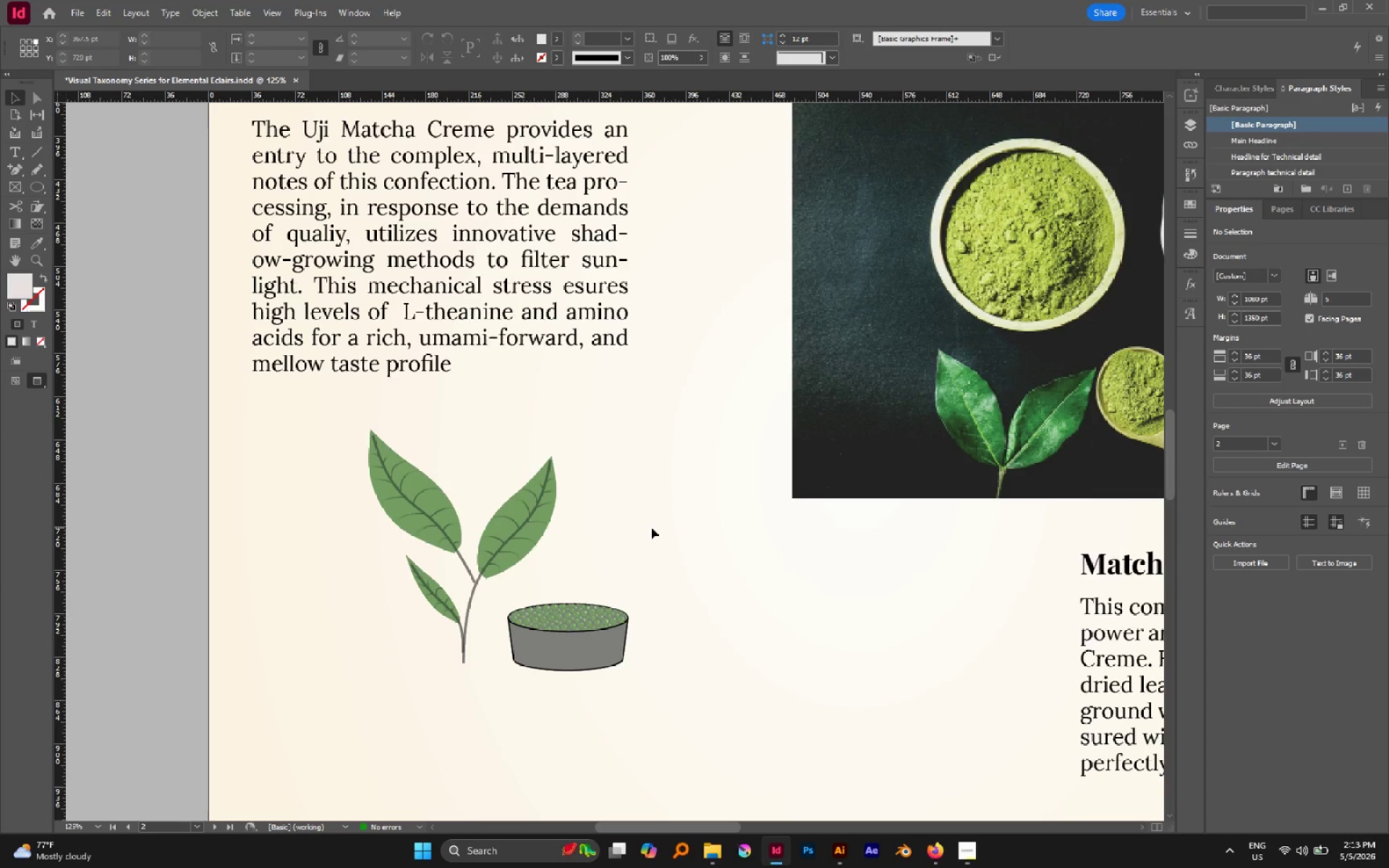 
hold_key(key=AltLeft, duration=0.98)
scroll: coordinate [602, 273], scroll_direction: down, amount: 1.0
 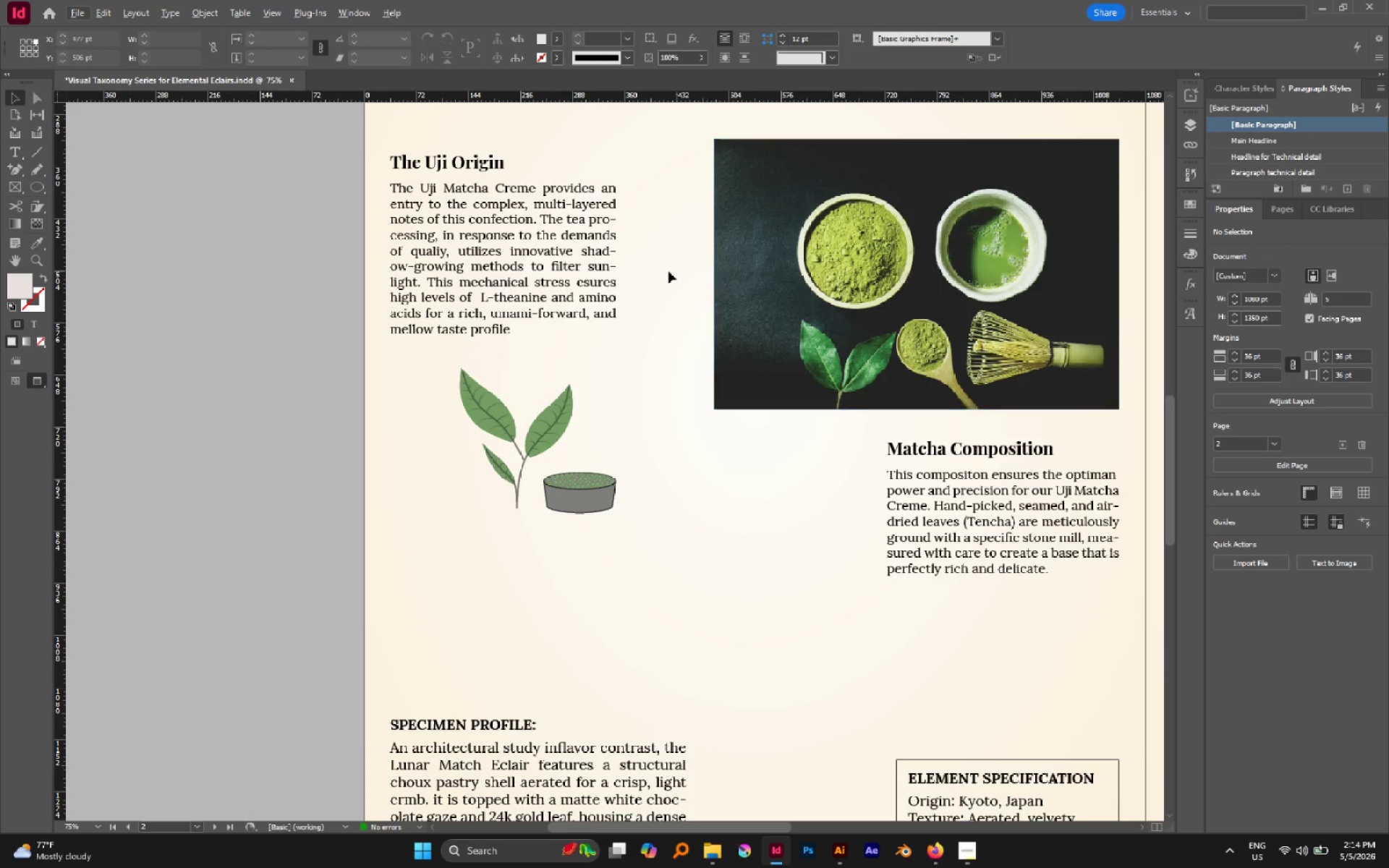 
scroll: coordinate [663, 273], scroll_direction: up, amount: 1.0
 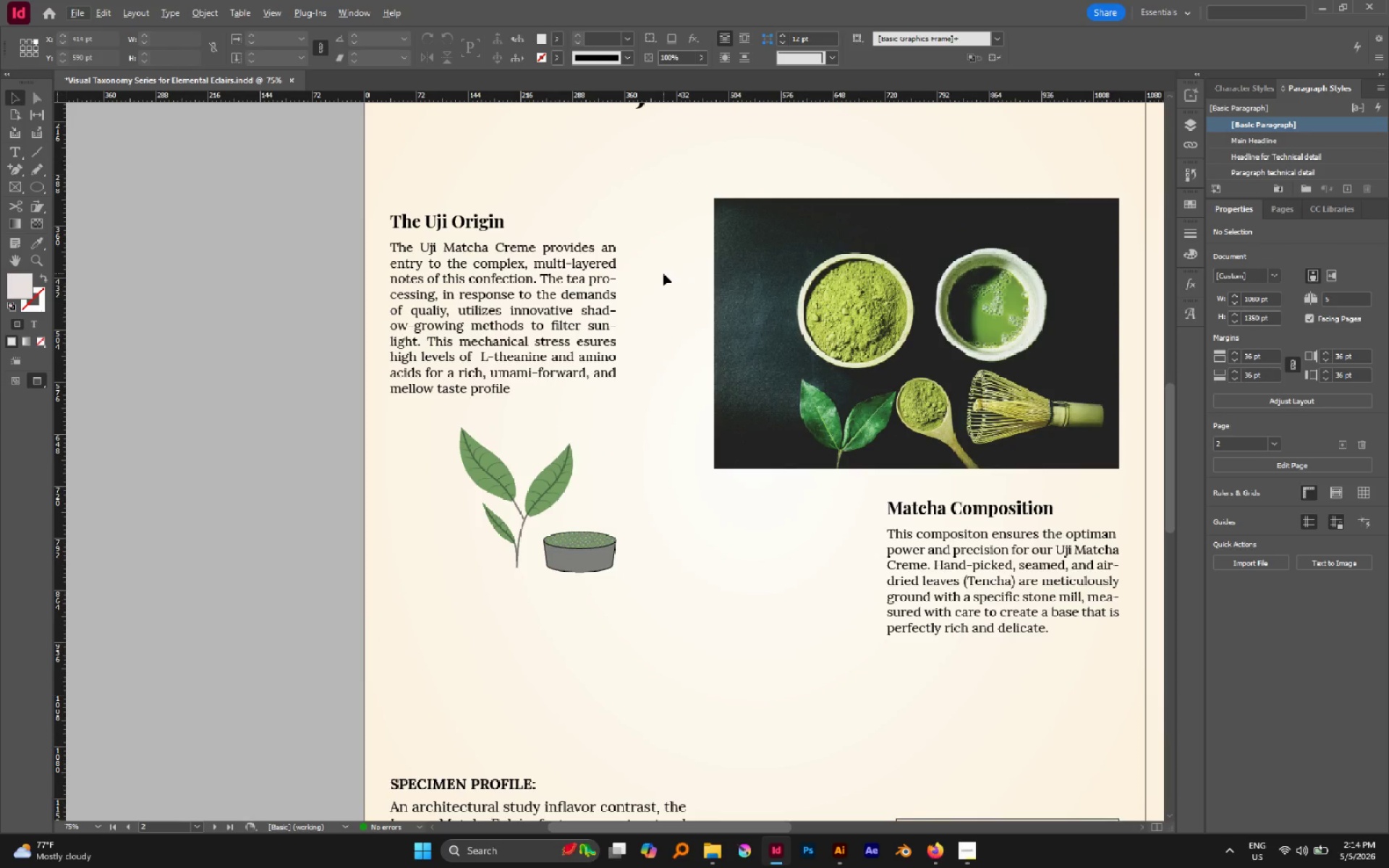 
key(Control+Z)
 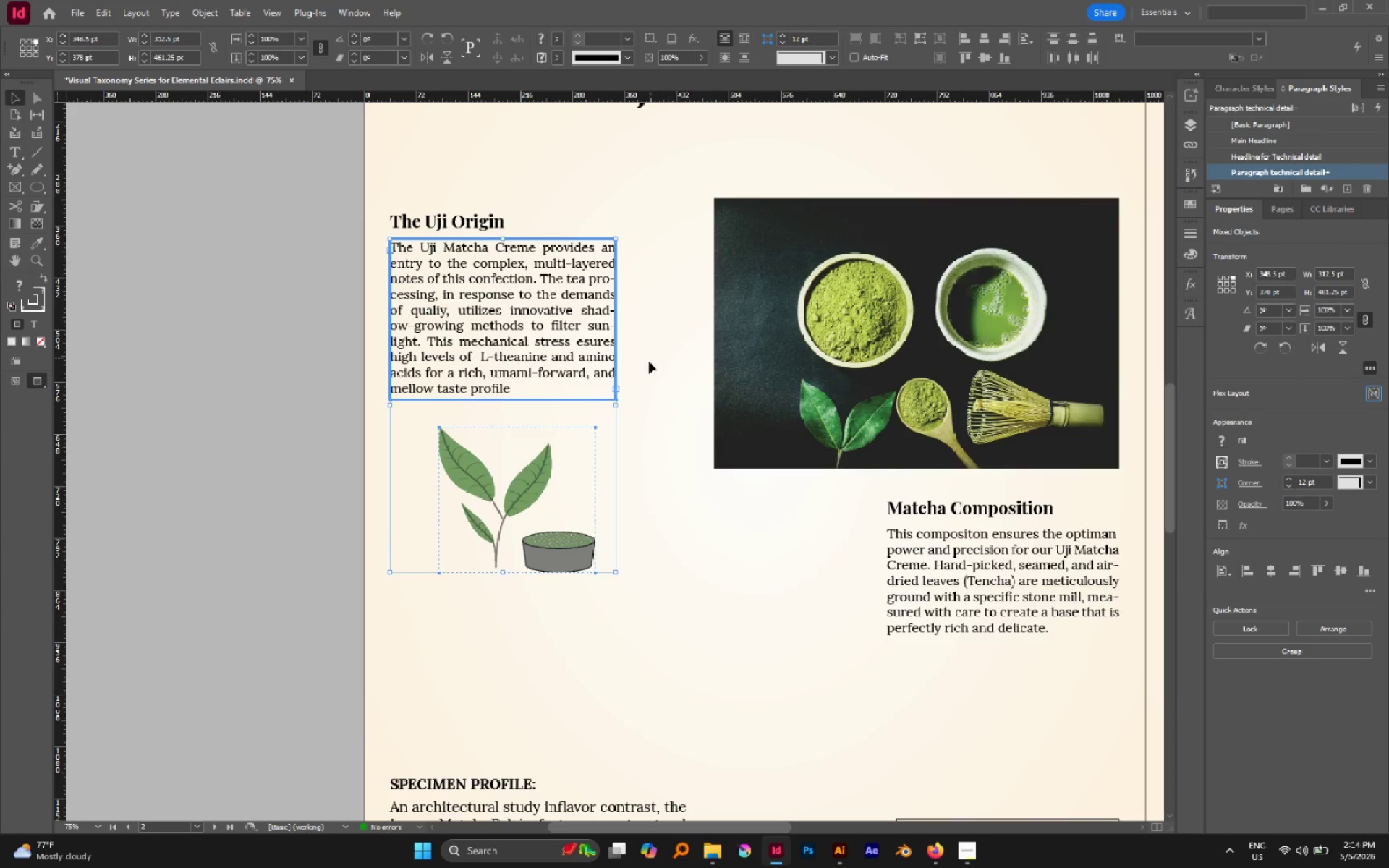 
left_click([651, 371])
 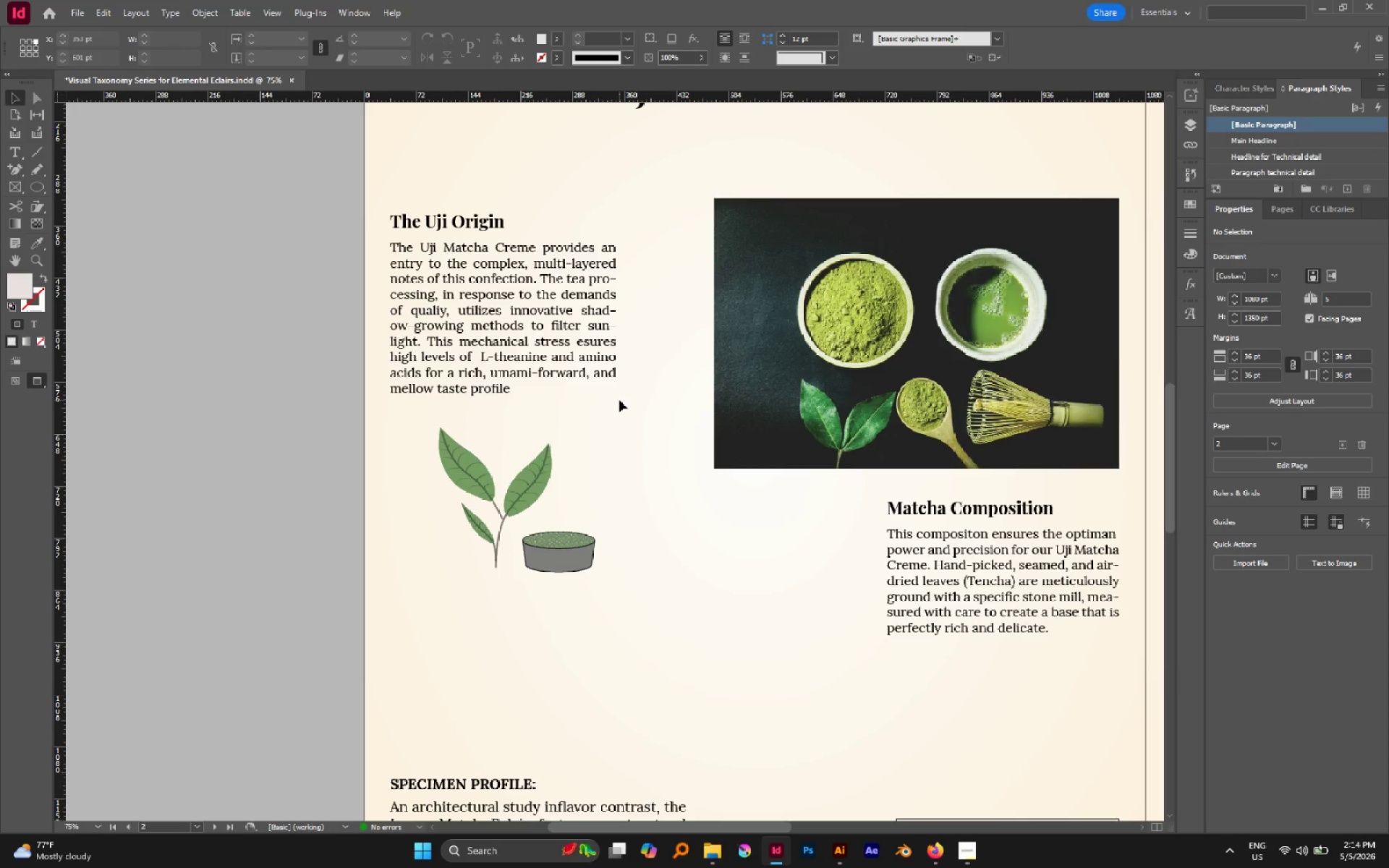 
wait(23.62)
 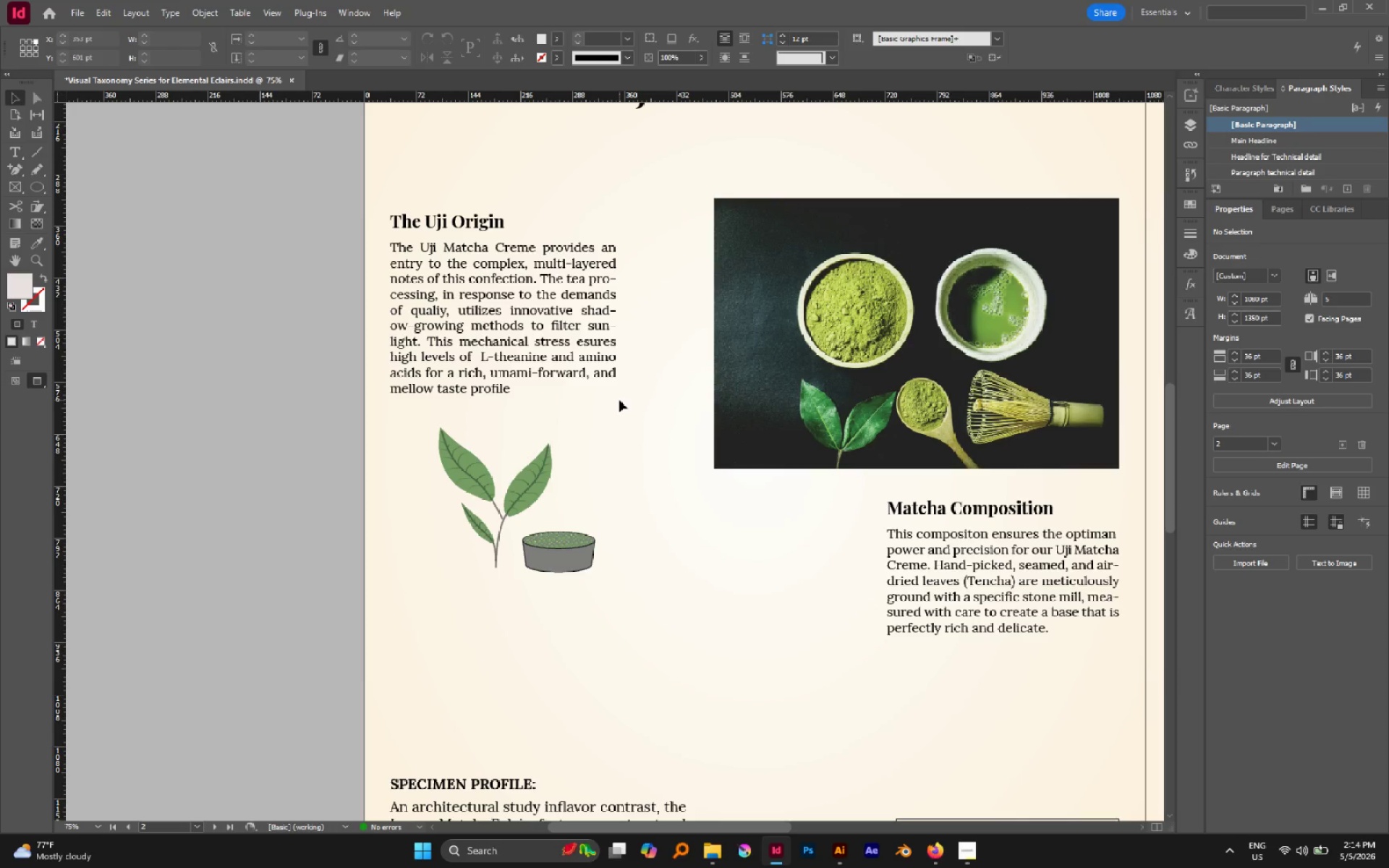 
left_click_drag(start_coordinate=[629, 433], to_coordinate=[446, 616])
 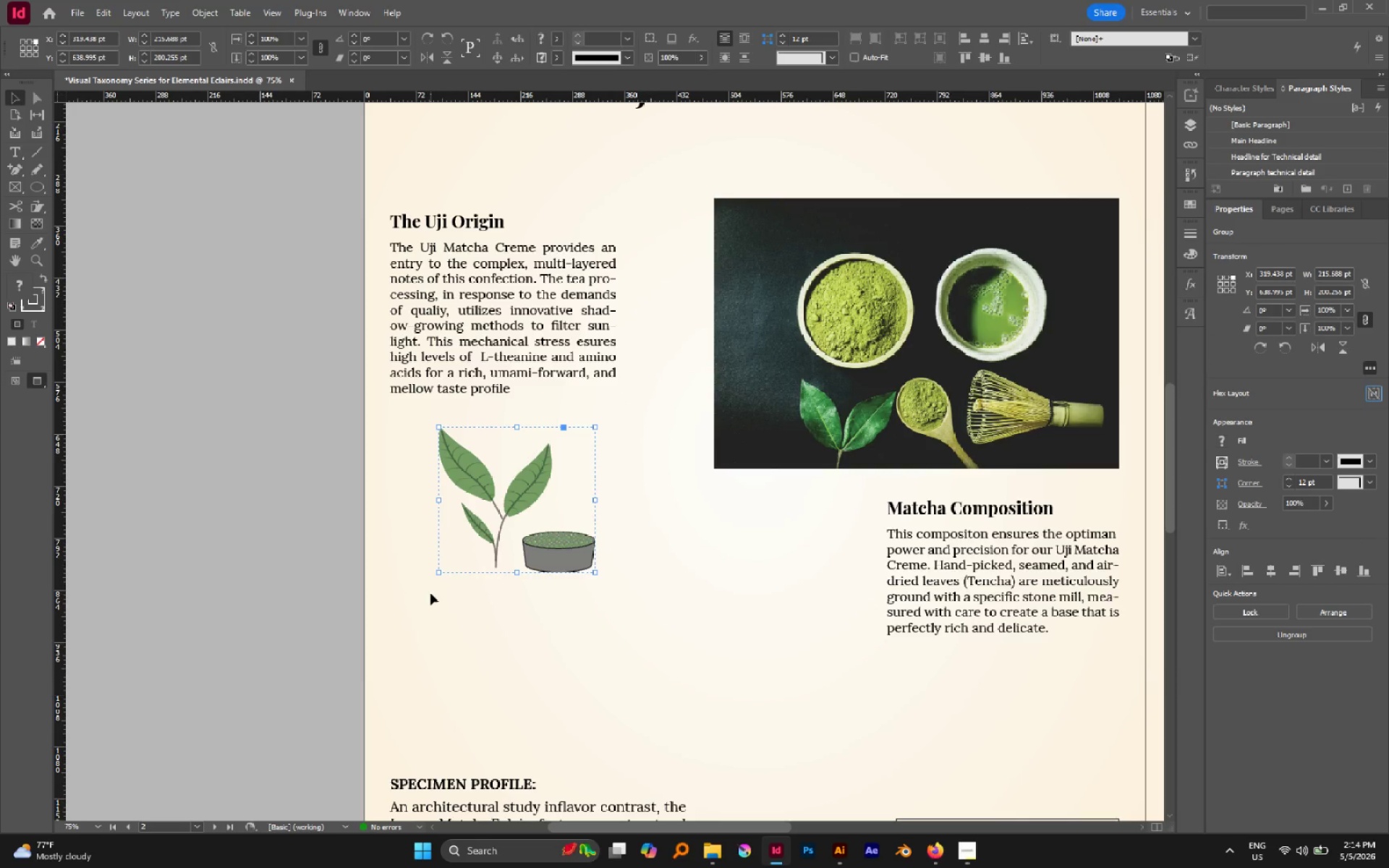 
wait(25.83)
 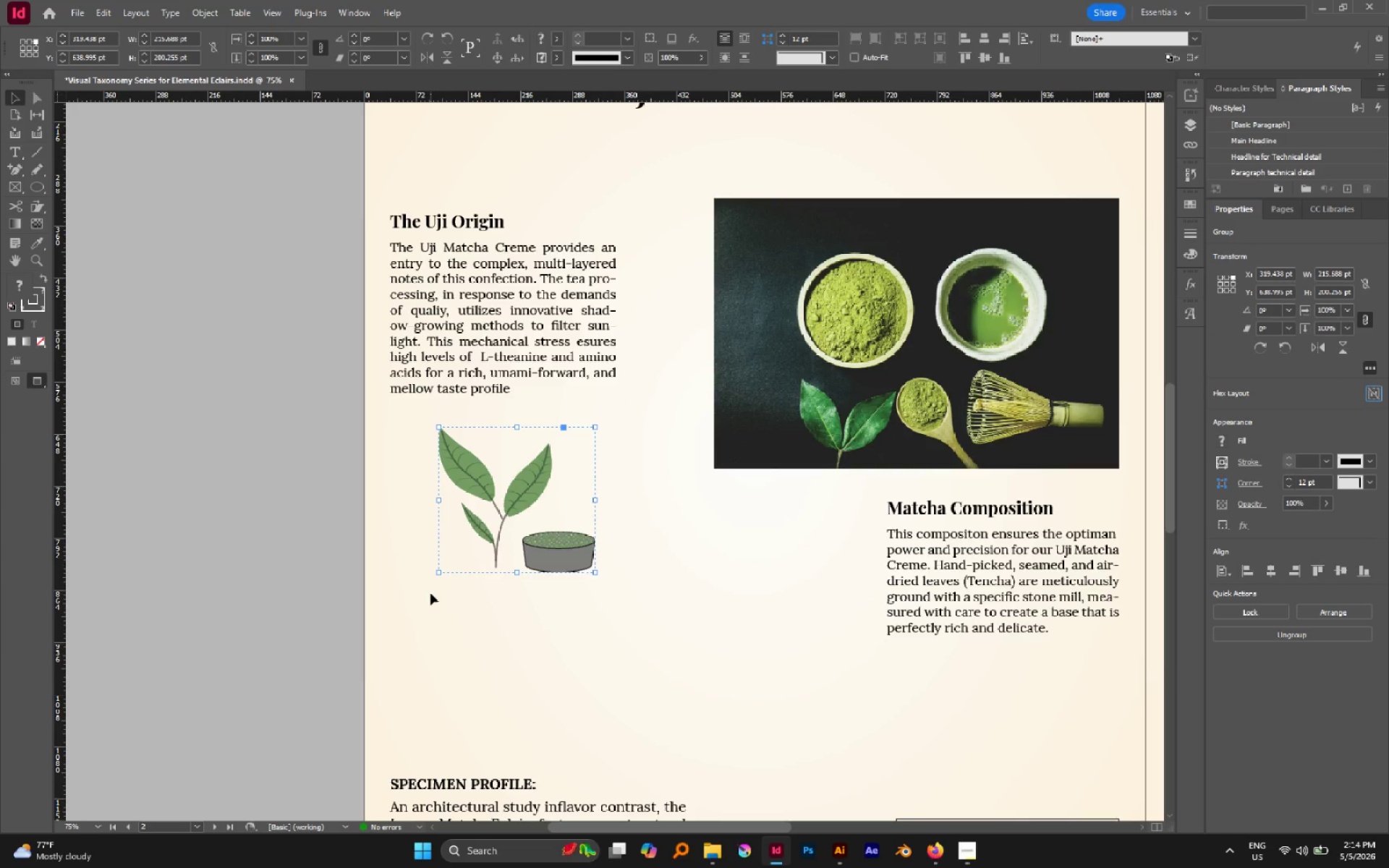 
scroll: coordinate [487, 622], scroll_direction: down, amount: 4.0
 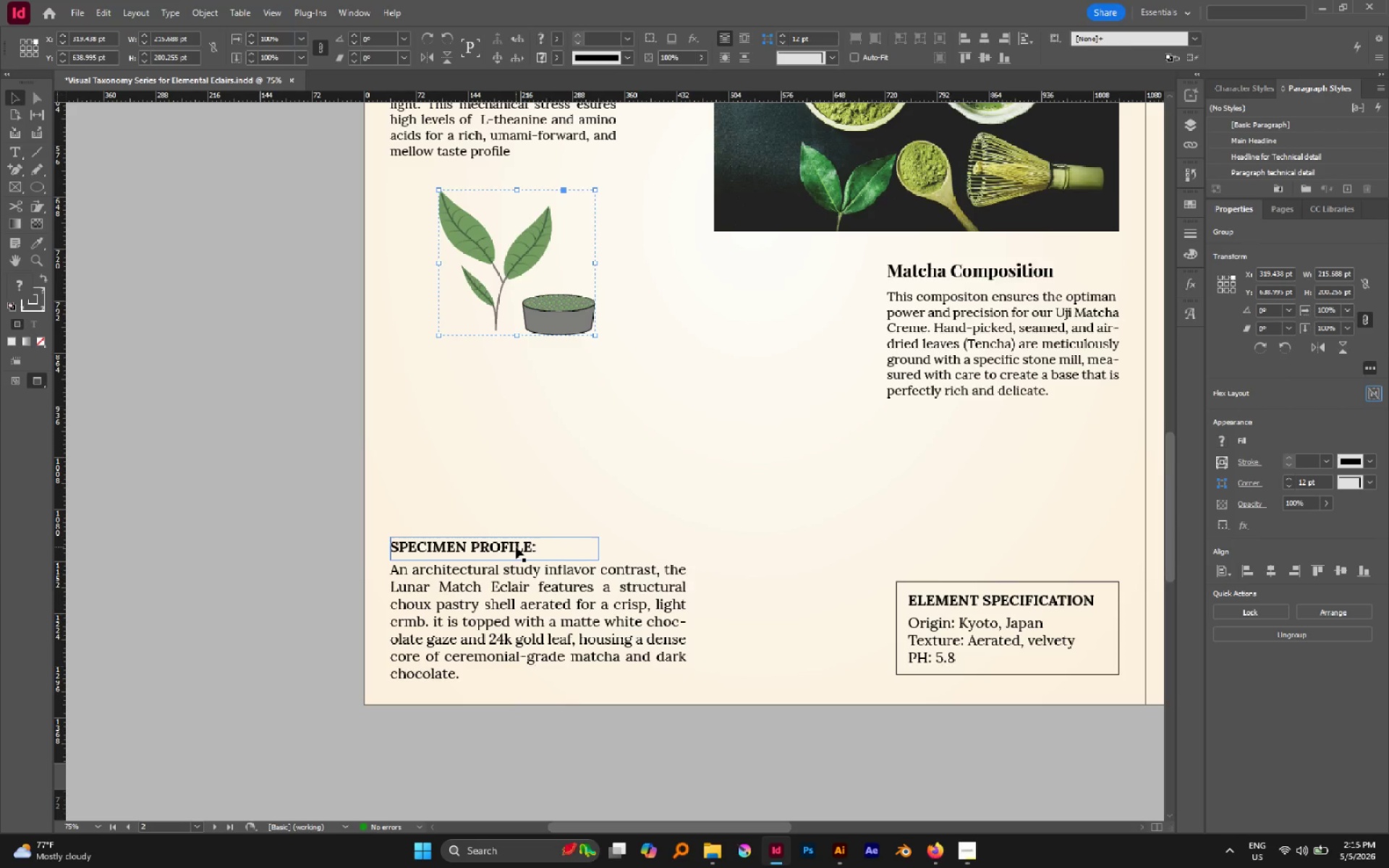 
wait(6.95)
 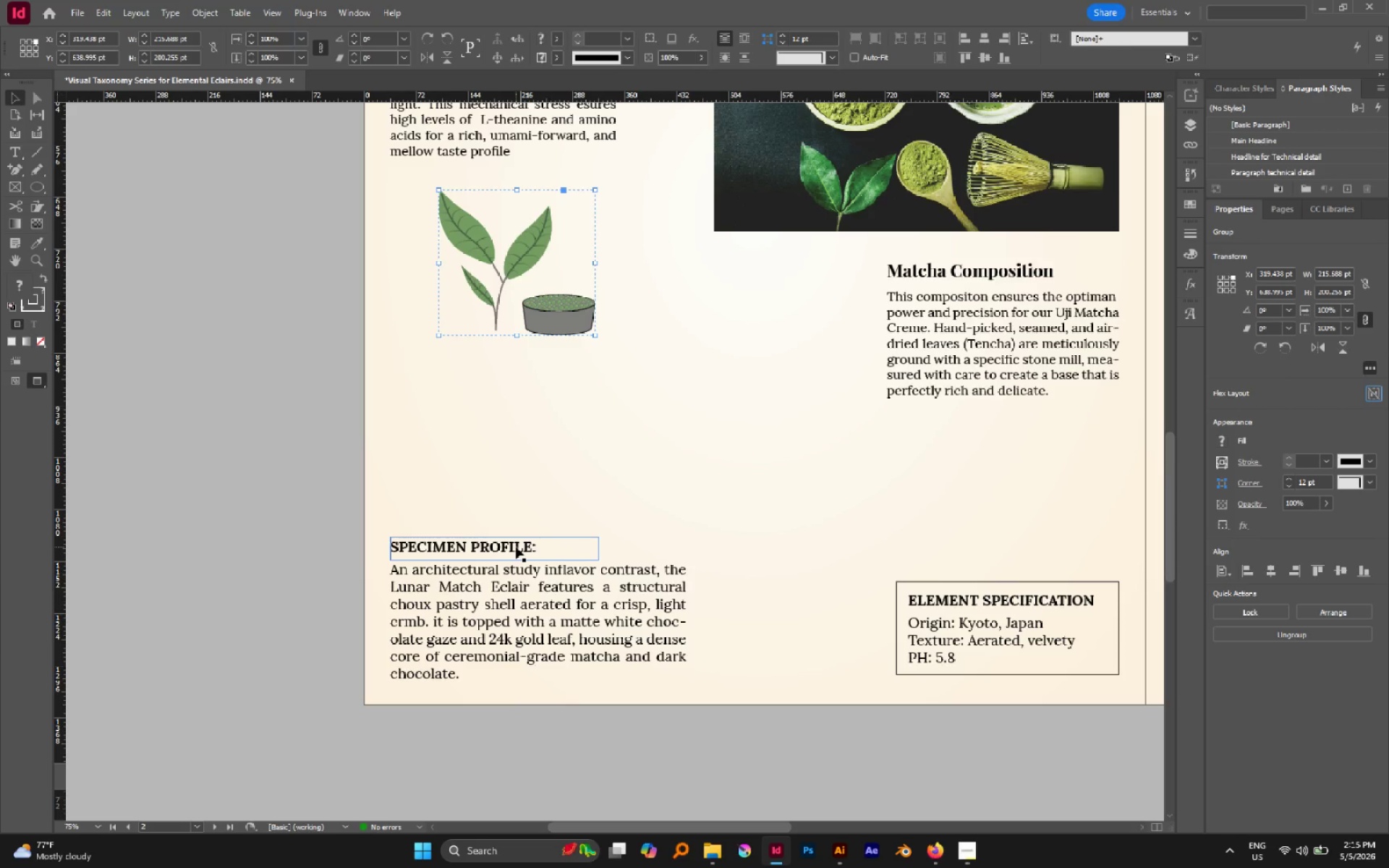 
double_click([990, 598])
 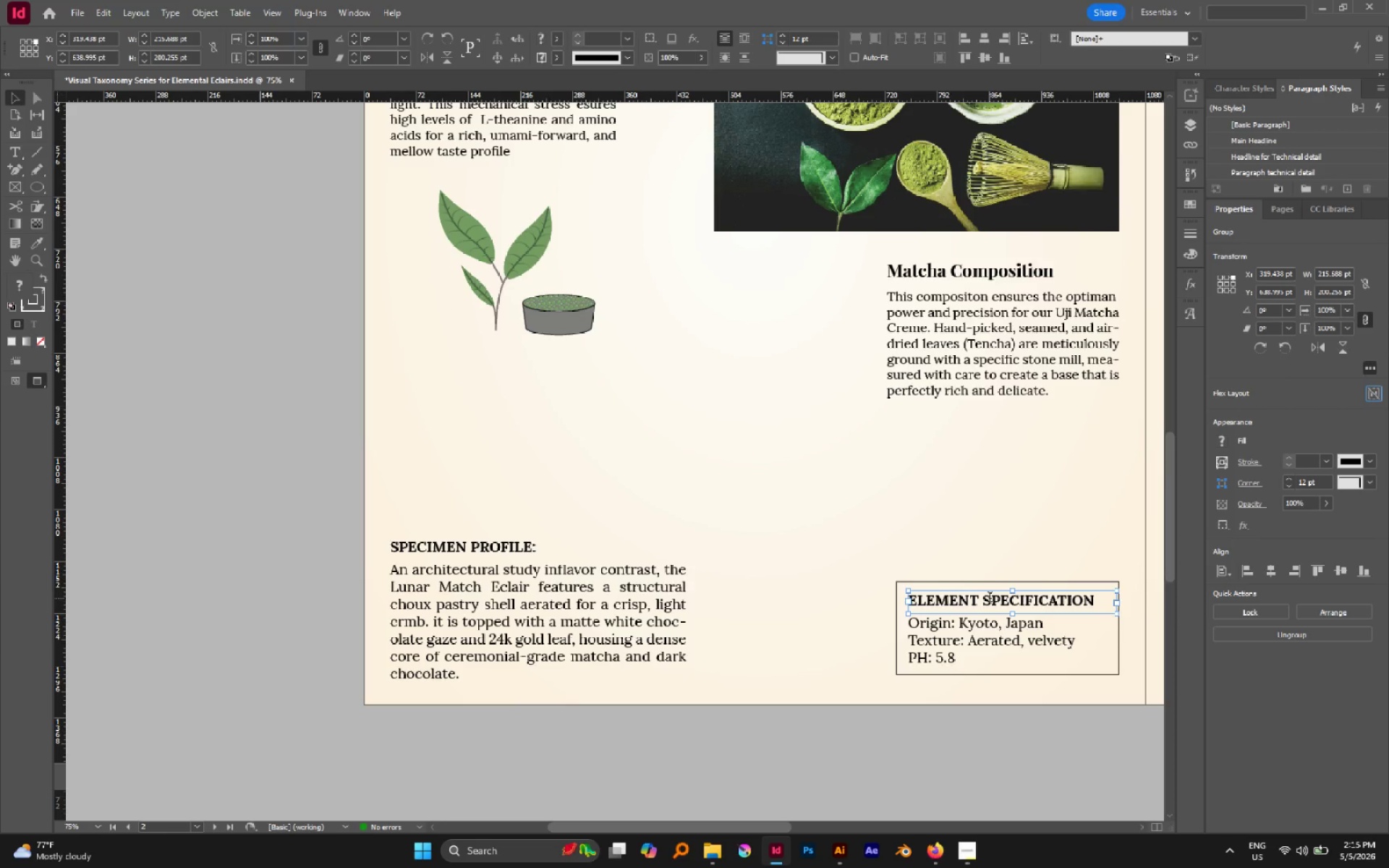 
triple_click([990, 598])
 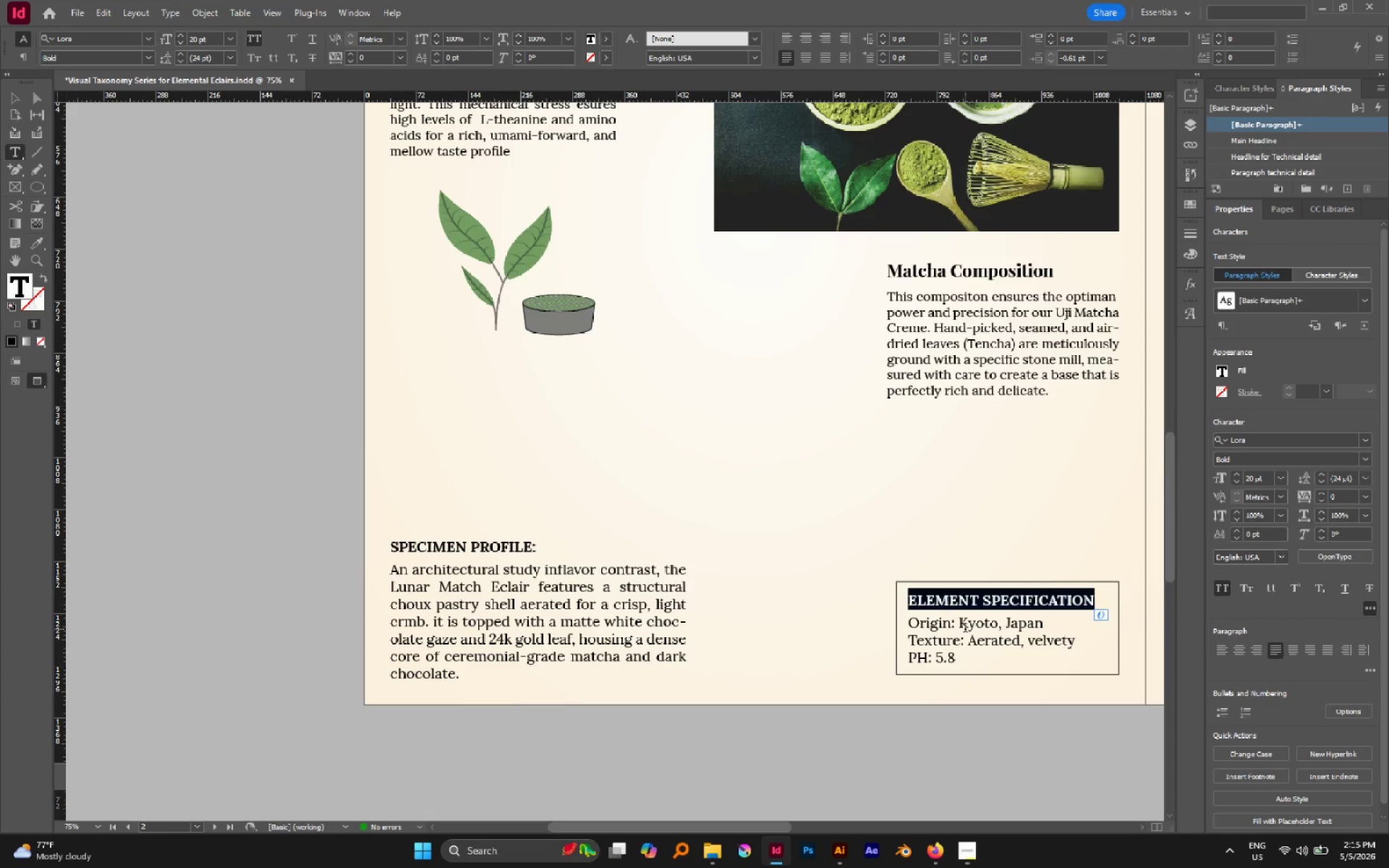 
double_click([961, 625])
 